 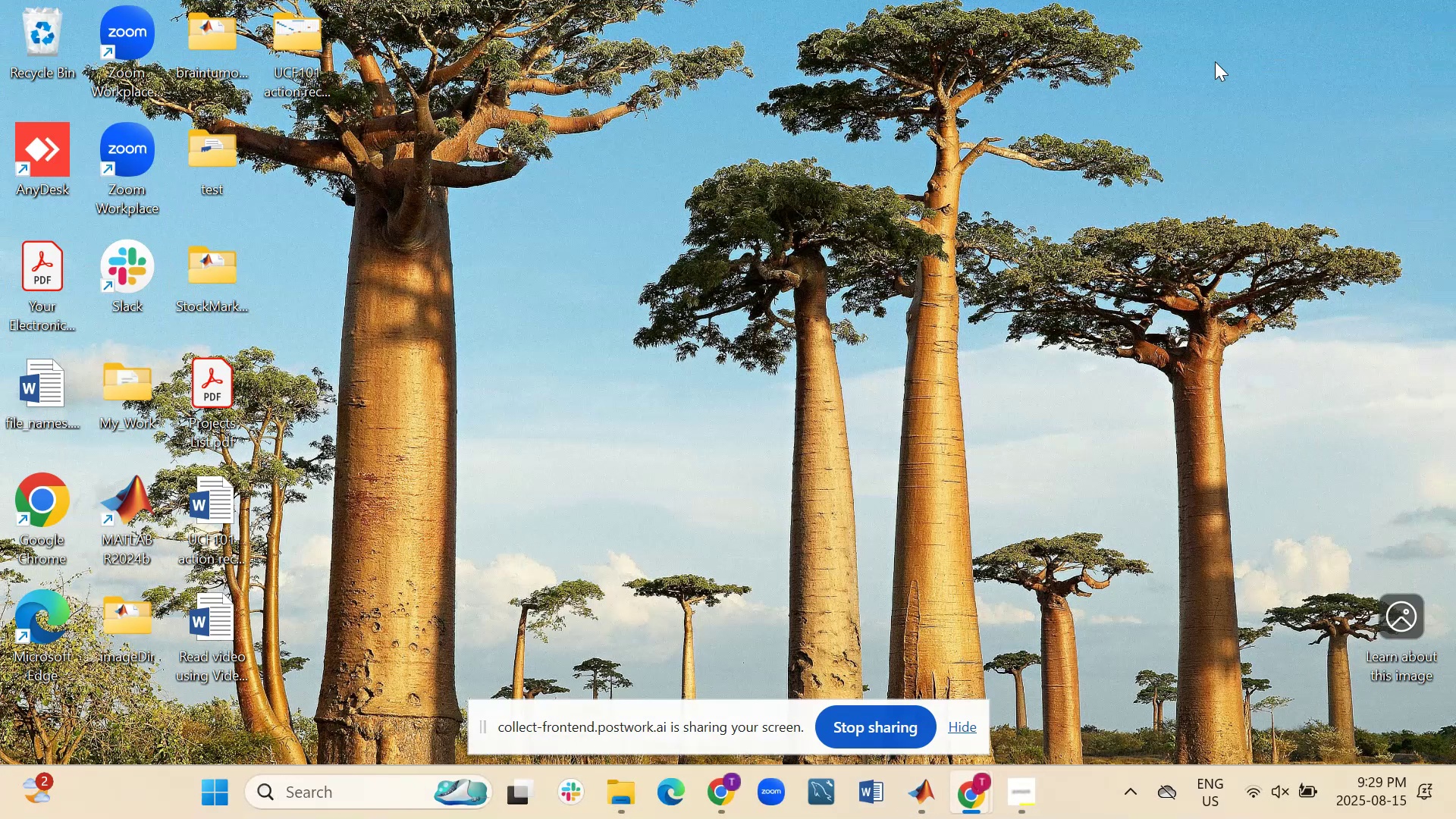 
left_click([922, 793])
 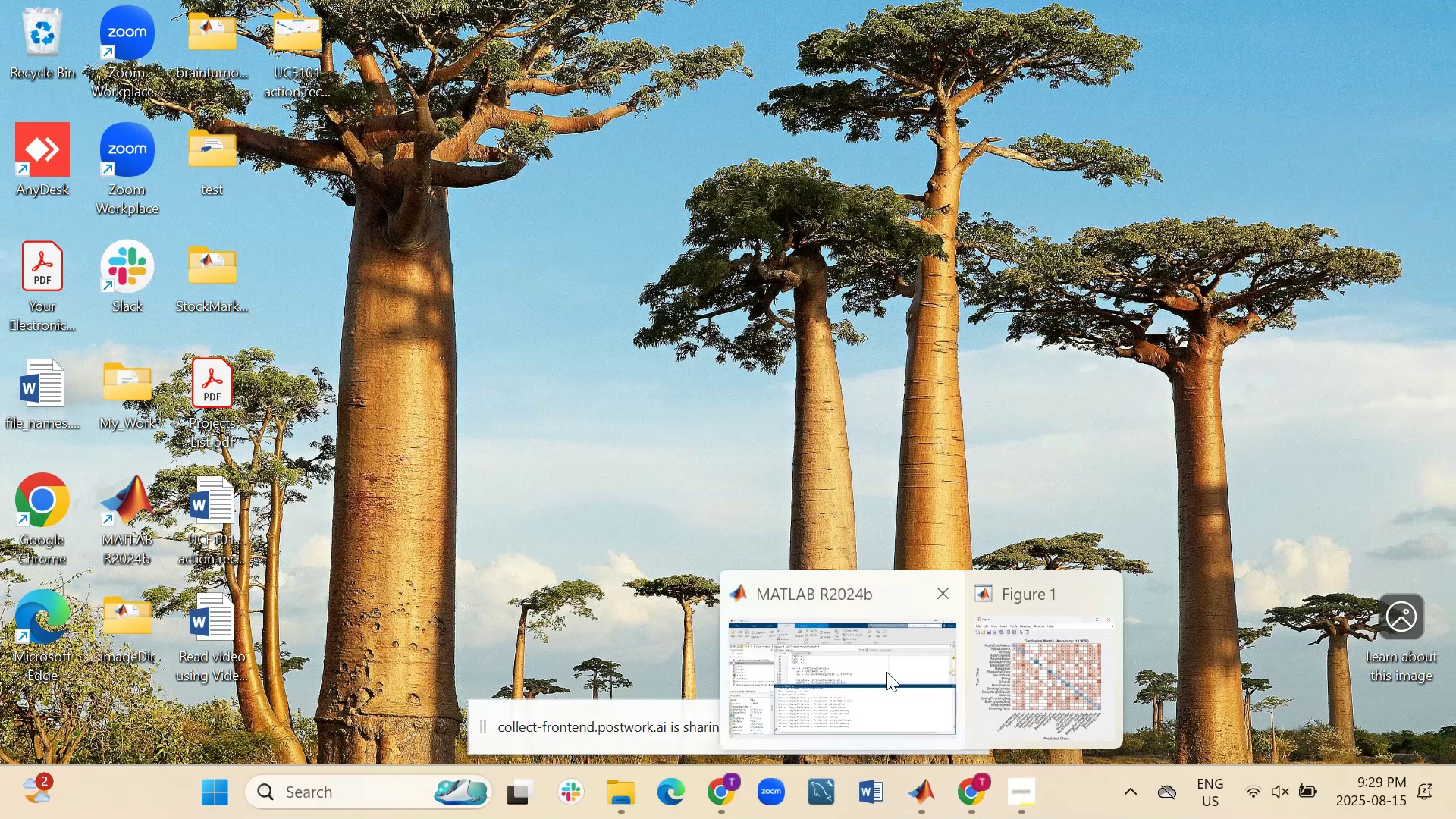 
left_click([886, 668])
 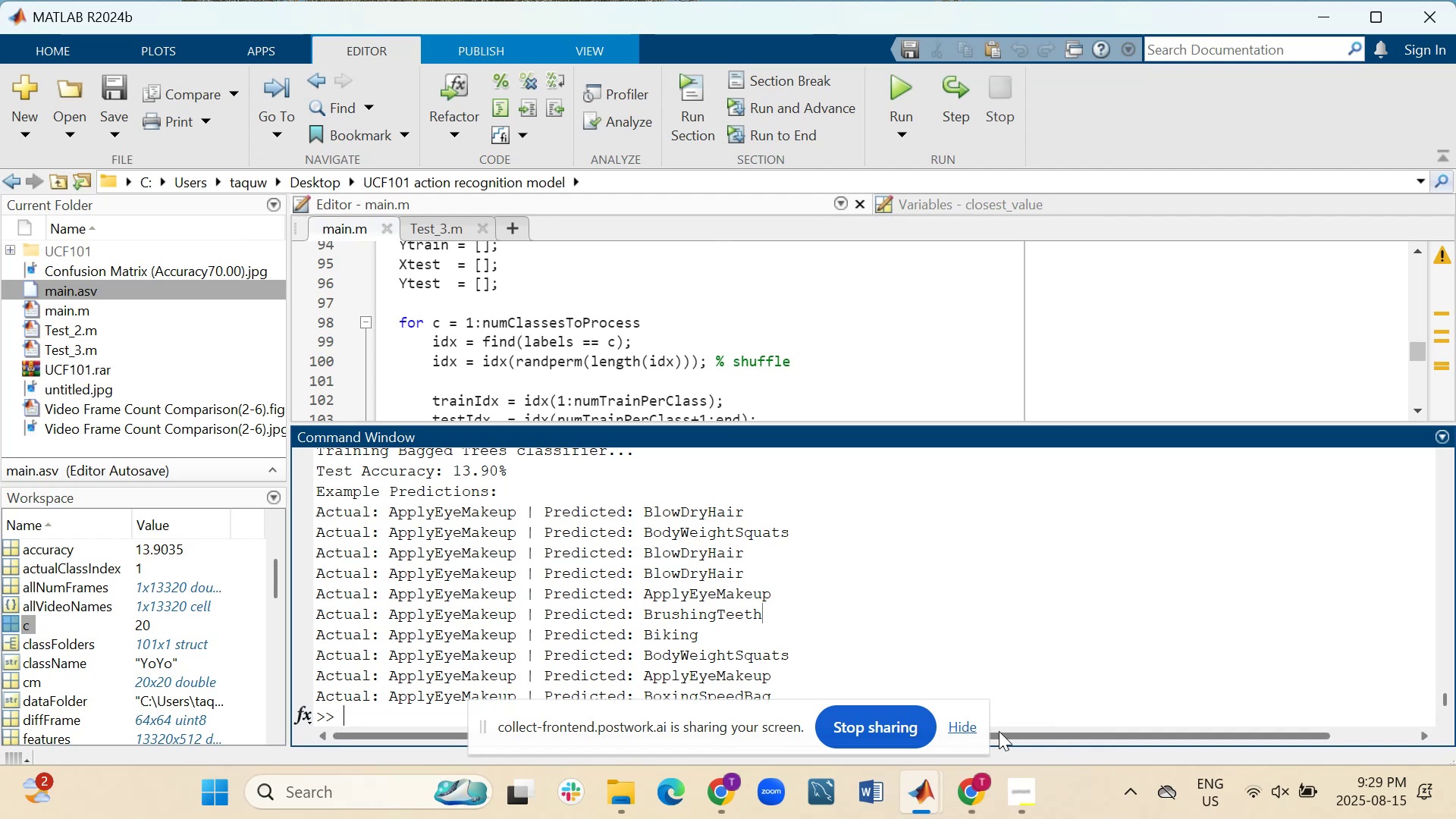 
left_click([956, 730])
 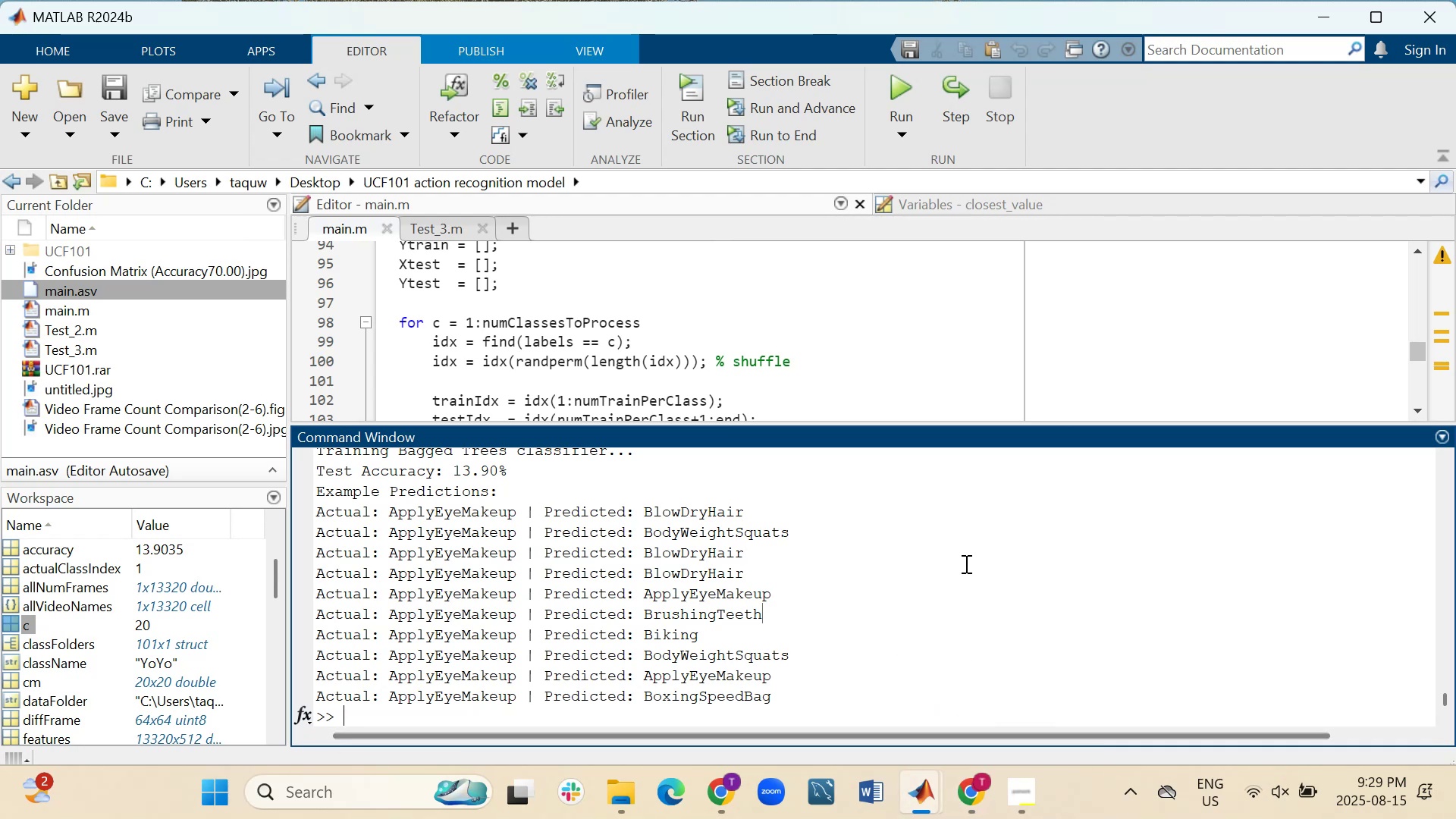 
scroll: coordinate [965, 563], scroll_direction: down, amount: 1.0
 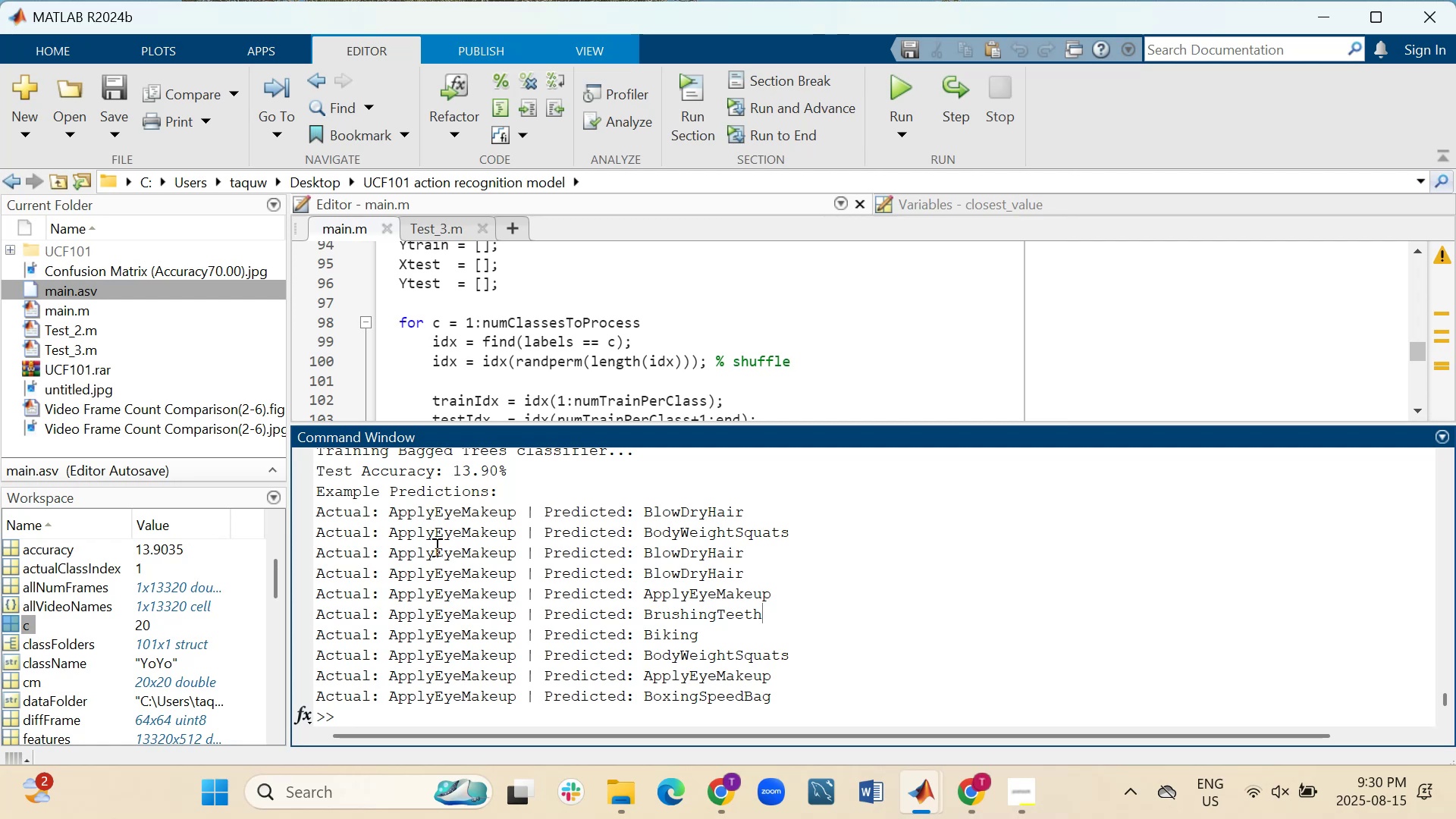 
wait(24.45)
 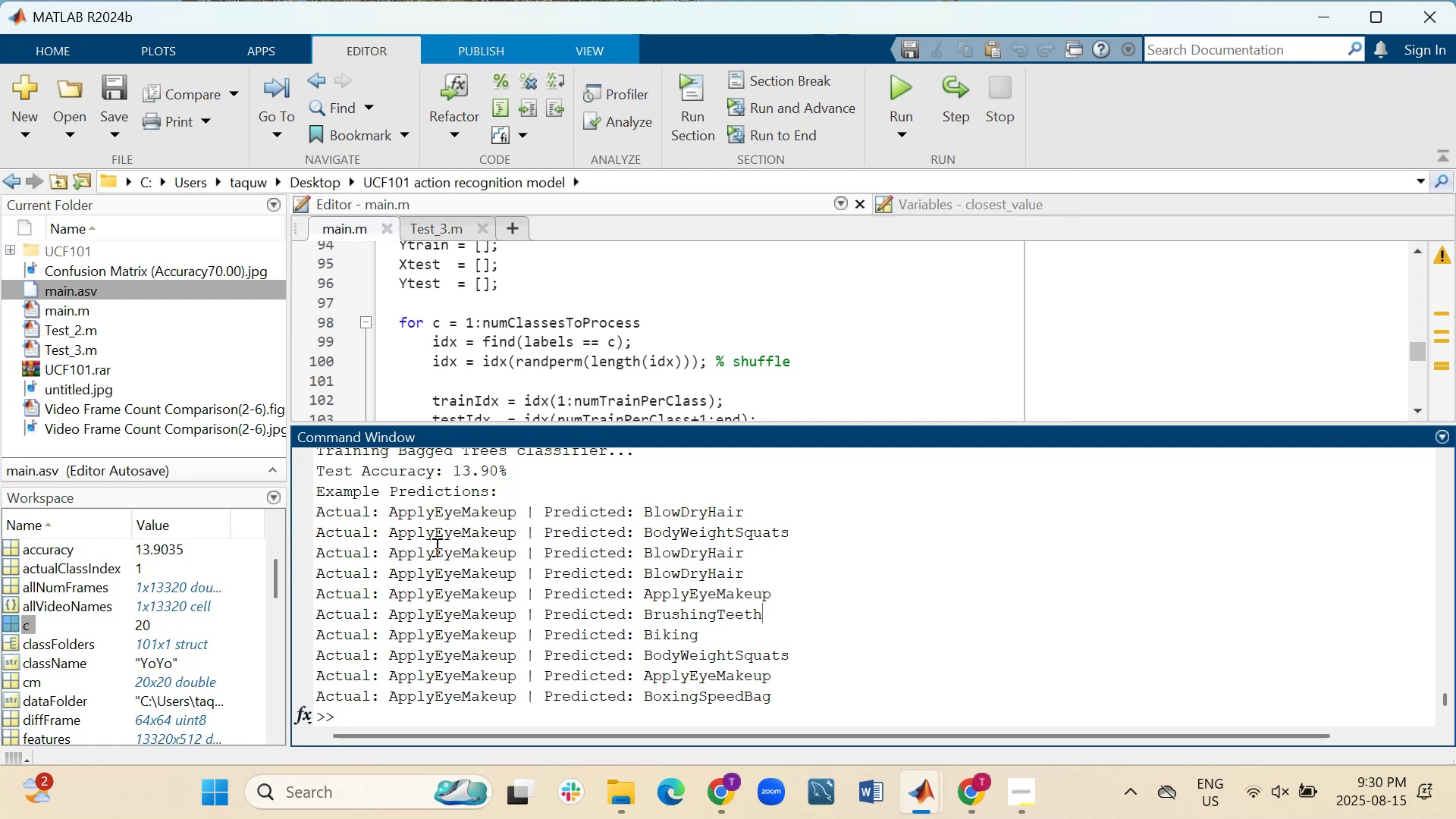 
scroll: coordinate [437, 545], scroll_direction: up, amount: 4.0
 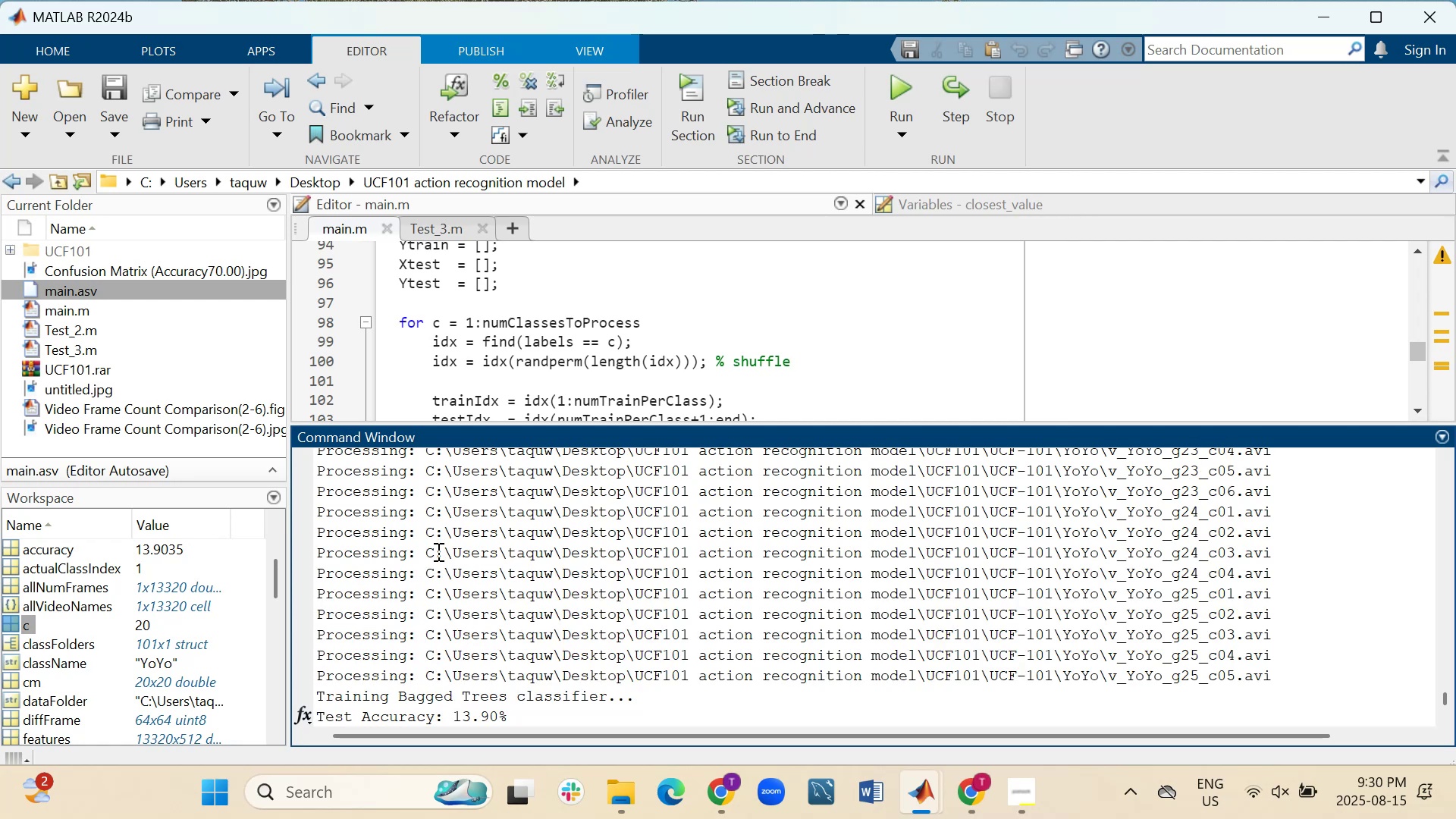 
wait(10.11)
 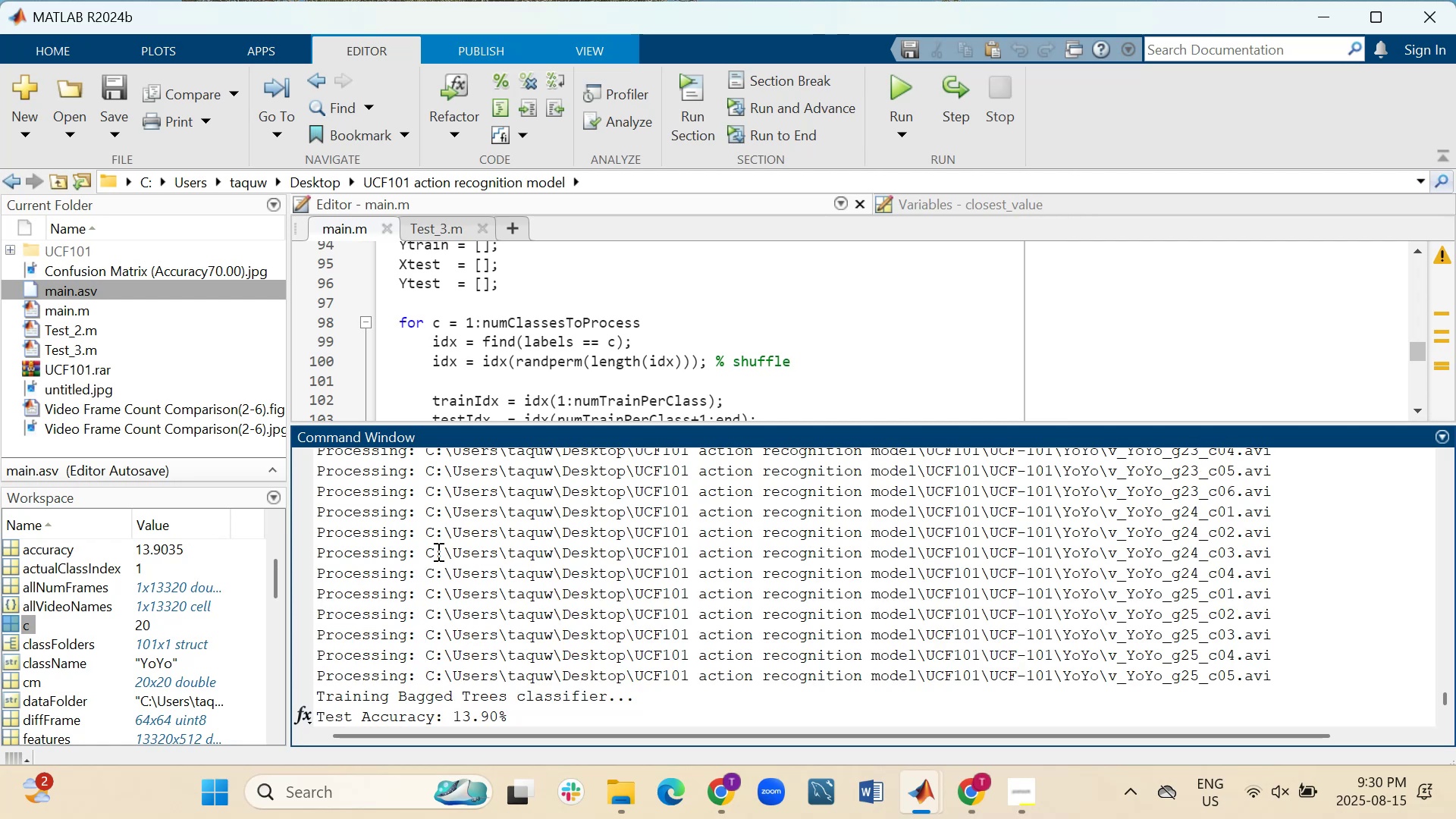 
scroll: coordinate [438, 554], scroll_direction: down, amount: 11.0
 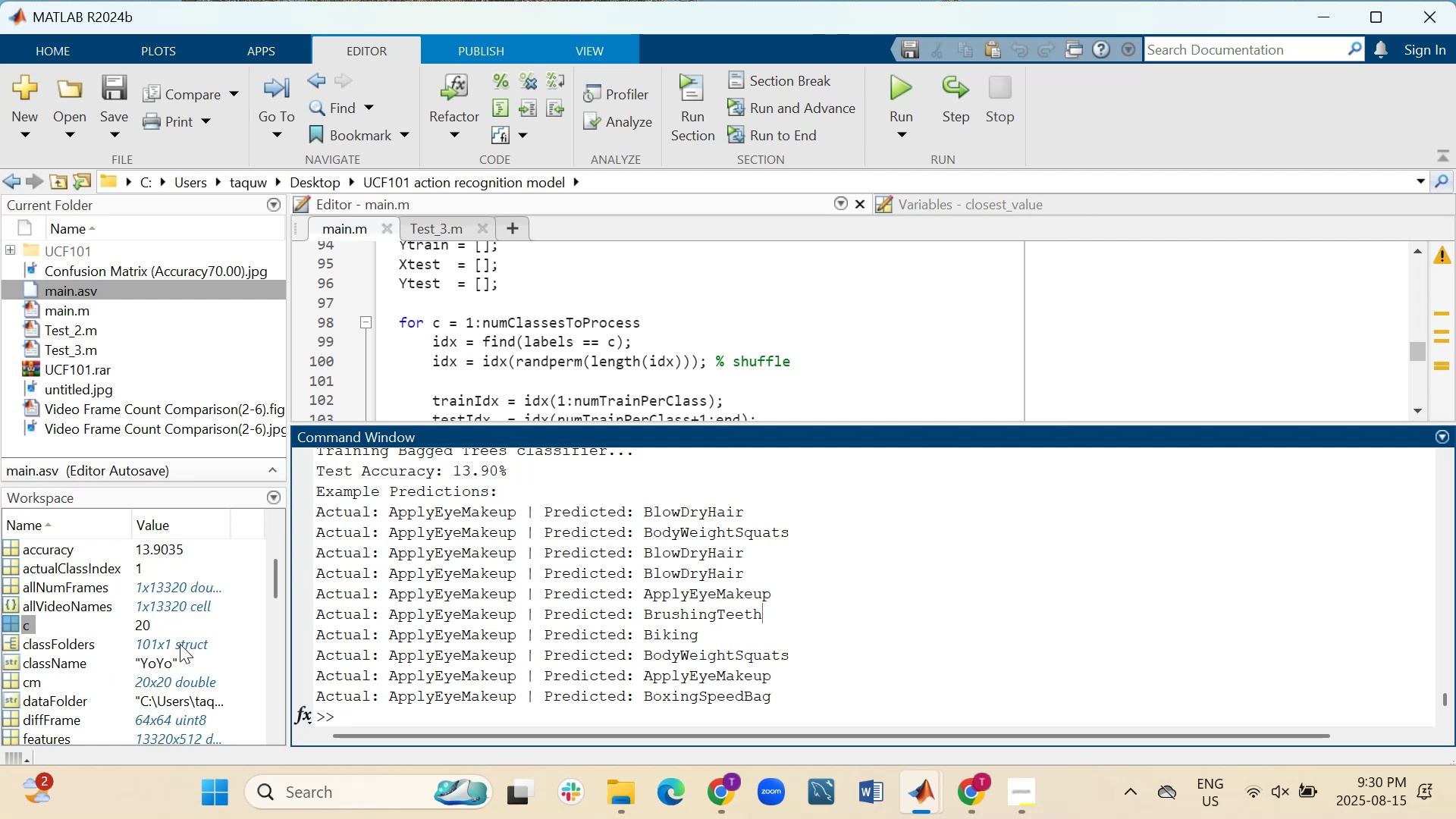 
left_click([431, 712])
 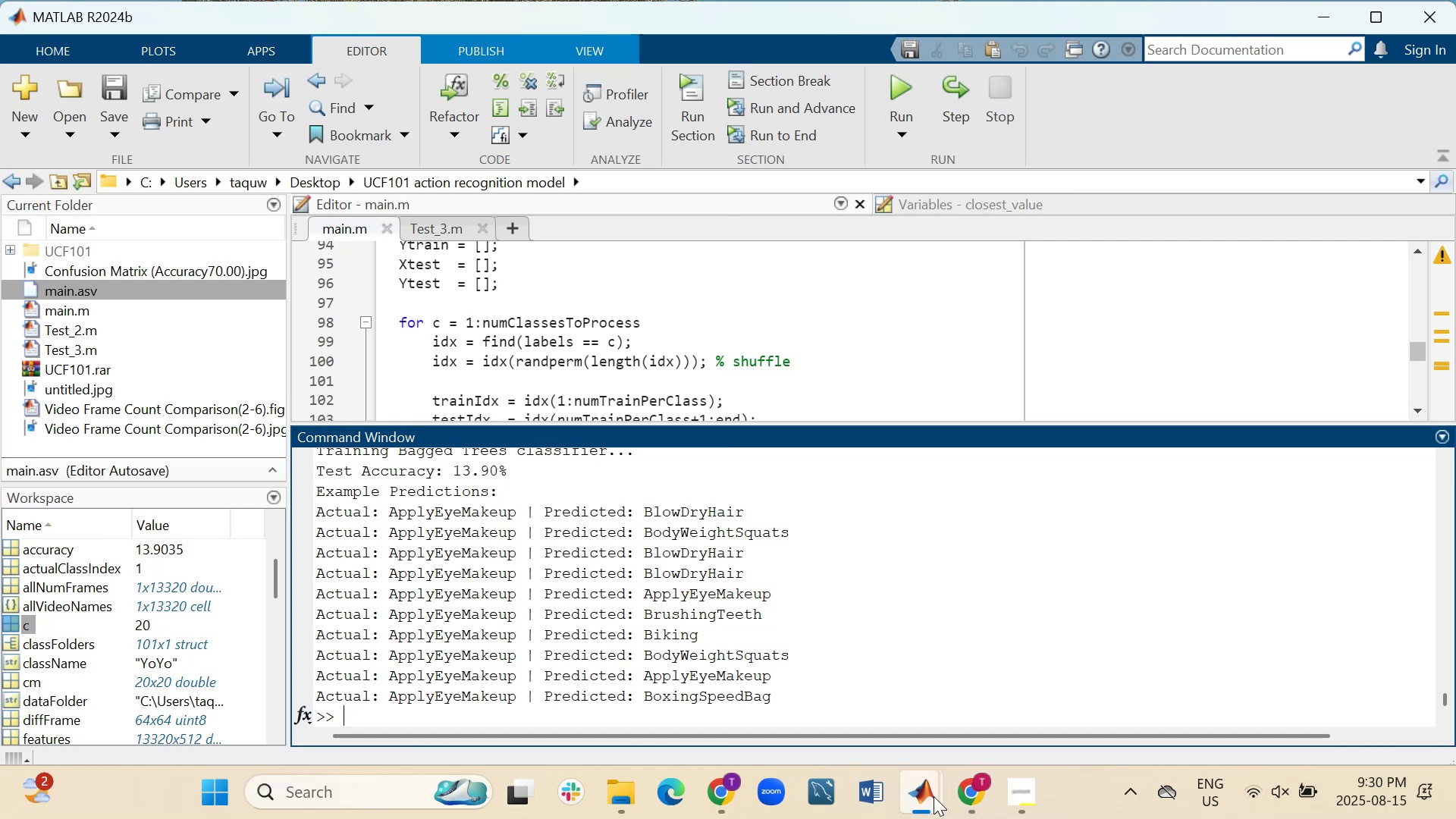 
left_click([1002, 670])
 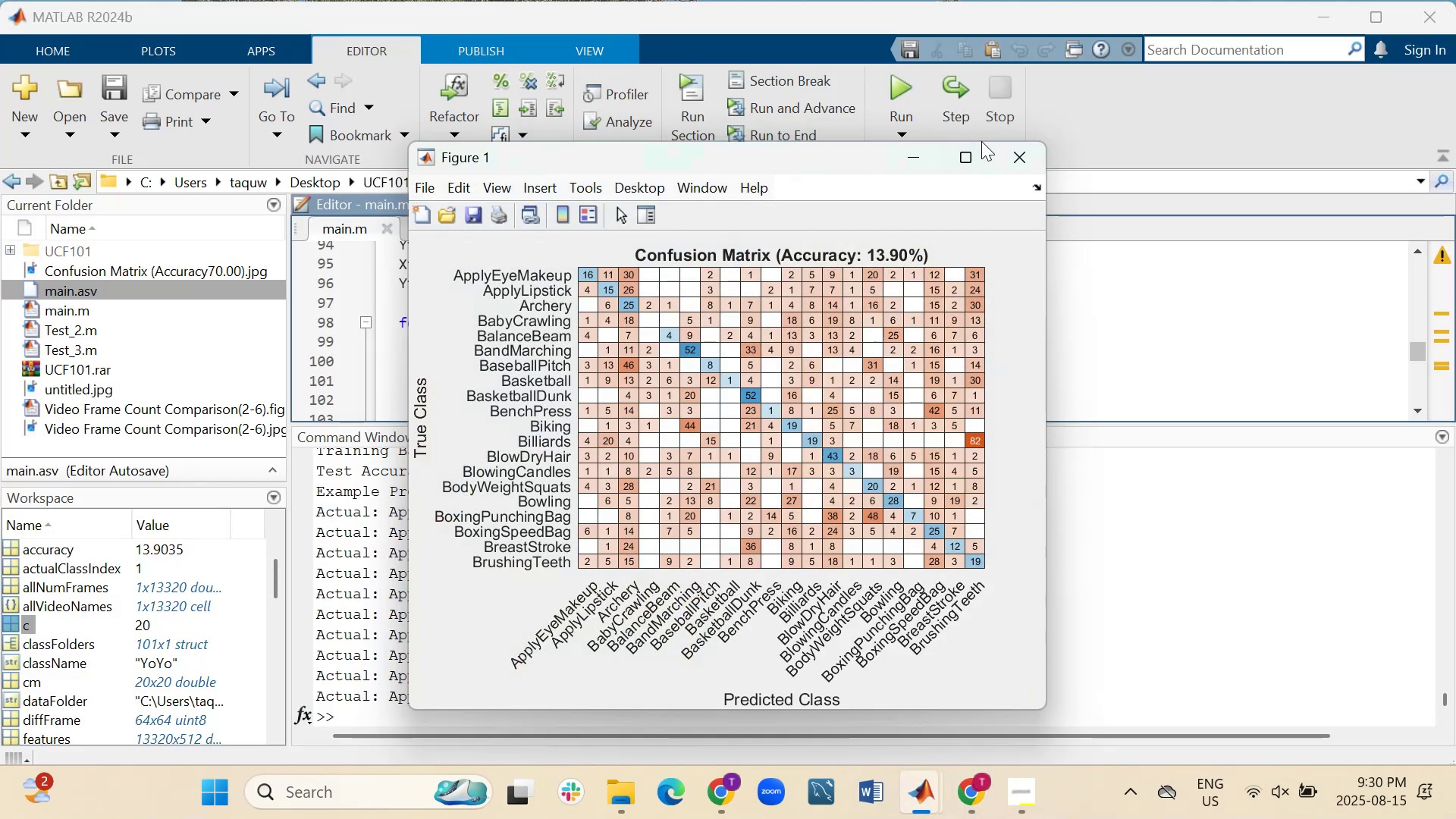 
left_click([968, 158])
 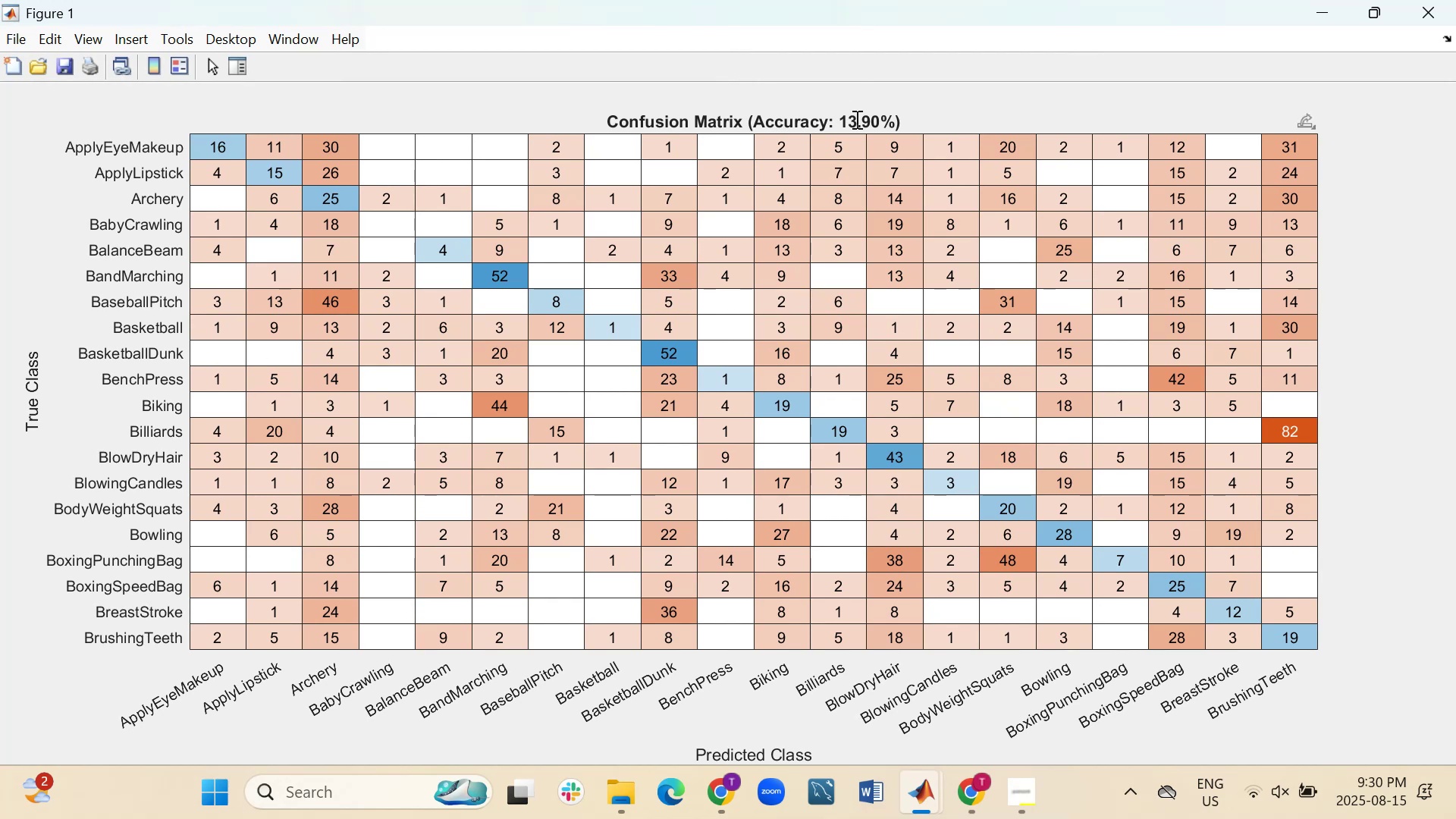 
wait(12.52)
 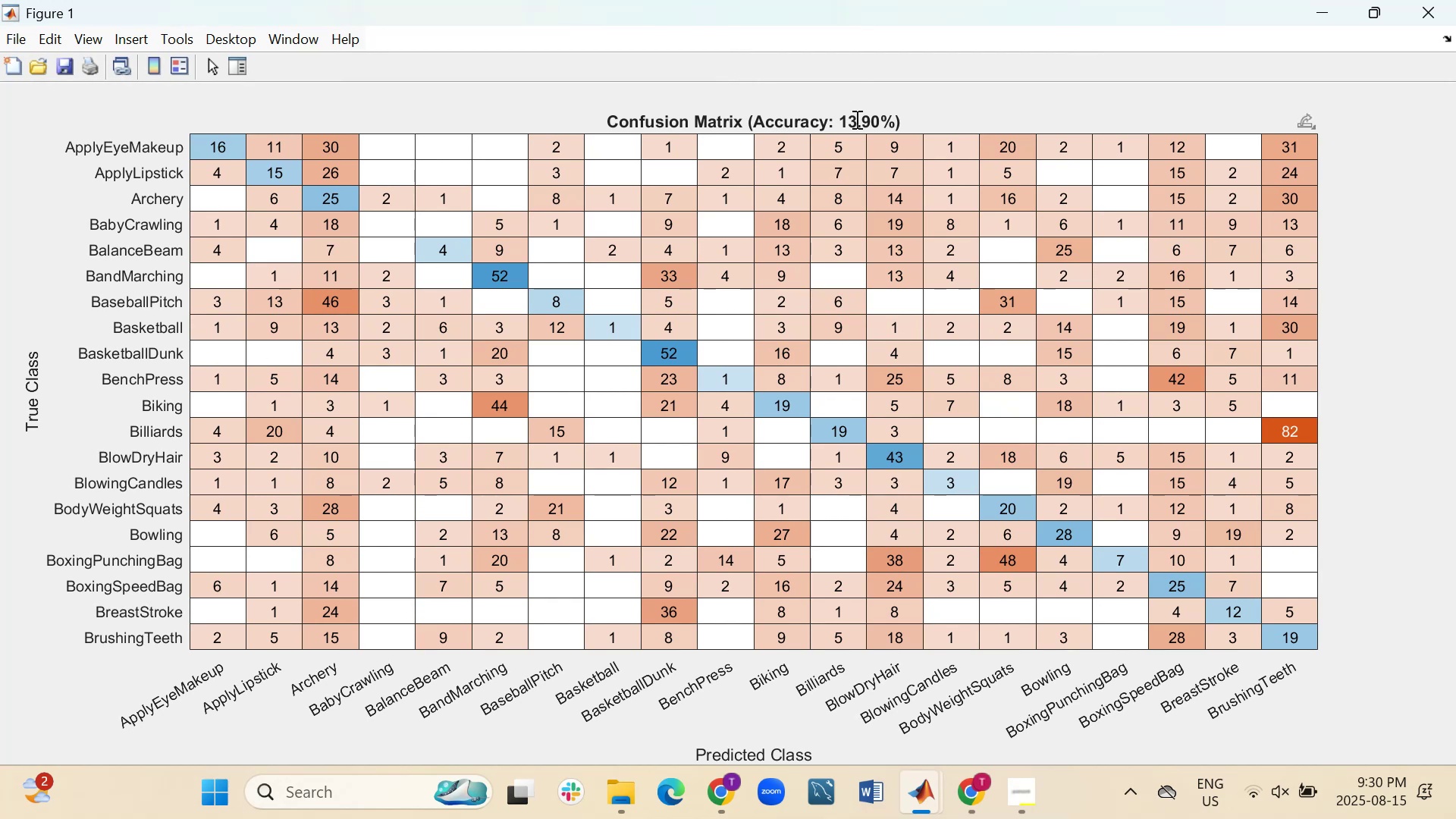 
left_click_drag(start_coordinate=[207, 143], to_coordinate=[229, 149])
 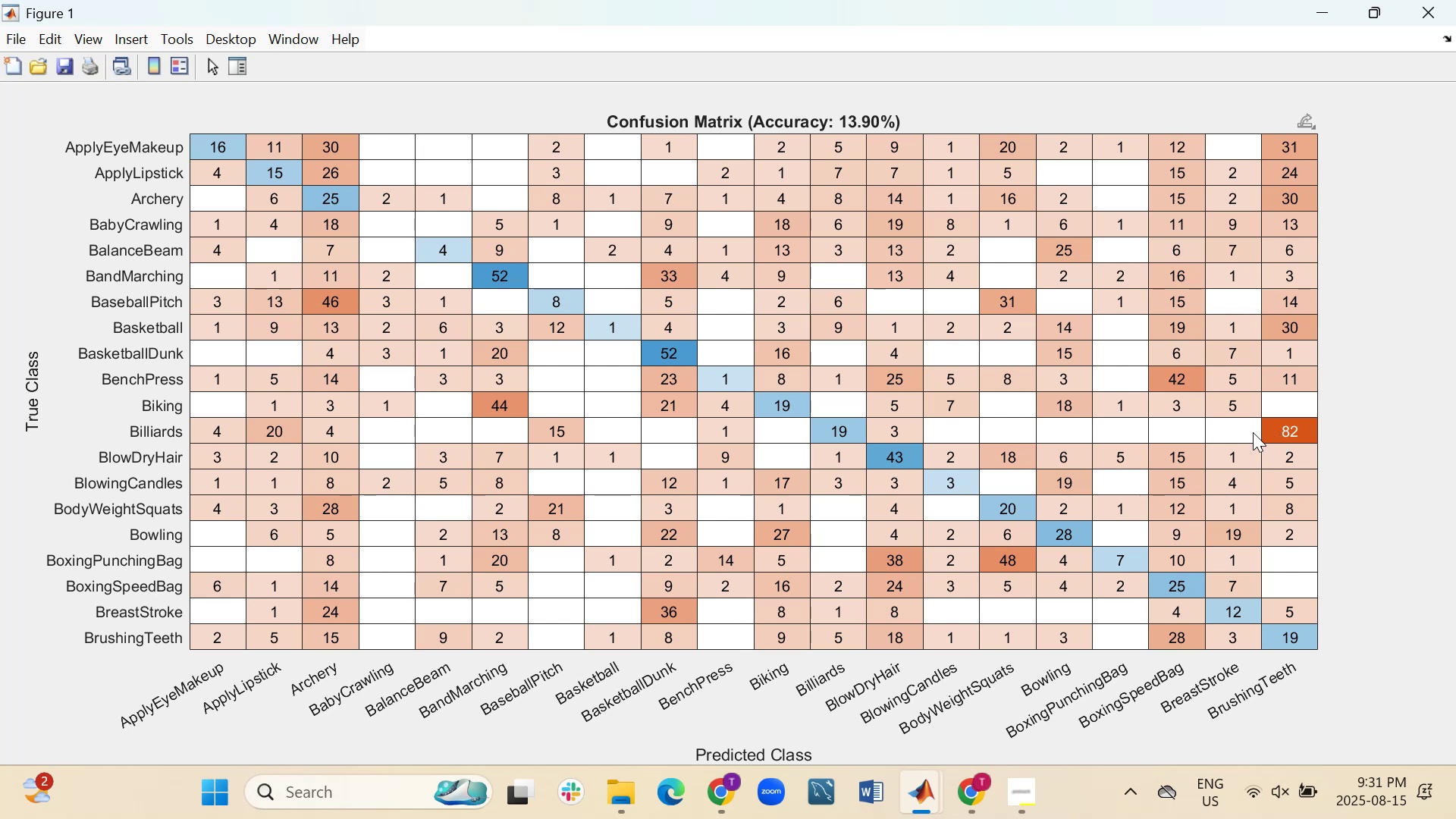 
wait(56.7)
 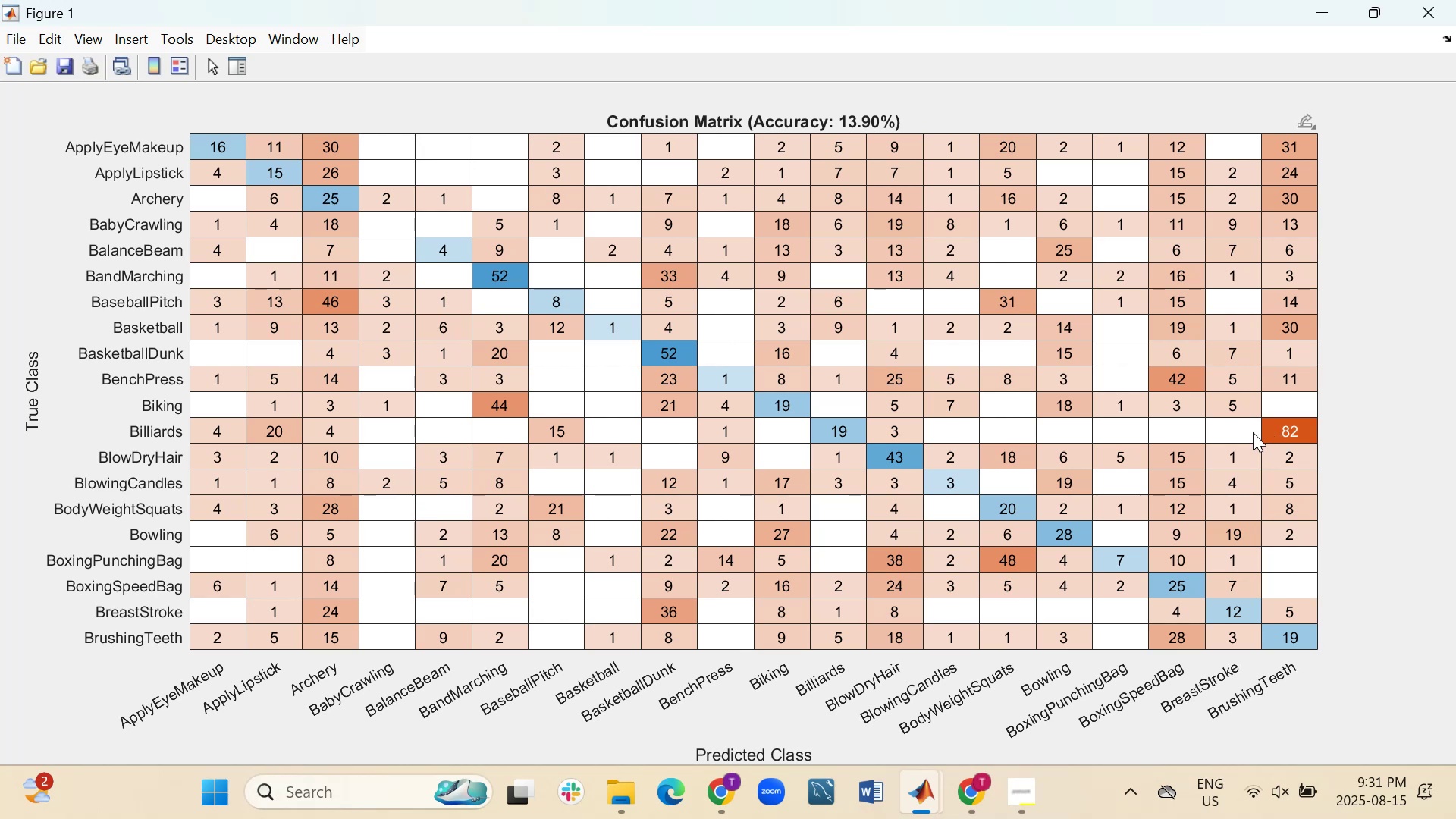 
left_click([226, 648])
 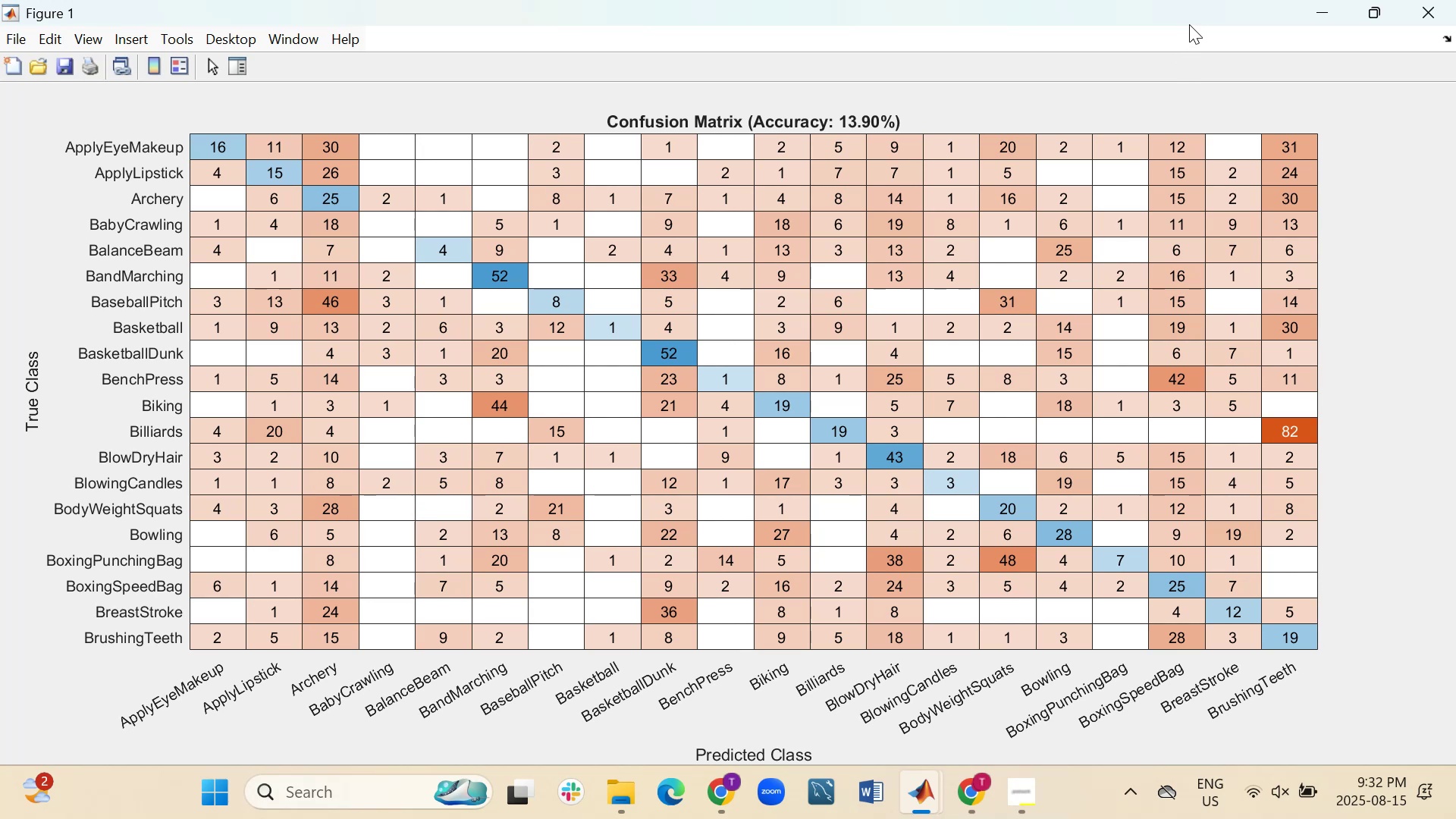 
wait(5.94)
 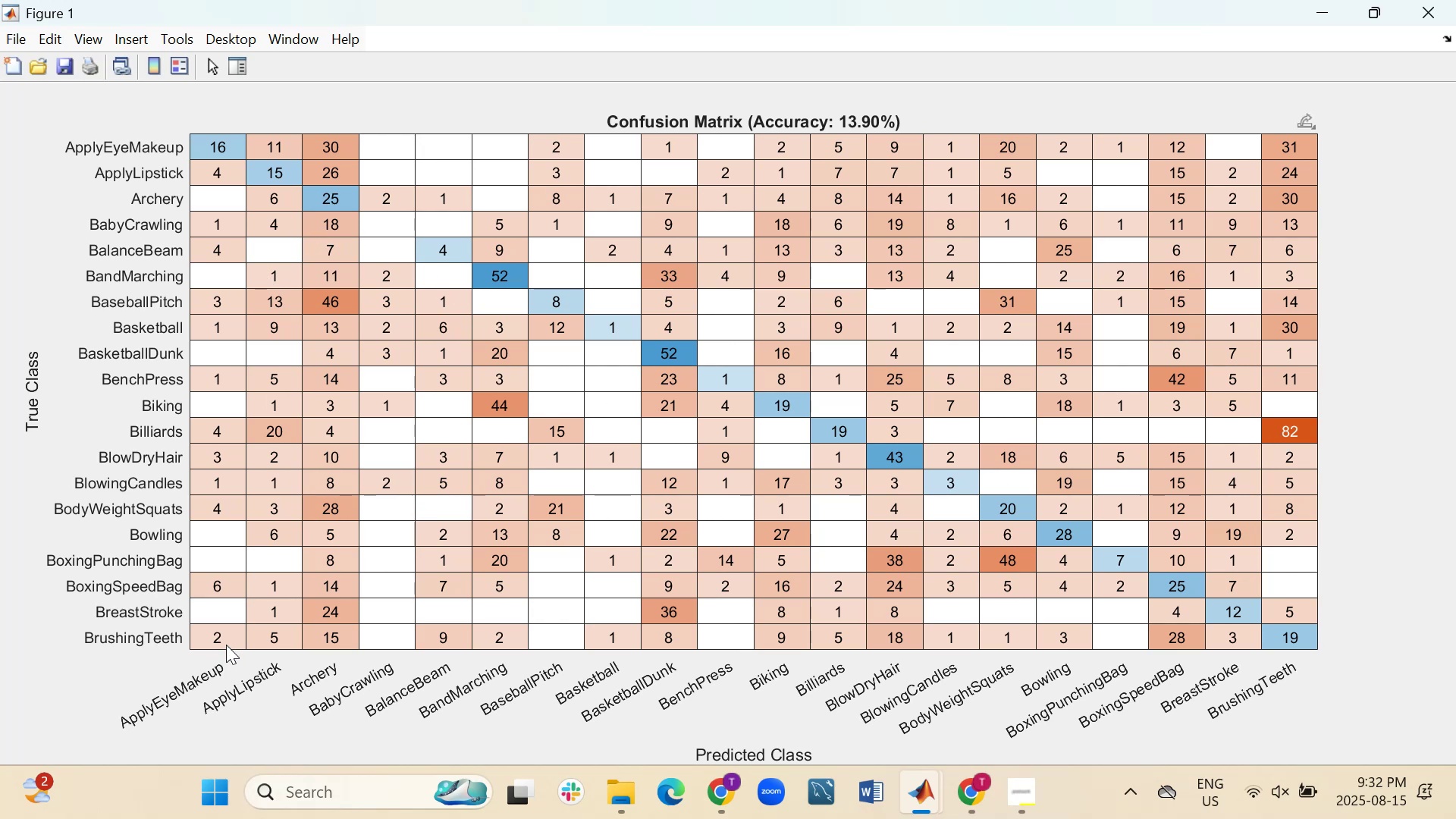 
left_click([1315, 16])
 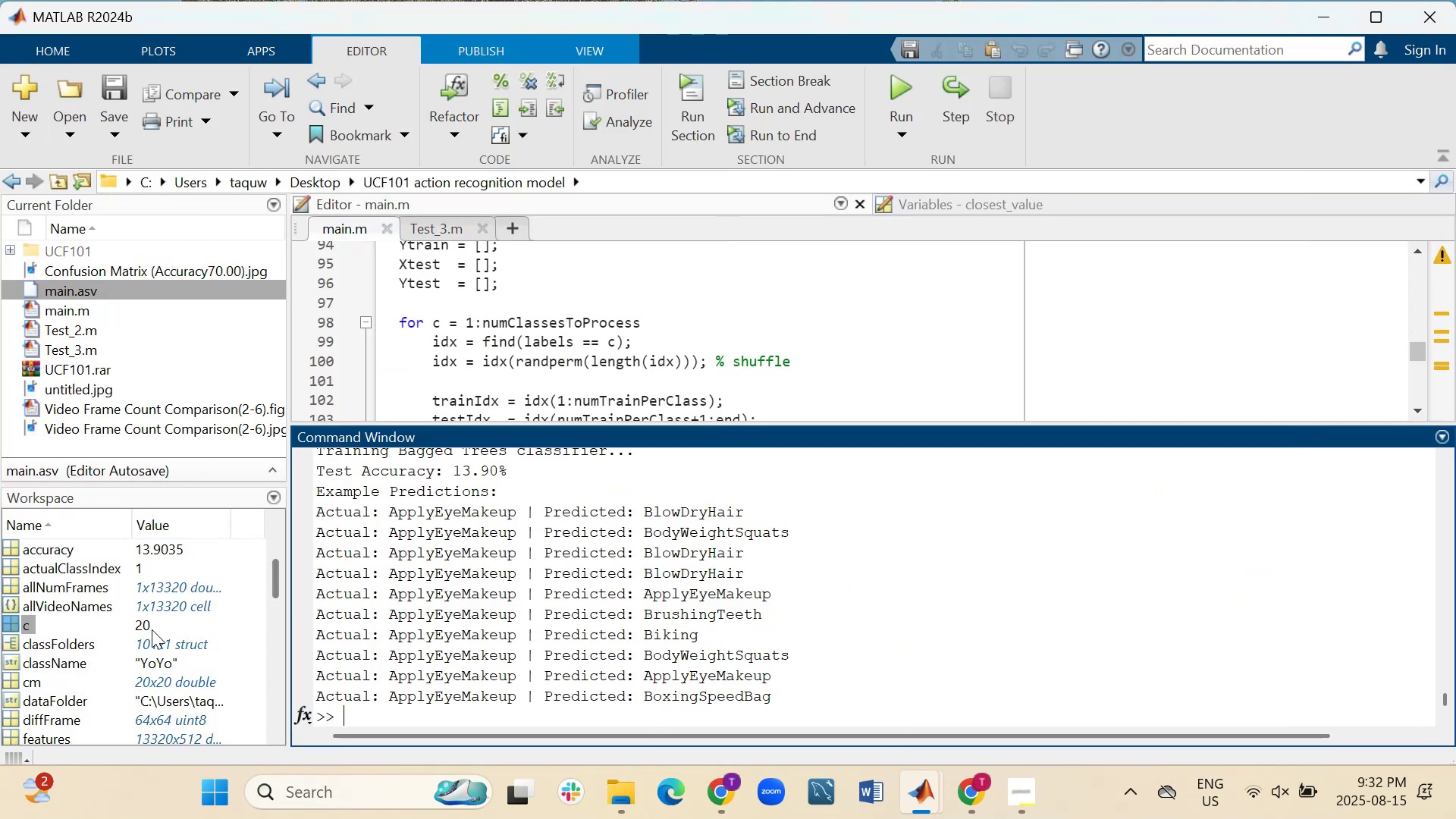 
scroll: coordinate [30, 611], scroll_direction: down, amount: 1.0
 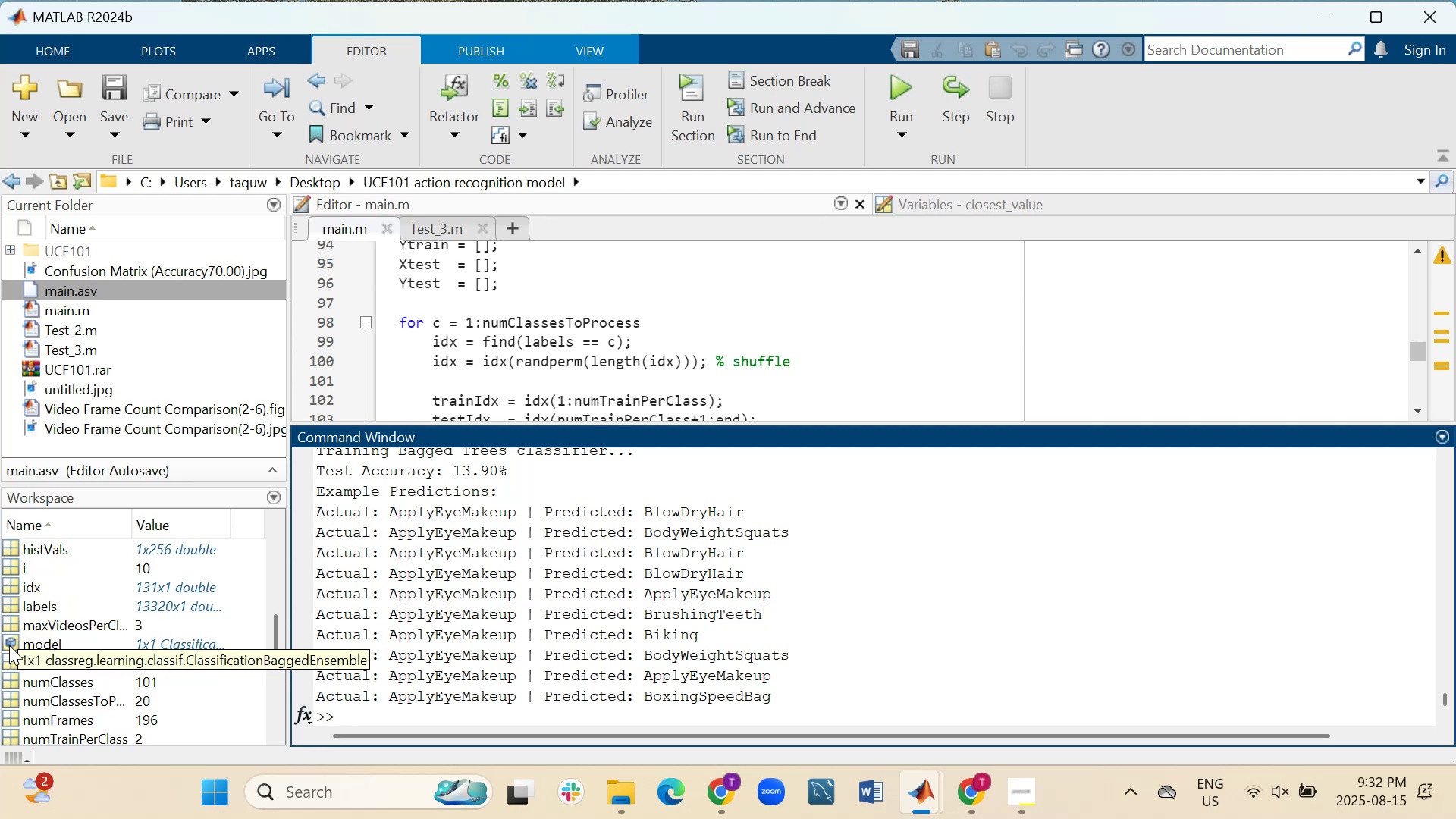 
double_click([9, 645])
 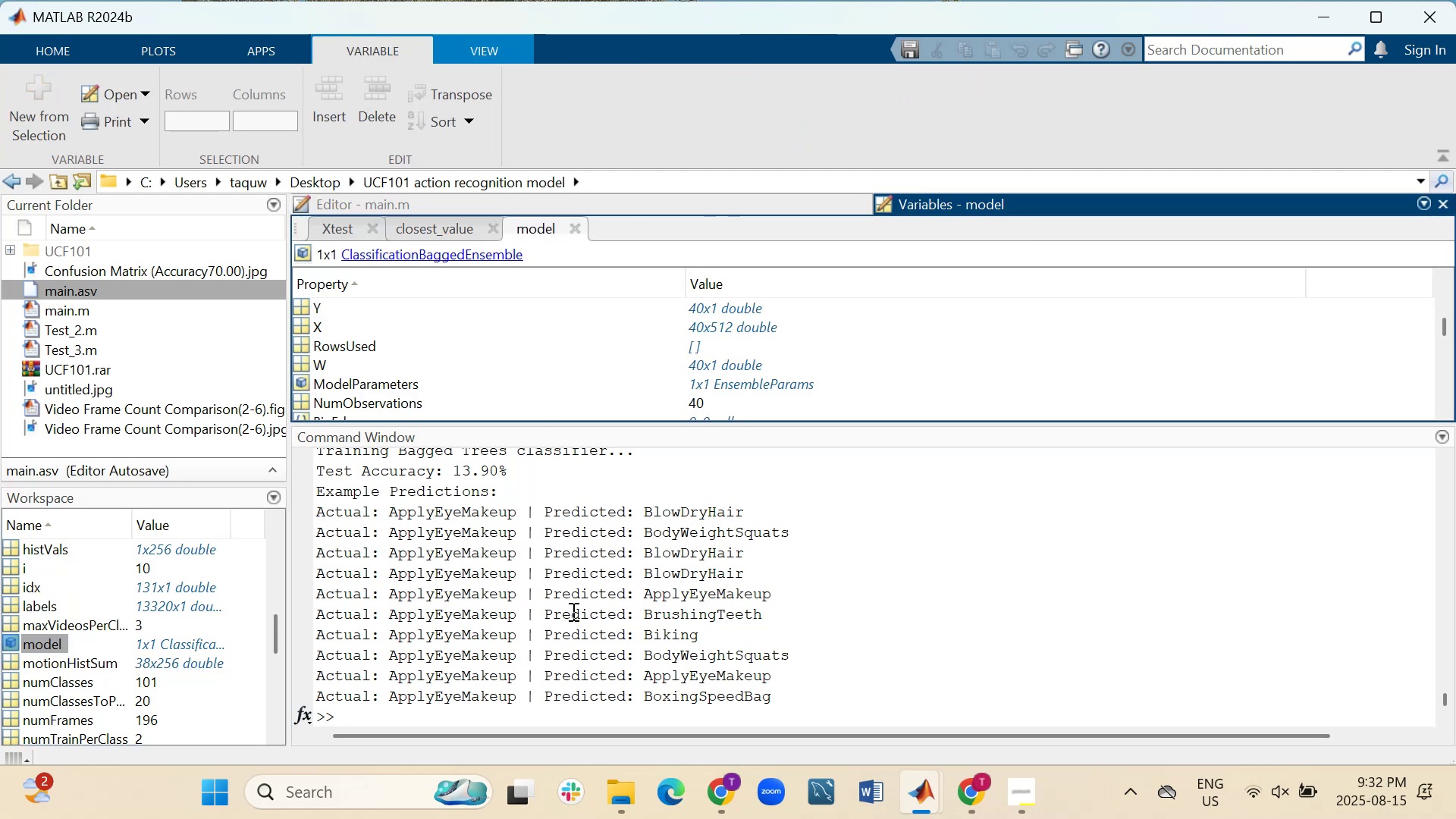 
wait(11.69)
 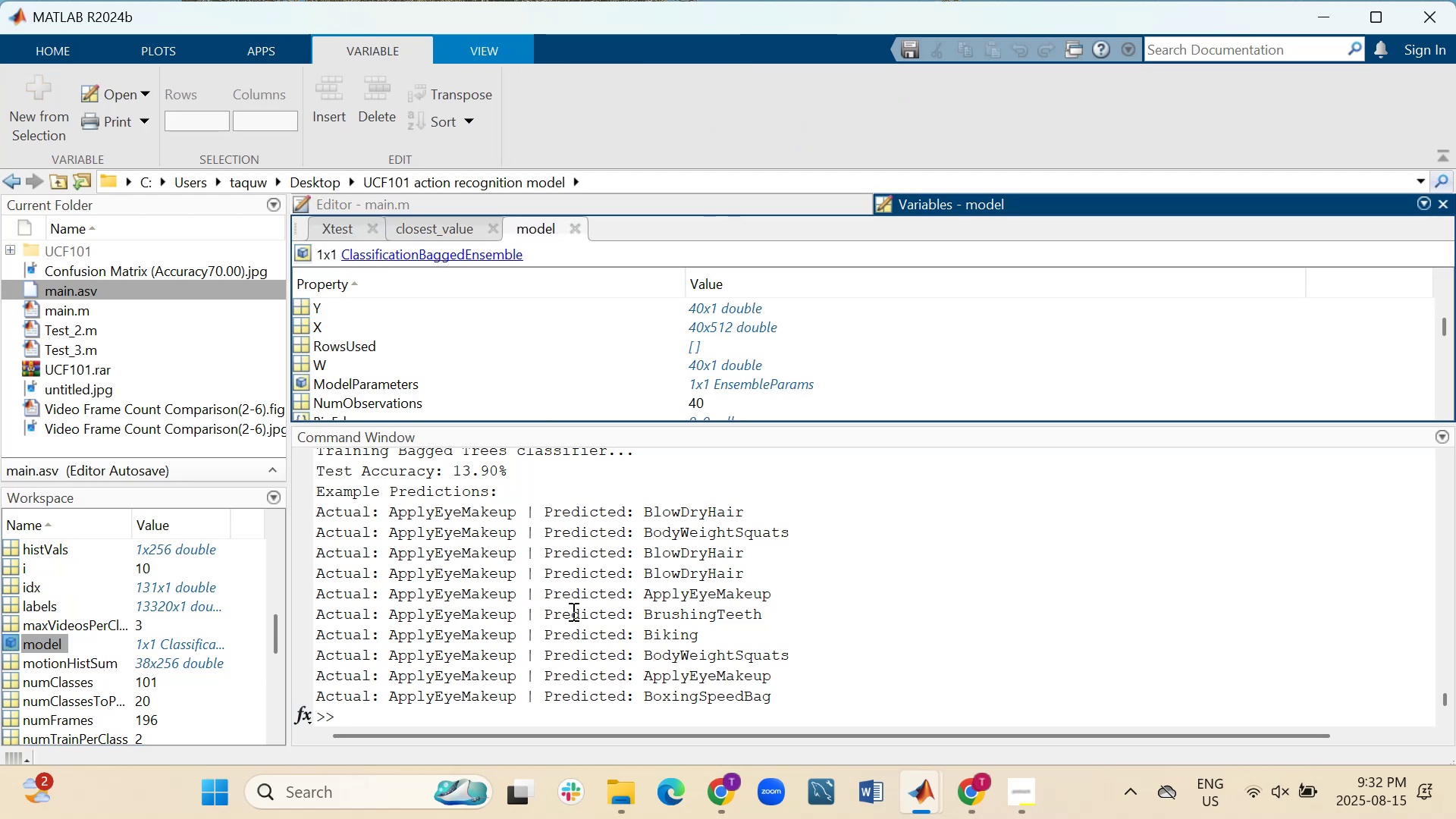 
left_click_drag(start_coordinate=[692, 422], to_coordinate=[701, 623])
 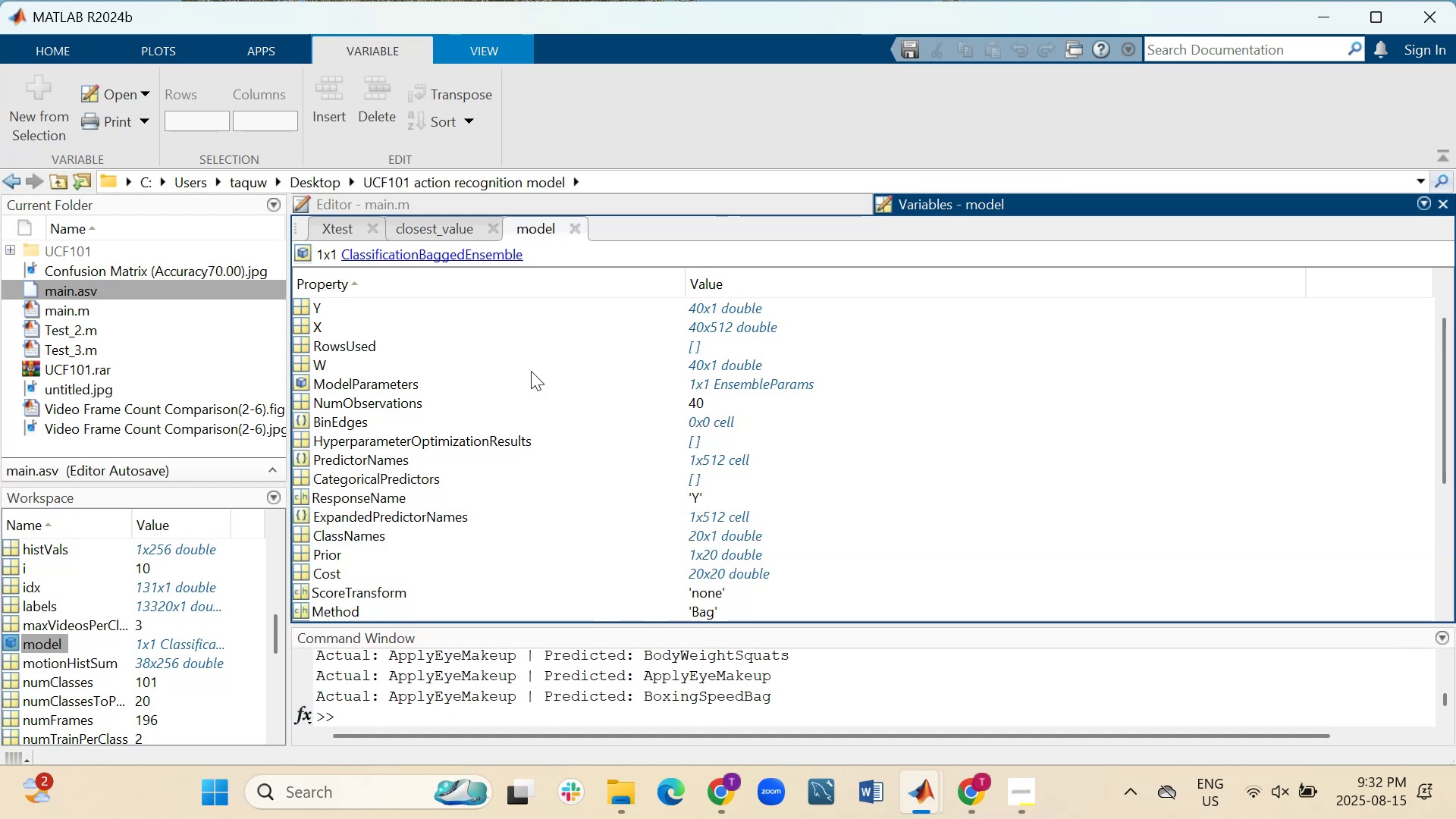 
scroll: coordinate [531, 371], scroll_direction: down, amount: 2.0
 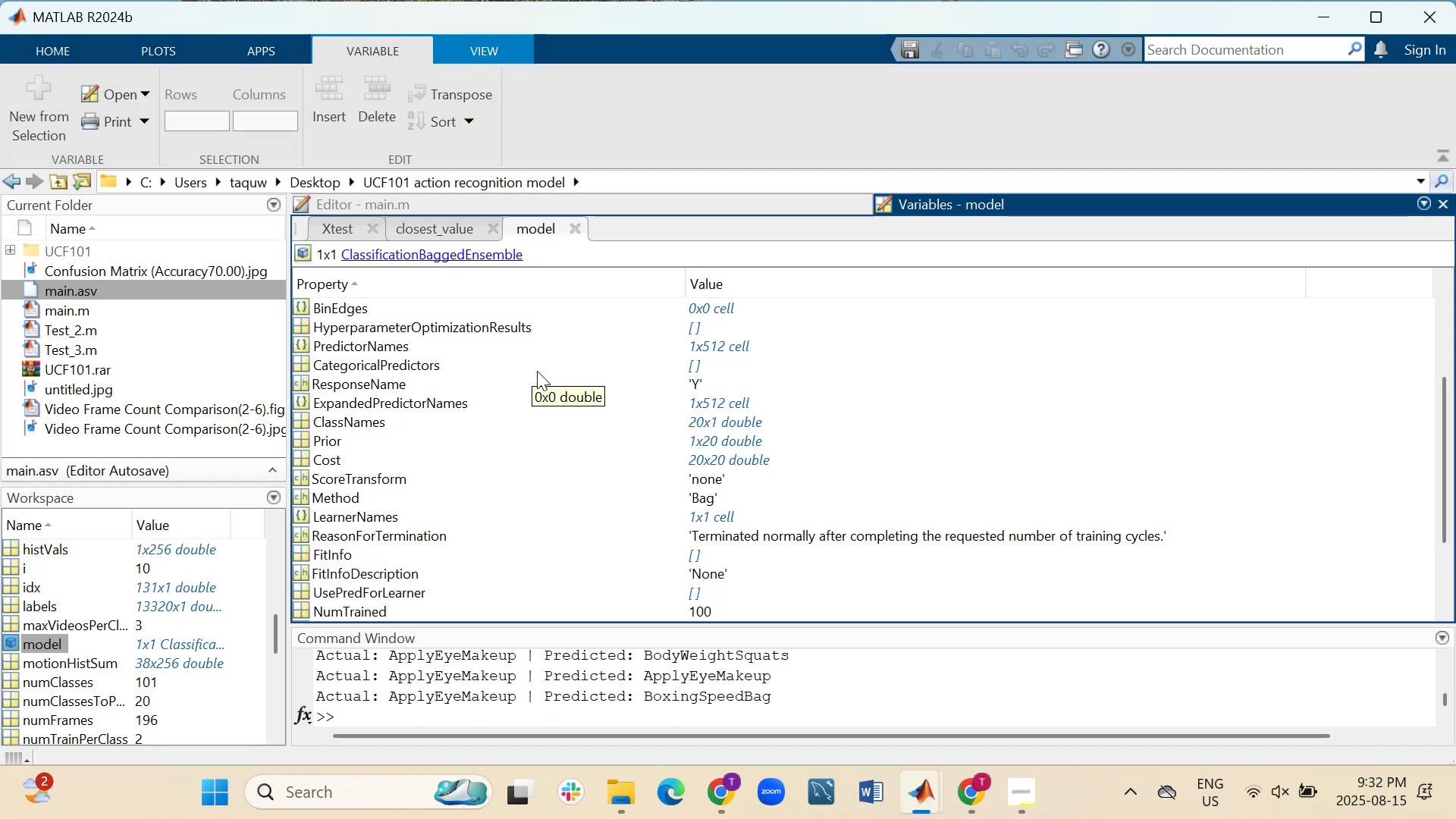 
wait(12.14)
 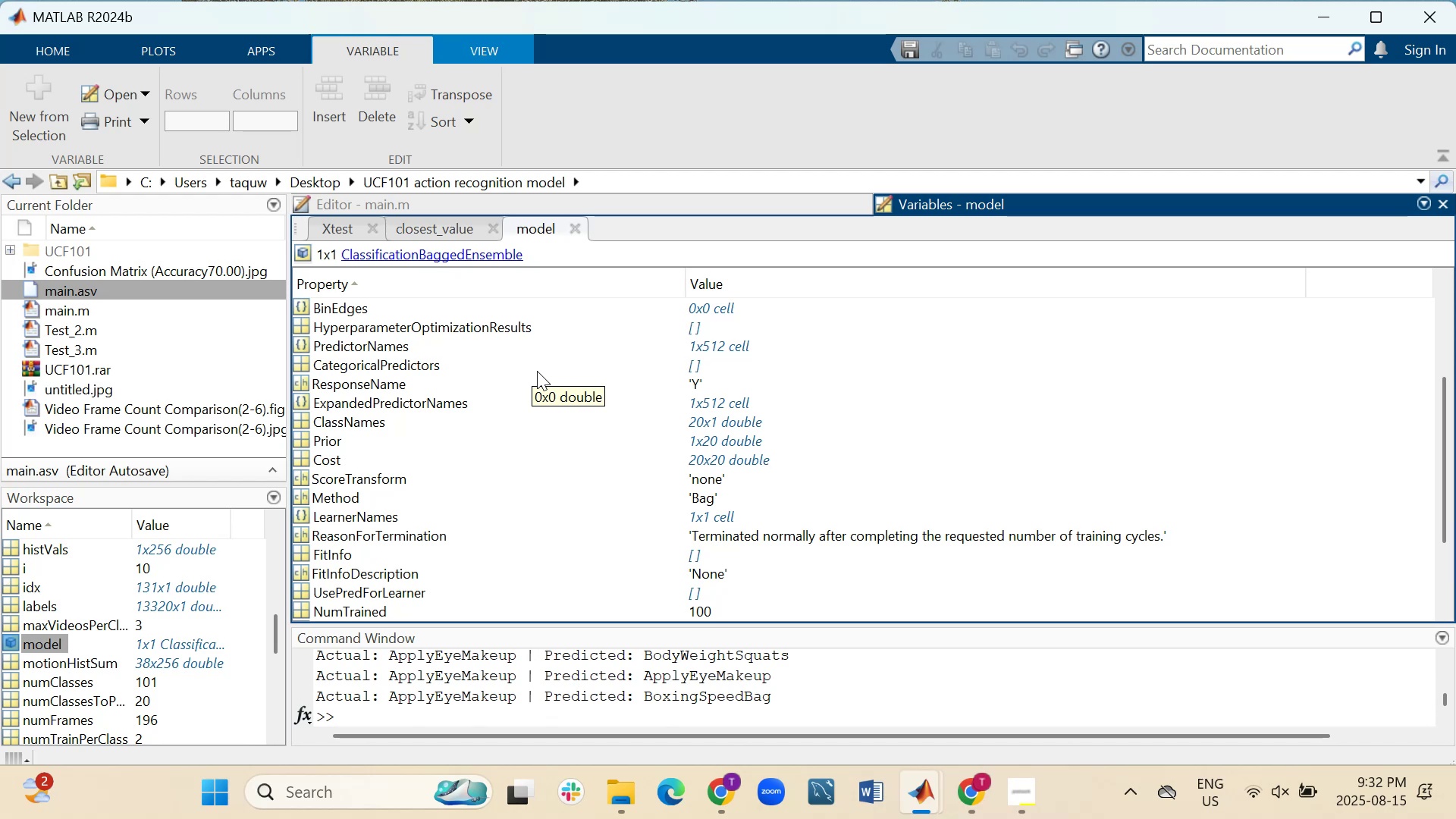 
mouse_move([1351, 817])
 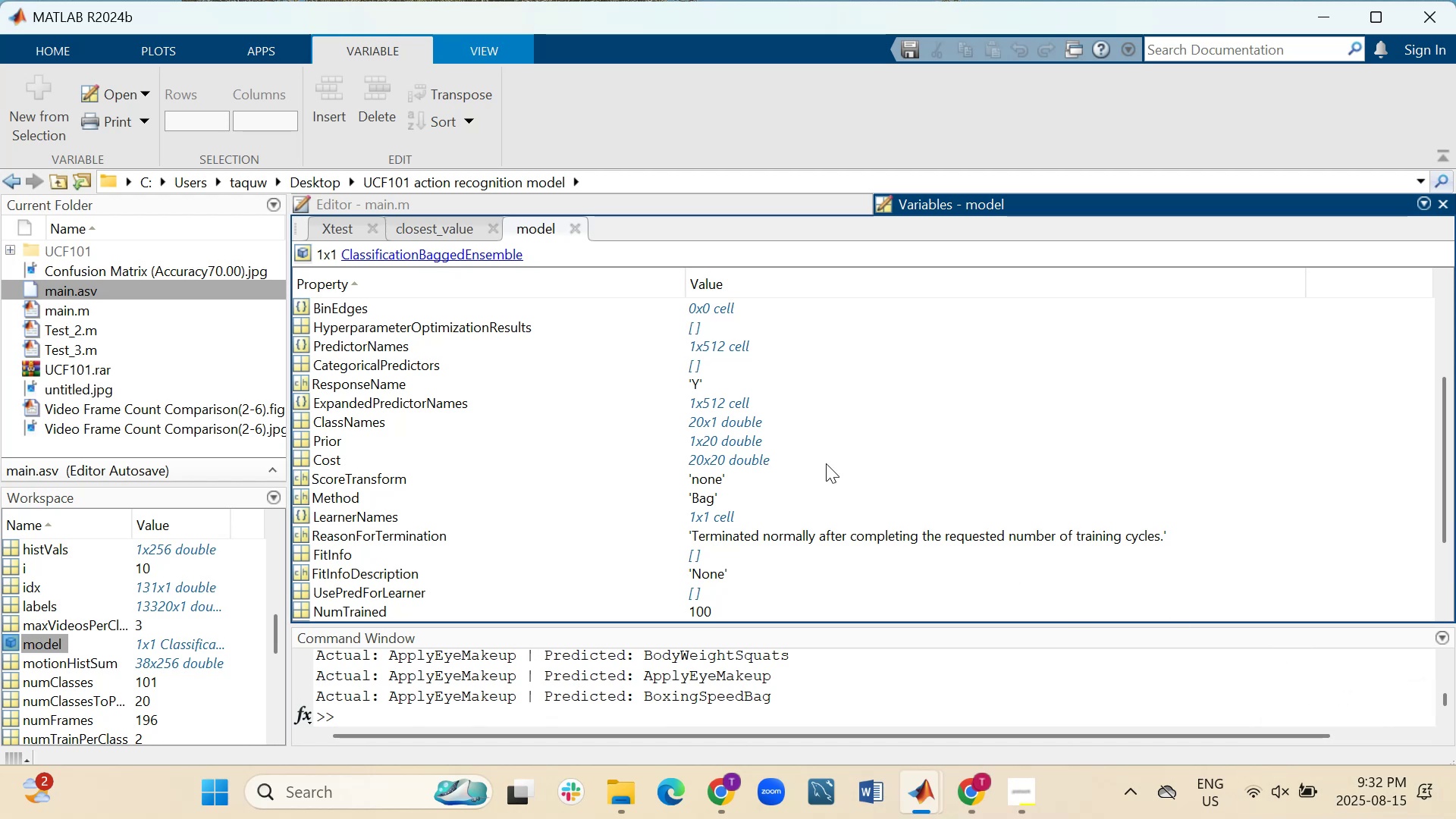 
wait(11.93)
 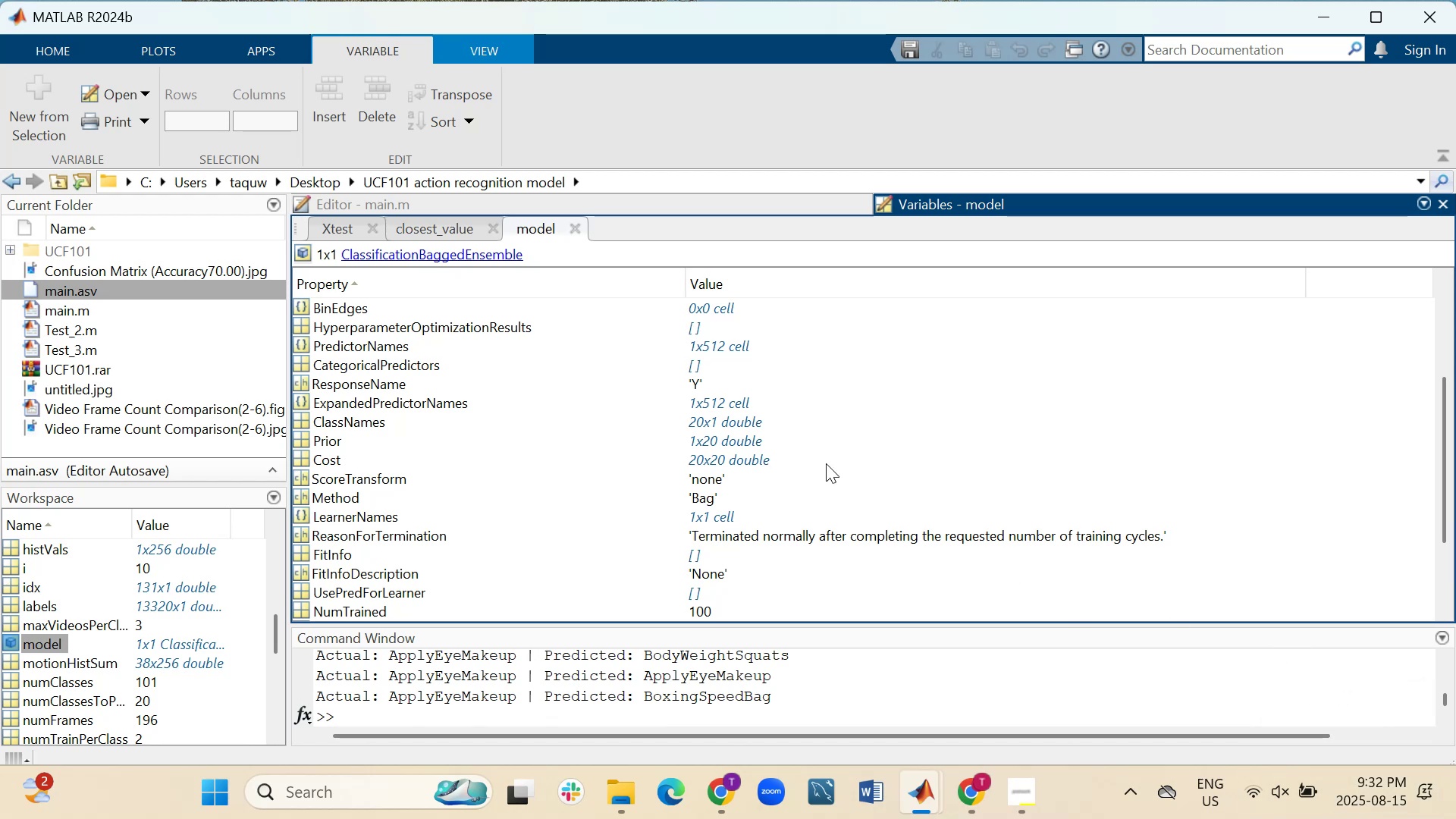 
double_click([717, 343])
 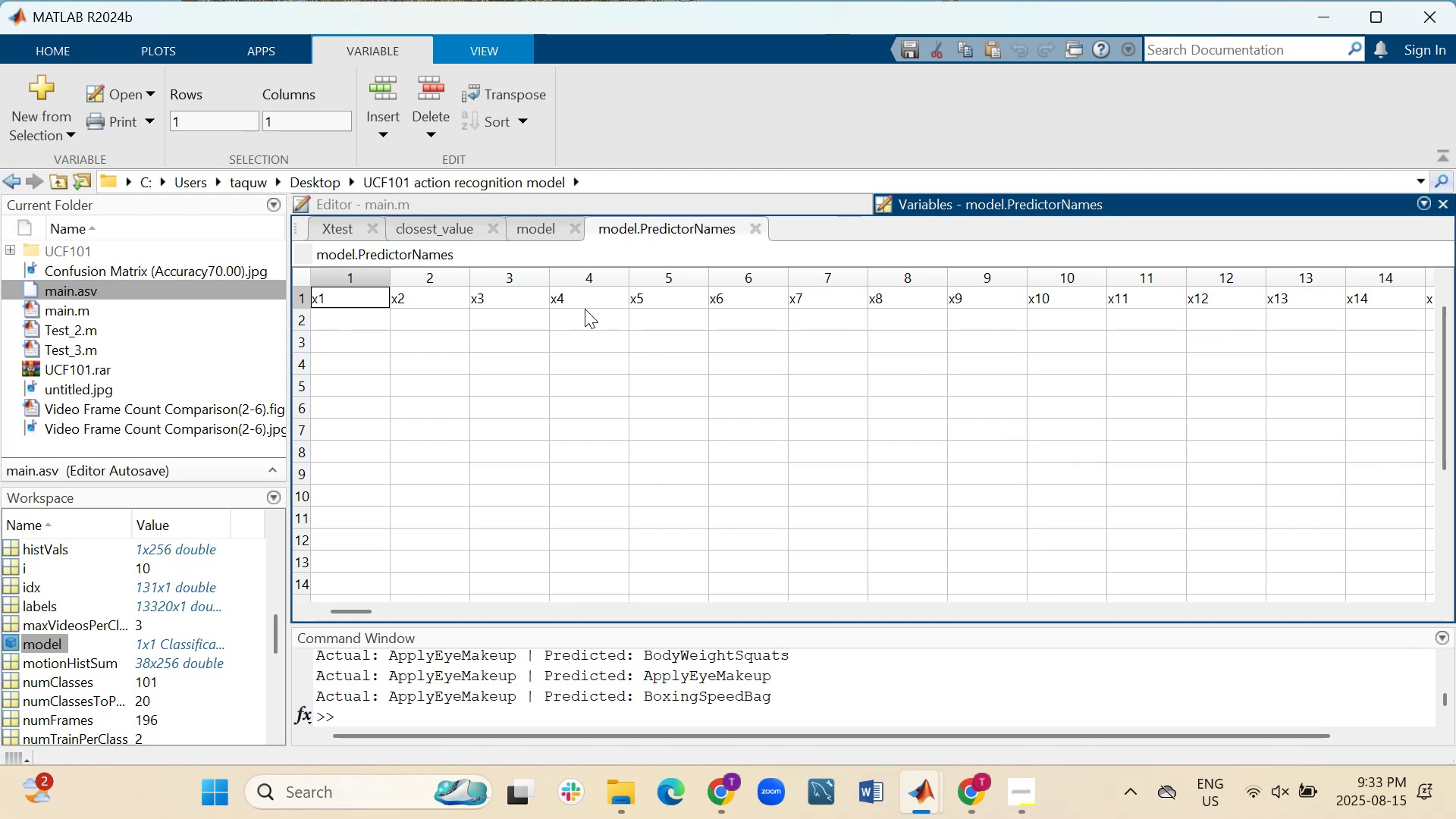 
wait(27.84)
 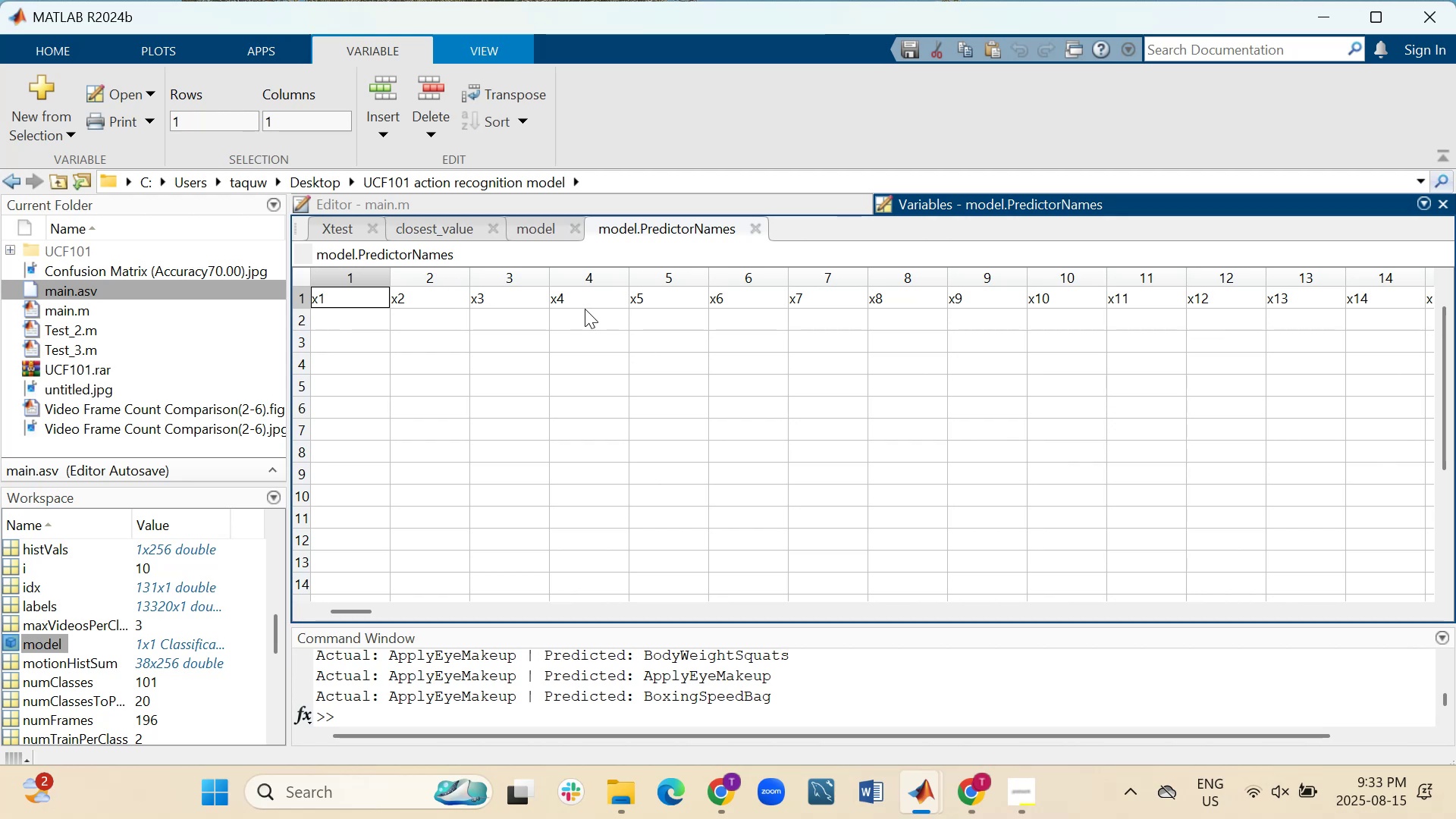 
left_click_drag(start_coordinate=[354, 609], to_coordinate=[581, 626])
 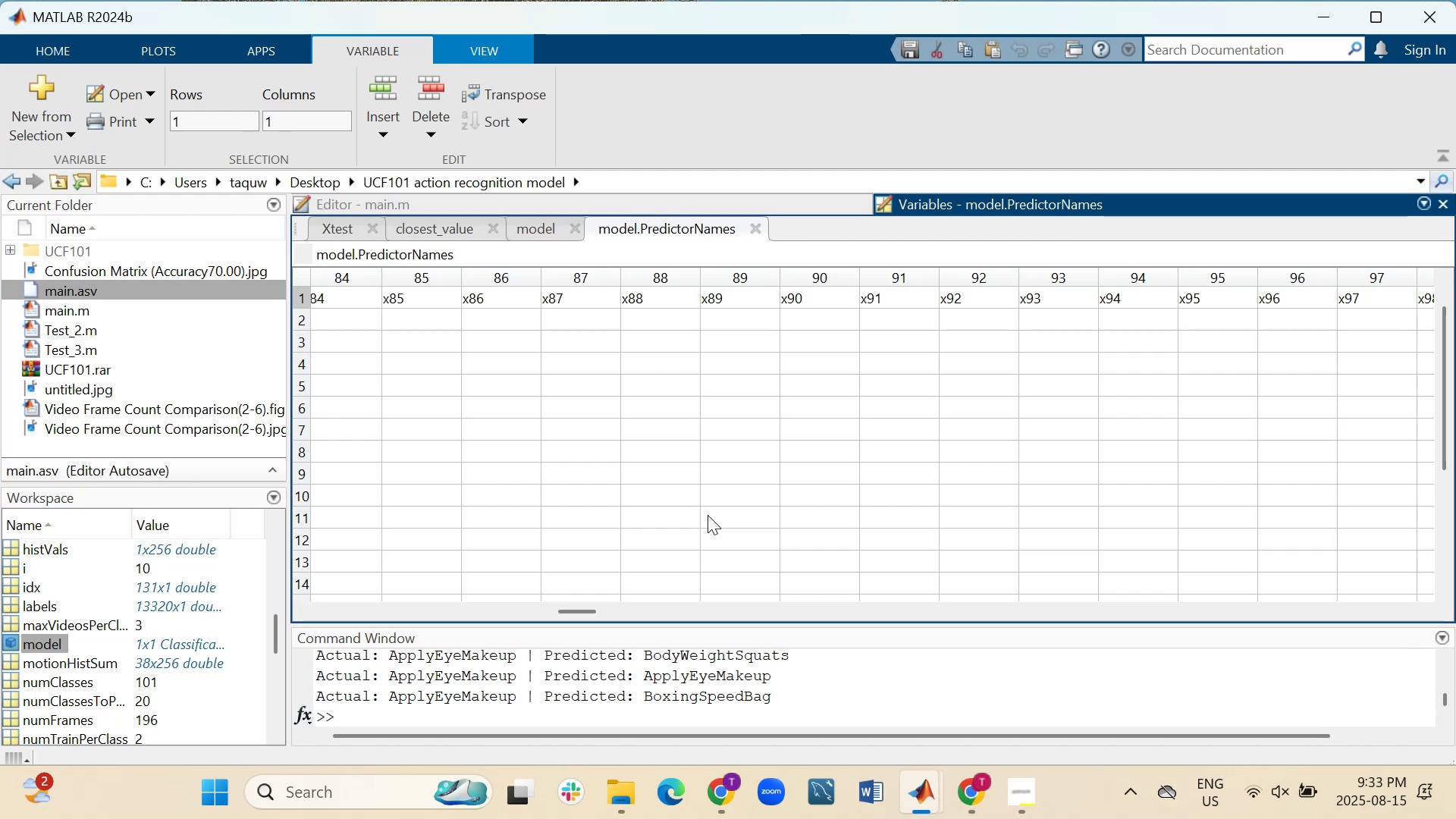 
wait(5.6)
 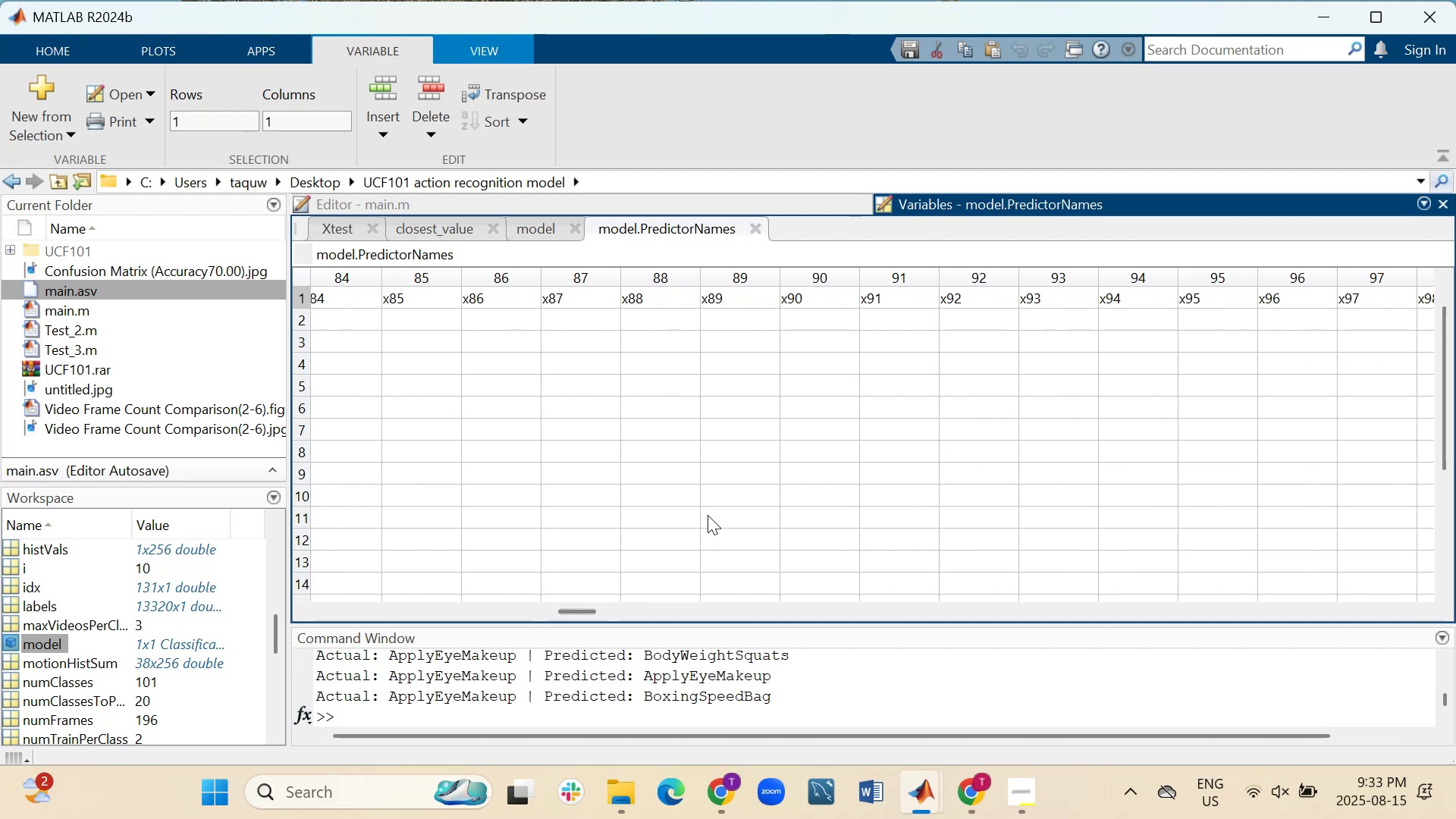 
double_click([709, 515])
 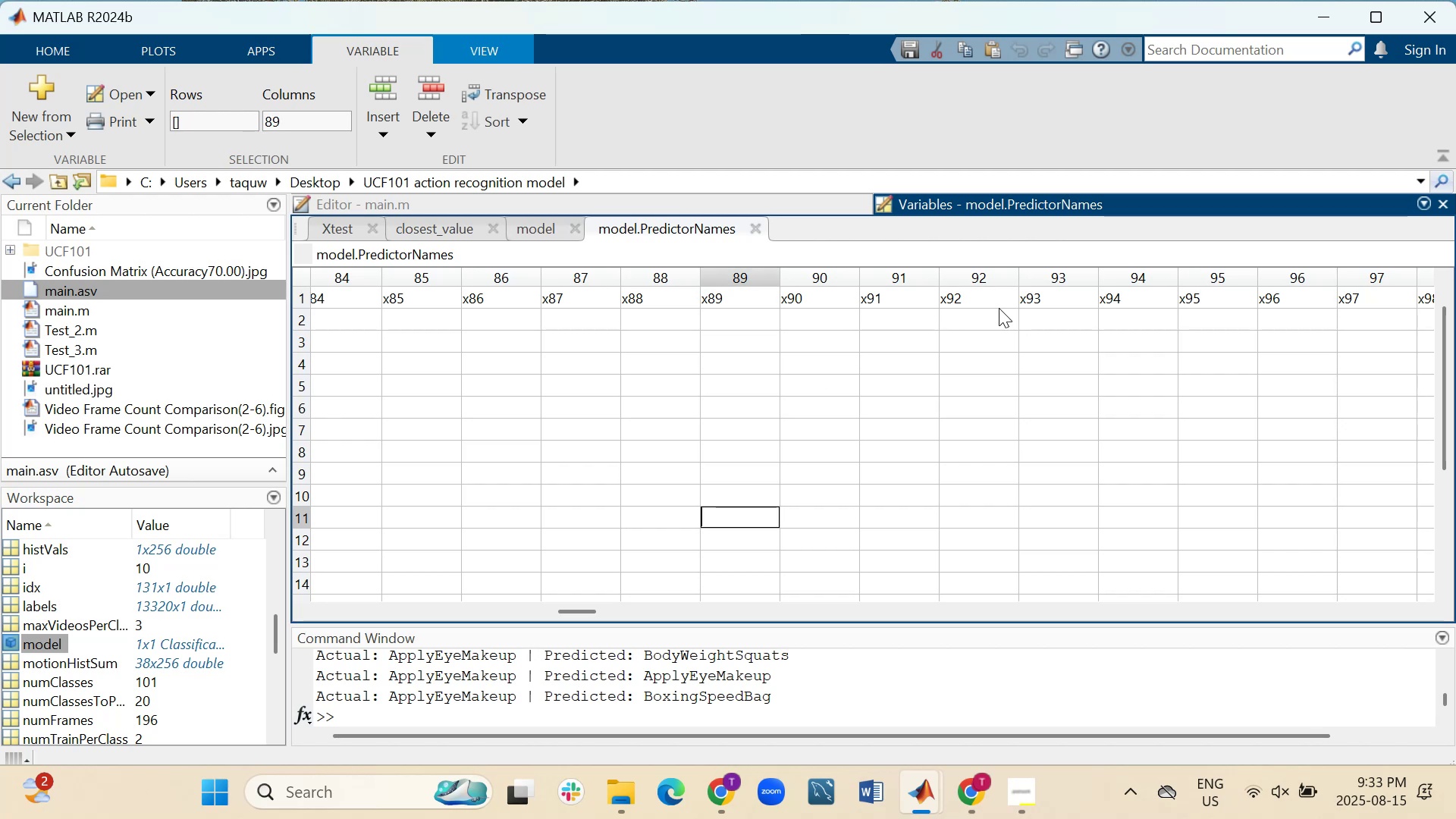 
wait(5.88)
 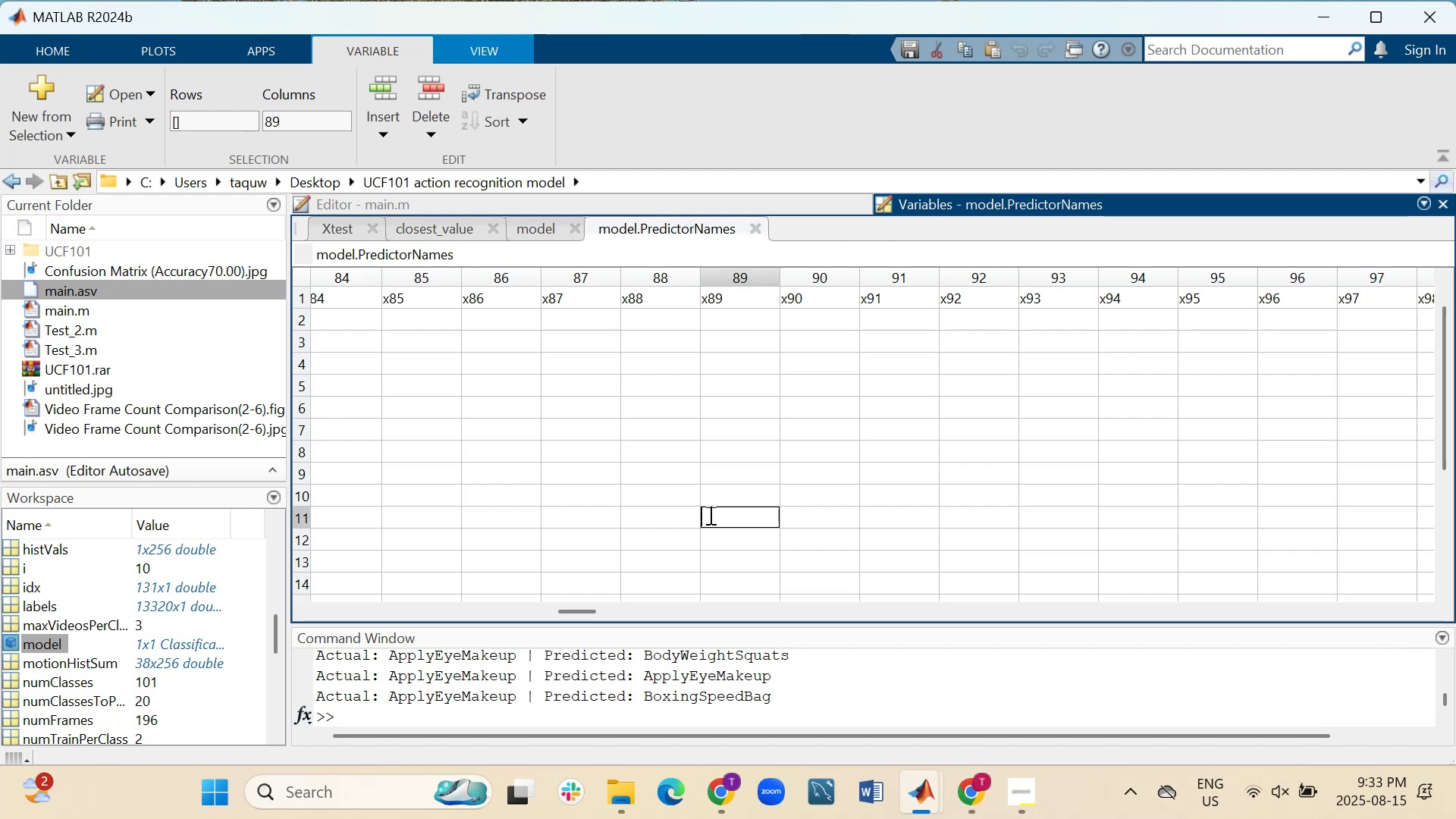 
left_click_drag(start_coordinate=[573, 613], to_coordinate=[1395, 640])
 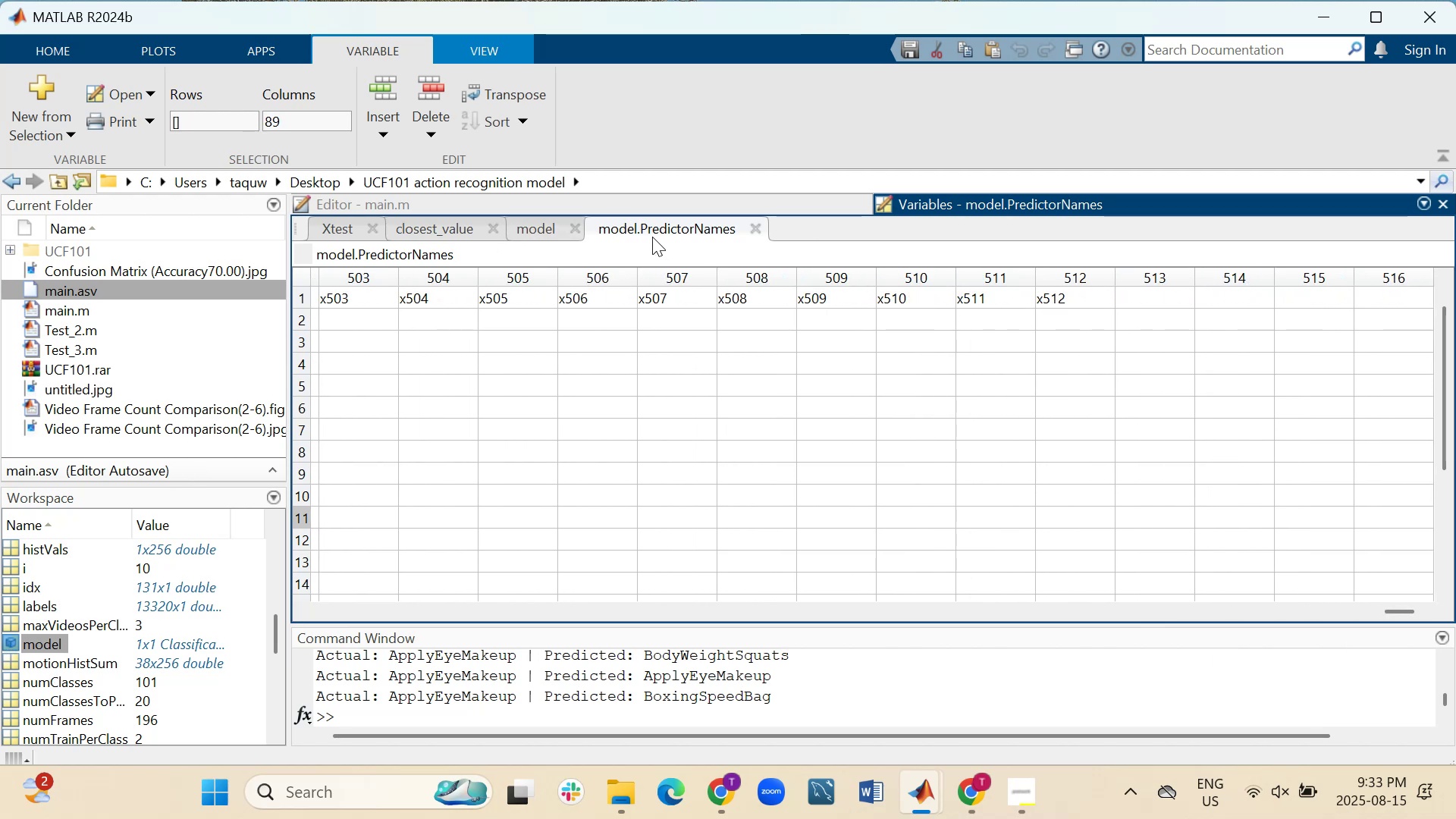 
wait(7.92)
 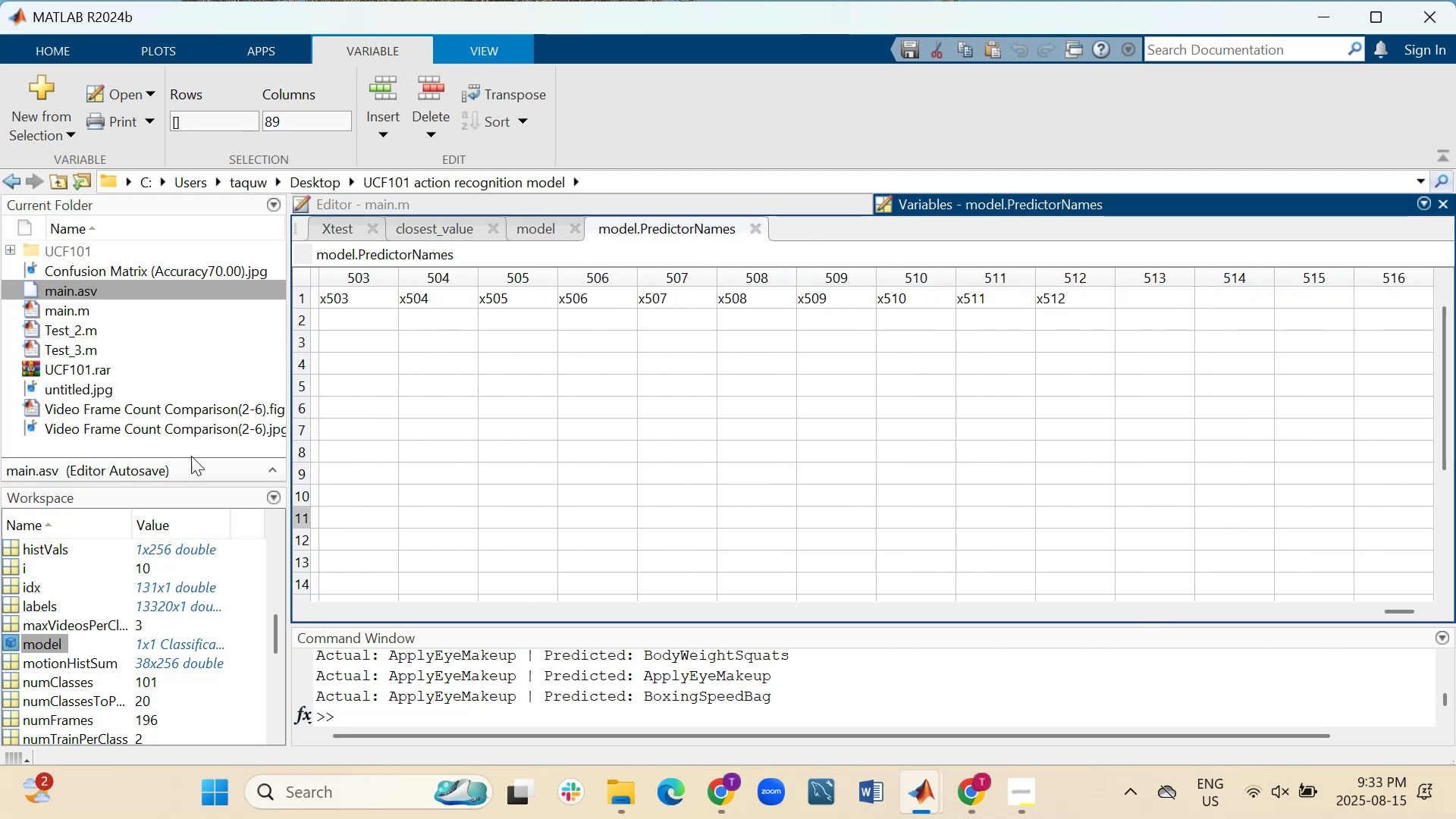 
left_click([519, 232])
 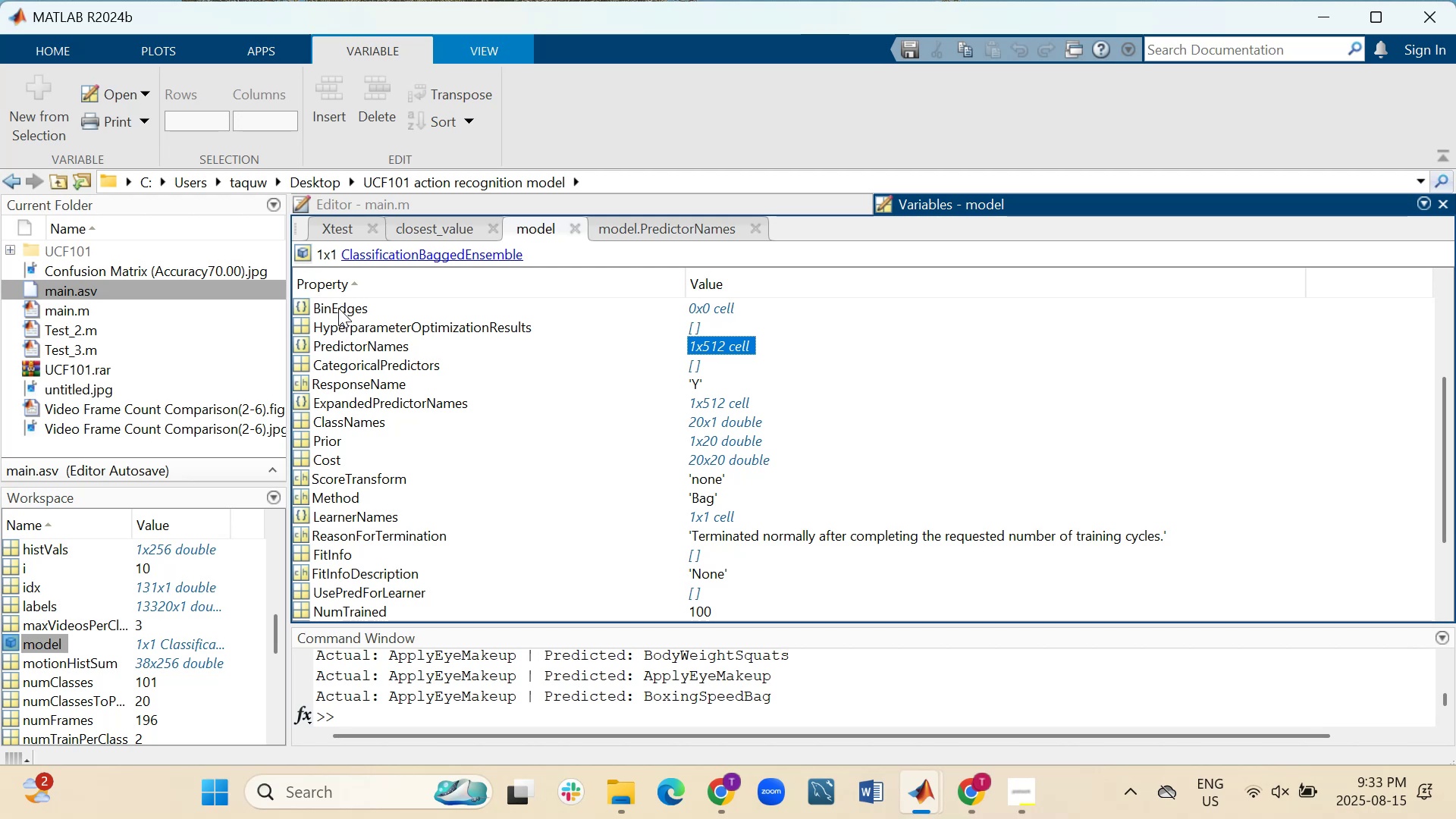 
scroll: coordinate [485, 454], scroll_direction: up, amount: 5.0
 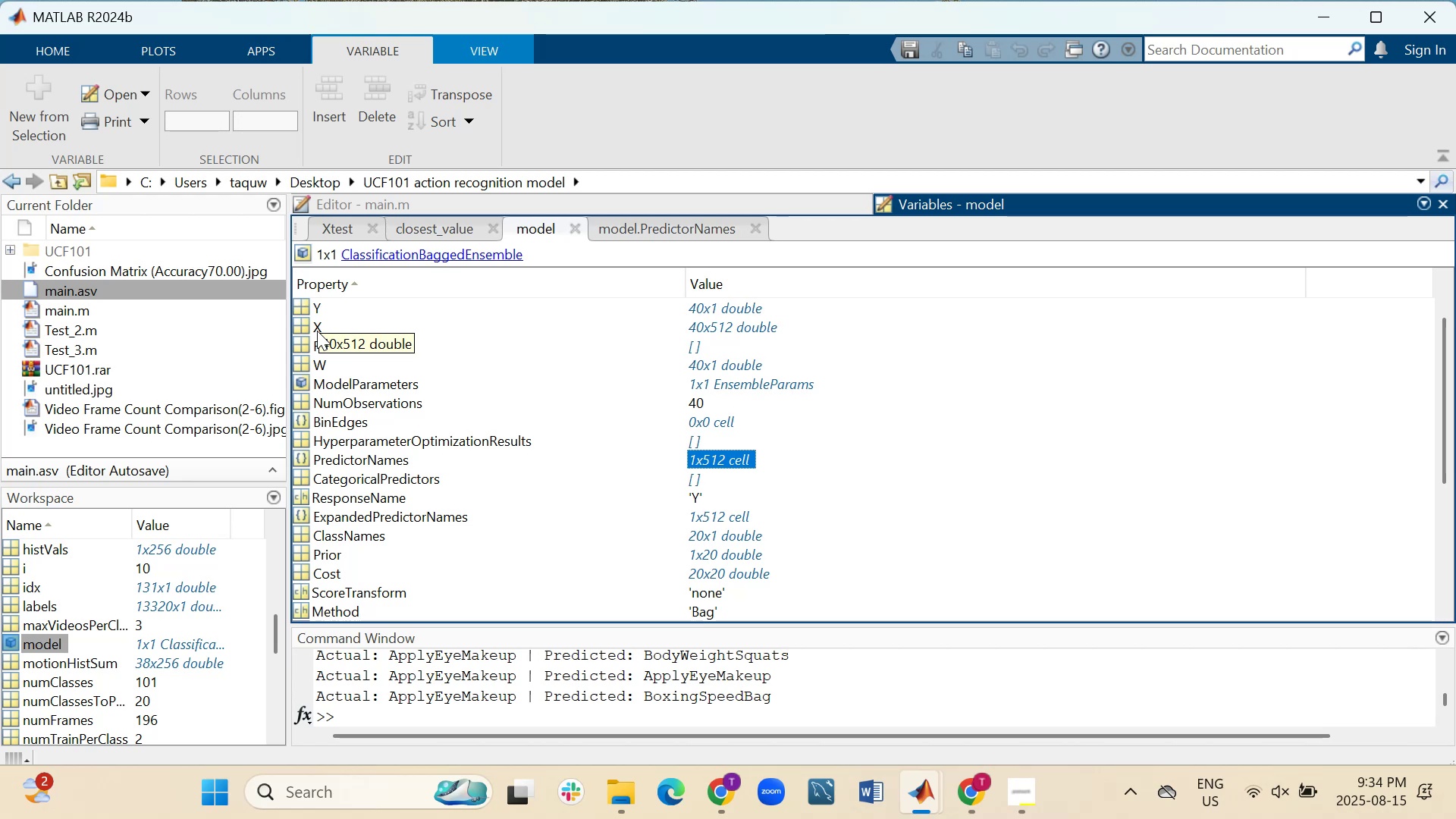 
wait(15.46)
 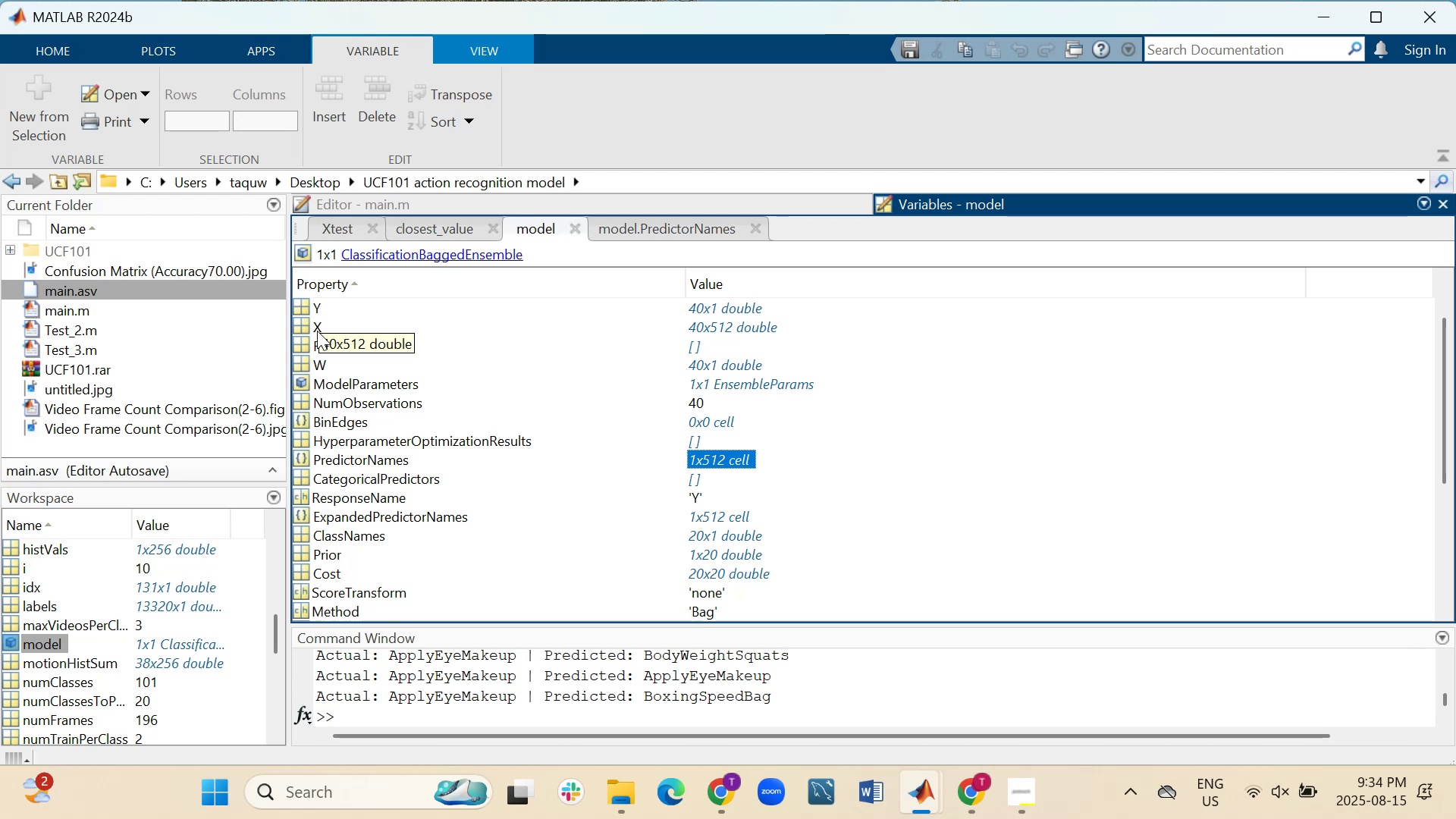 
double_click([741, 328])
 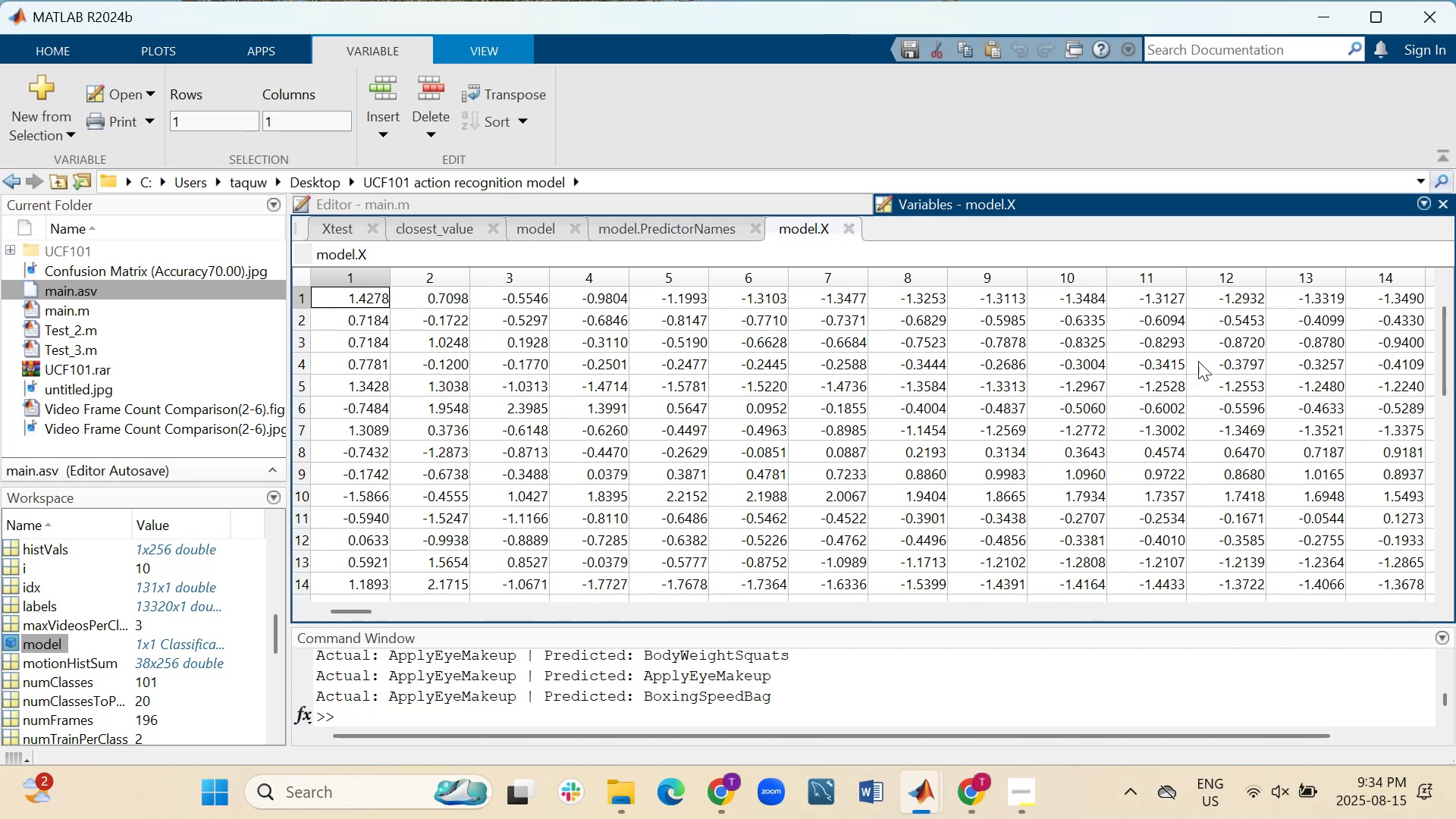 
wait(8.43)
 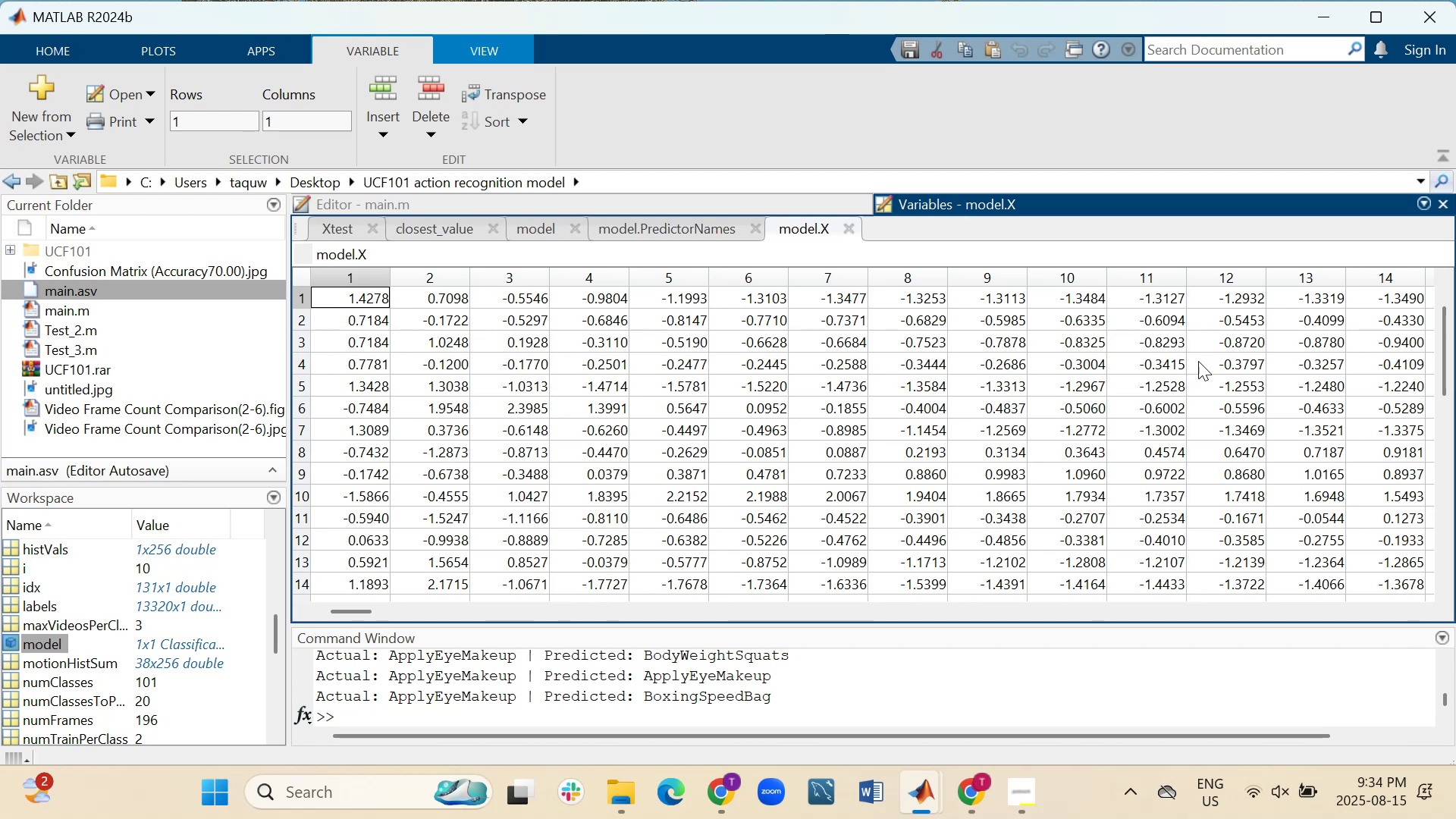 
scroll: coordinate [567, 397], scroll_direction: down, amount: 5.0
 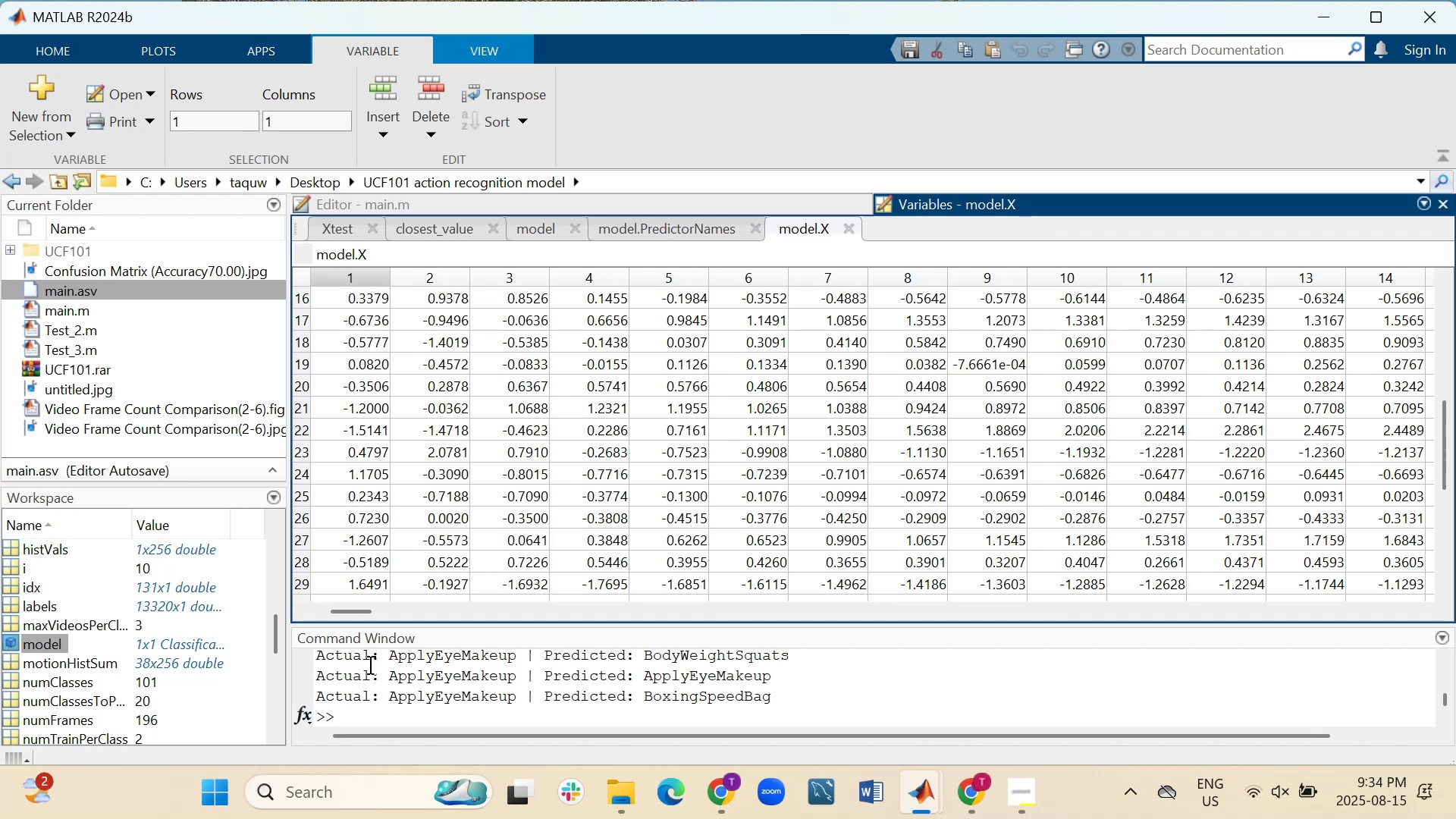 
left_click_drag(start_coordinate=[356, 610], to_coordinate=[724, 625])
 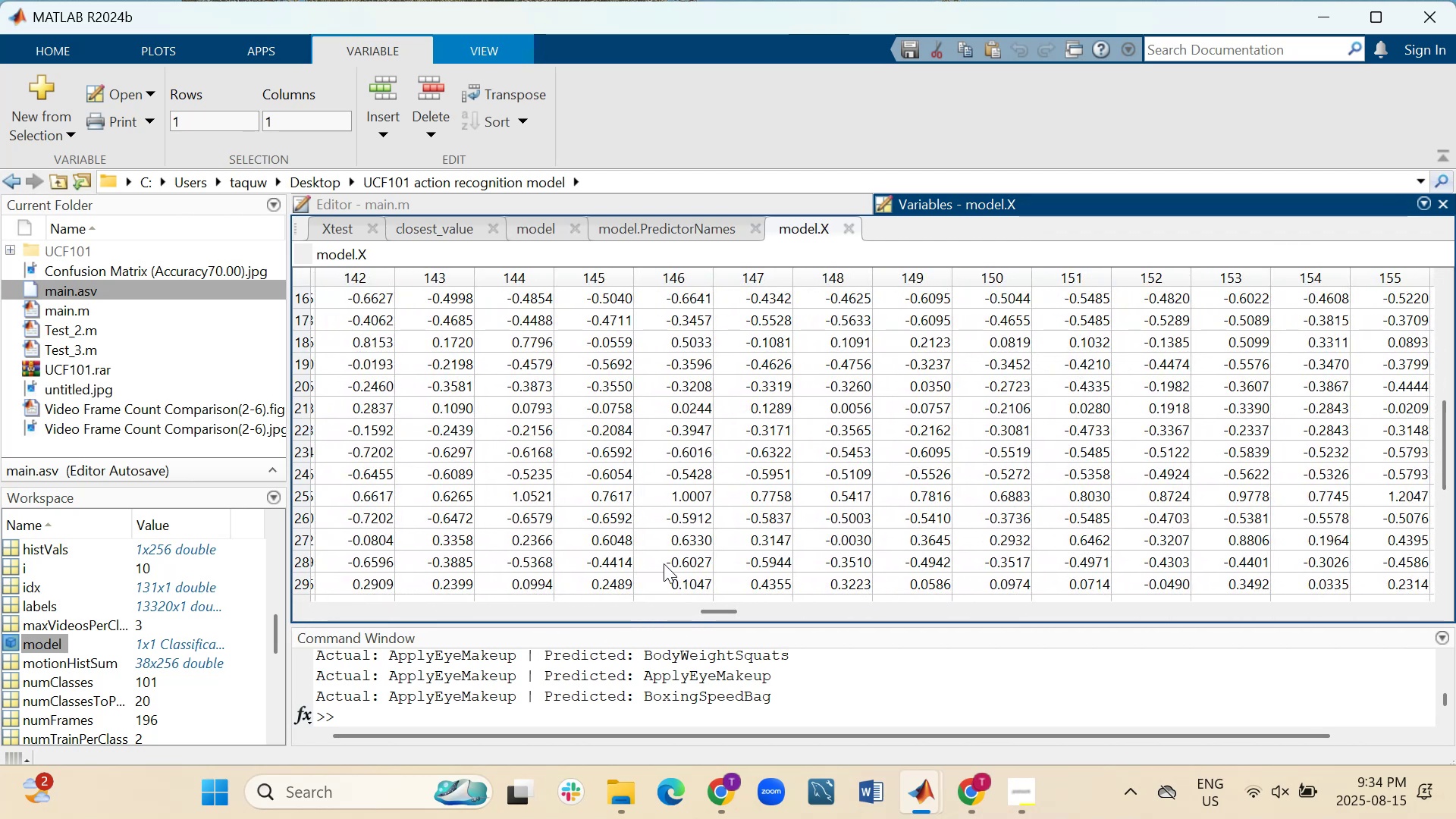 
wait(10.71)
 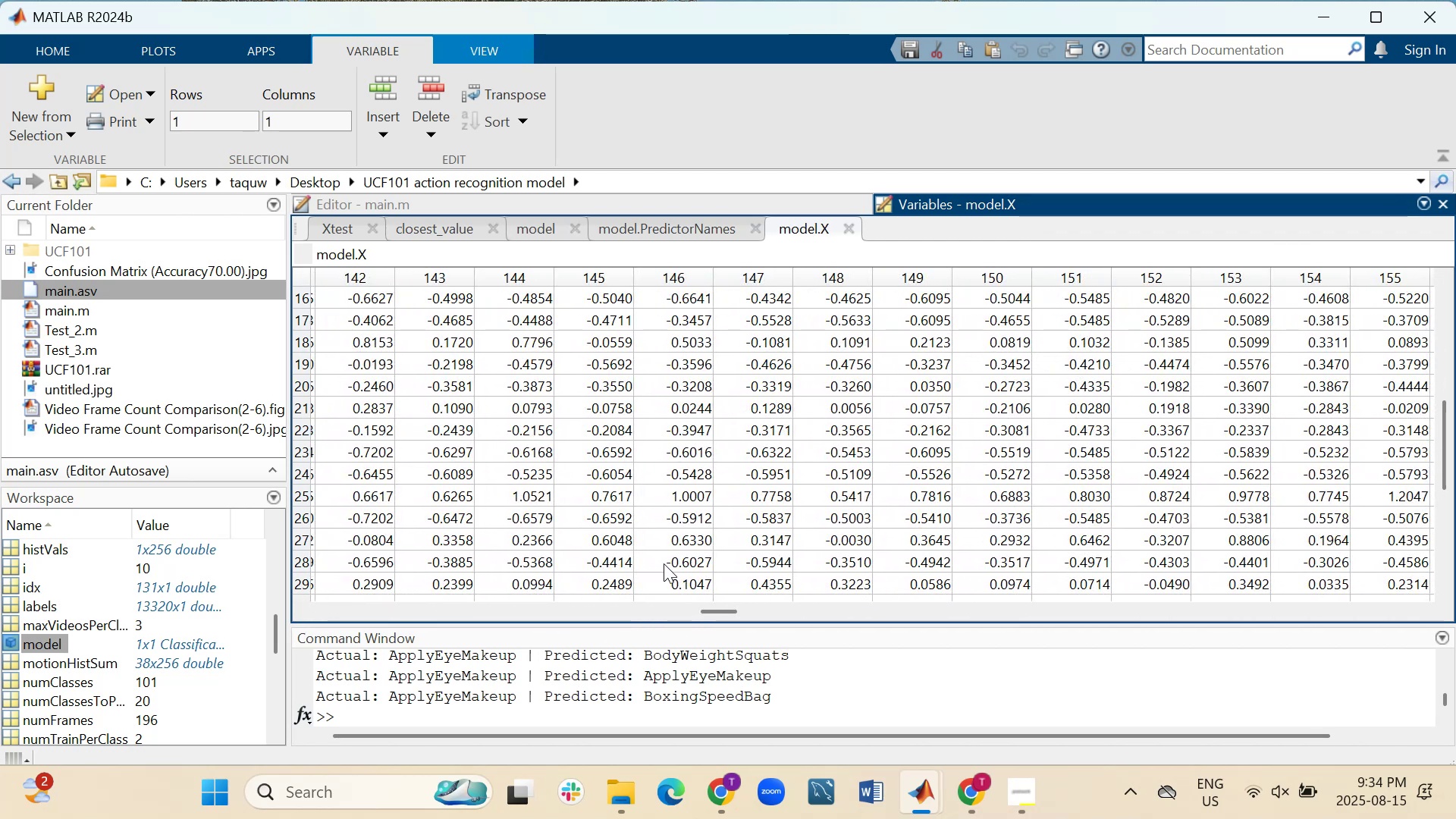 
left_click_drag(start_coordinate=[713, 608], to_coordinate=[1389, 616])
 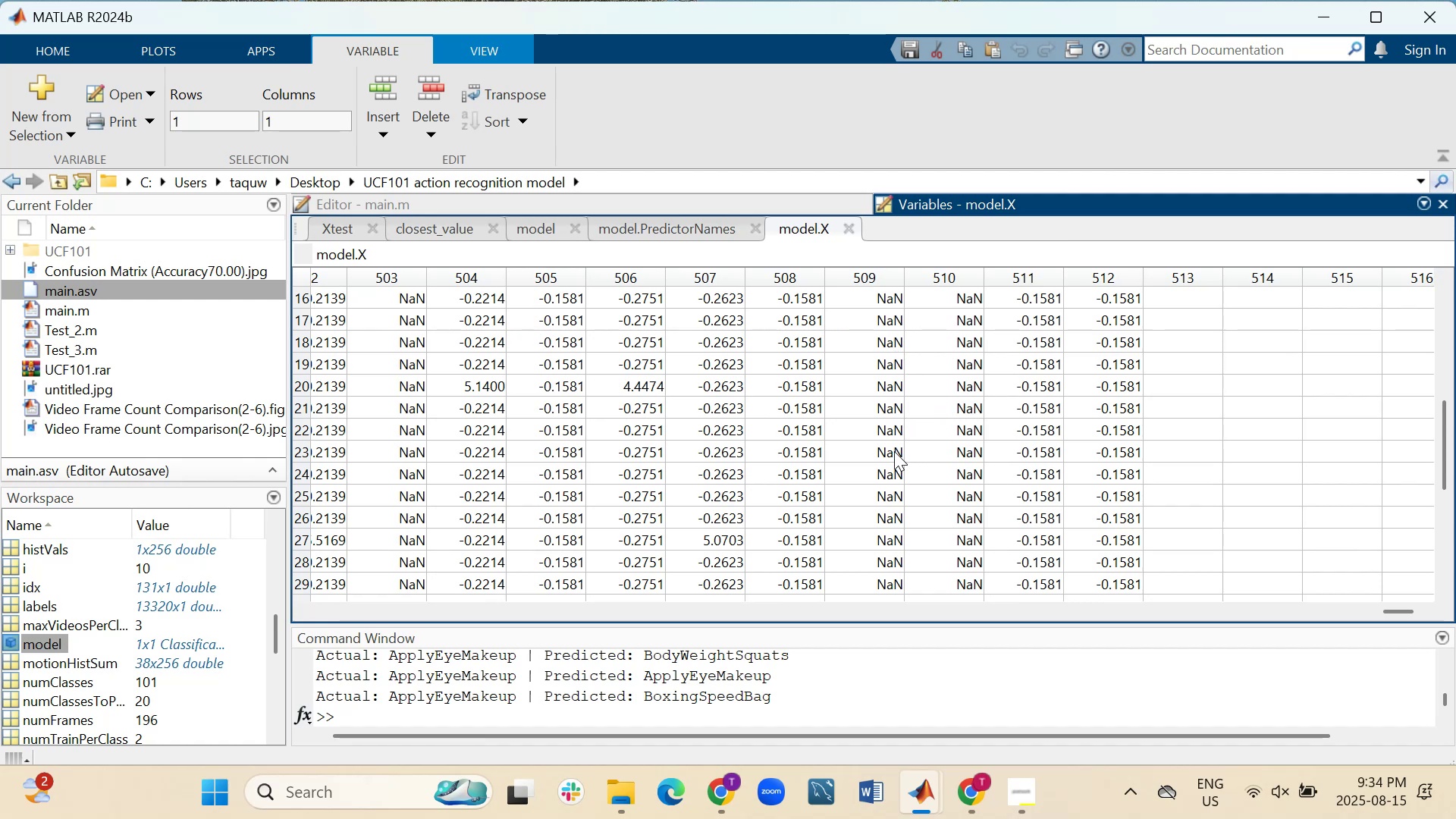 
wait(7.43)
 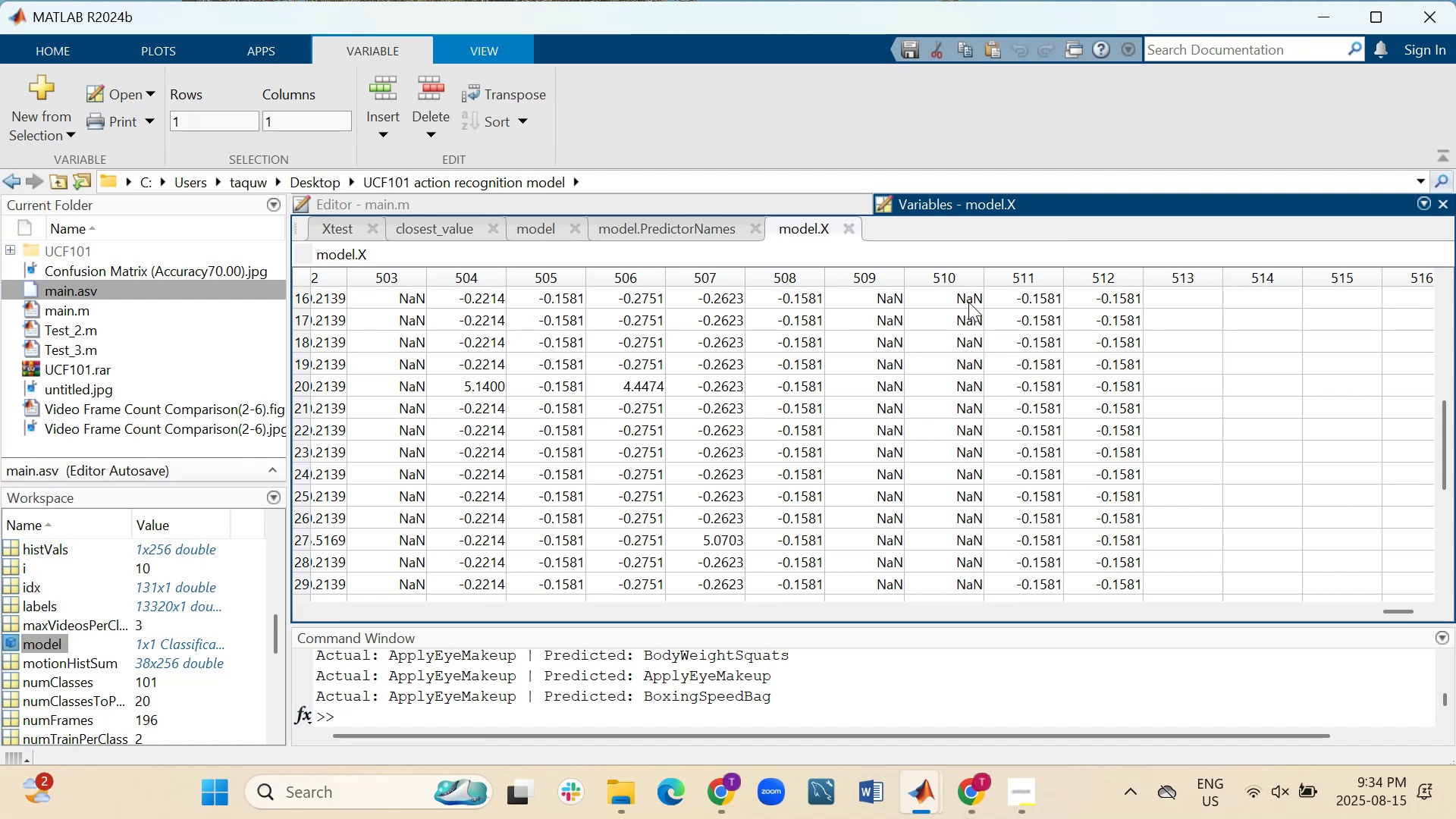 
left_click_drag(start_coordinate=[1444, 455], to_coordinate=[1455, 567])
 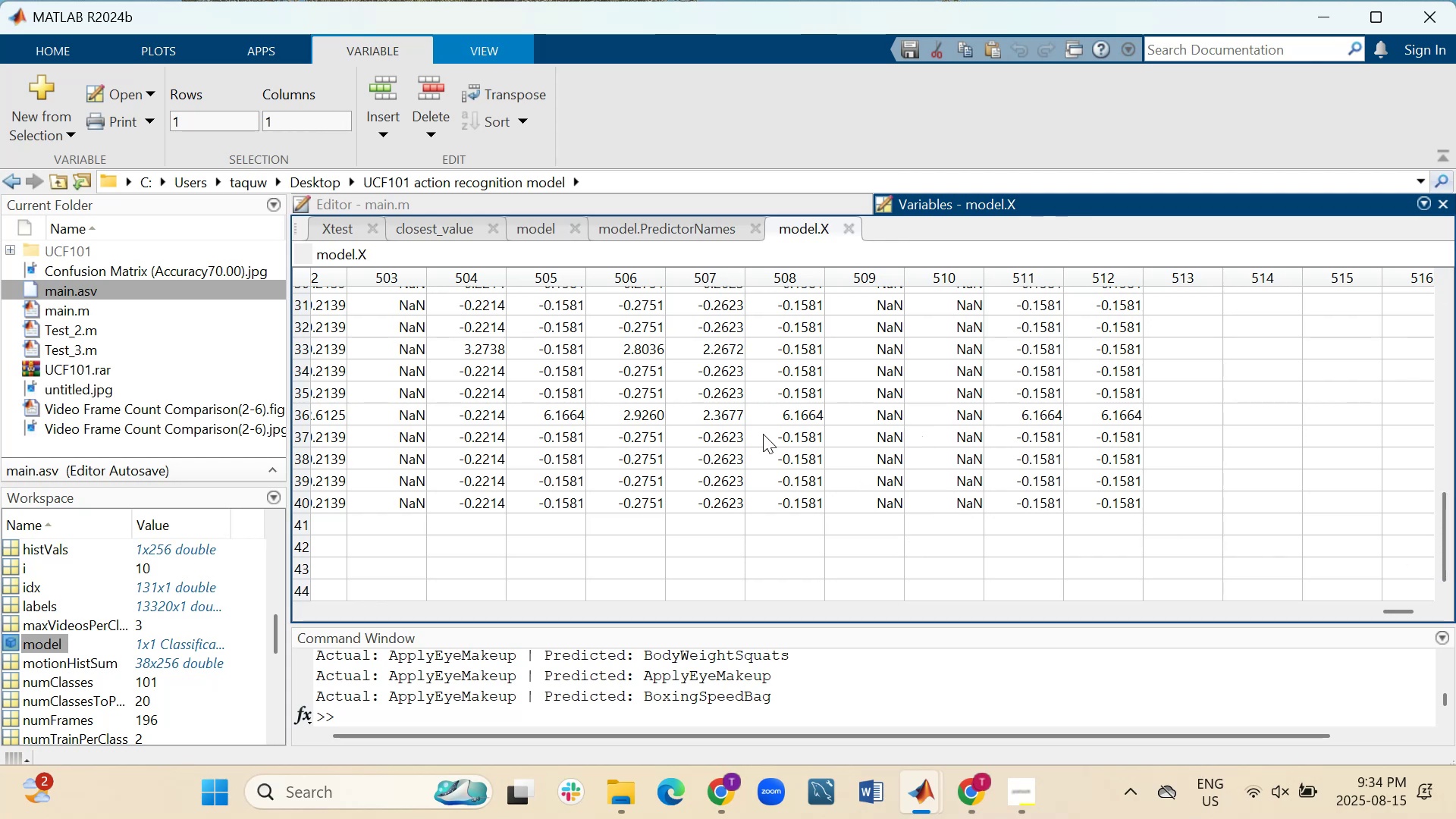 
wait(6.88)
 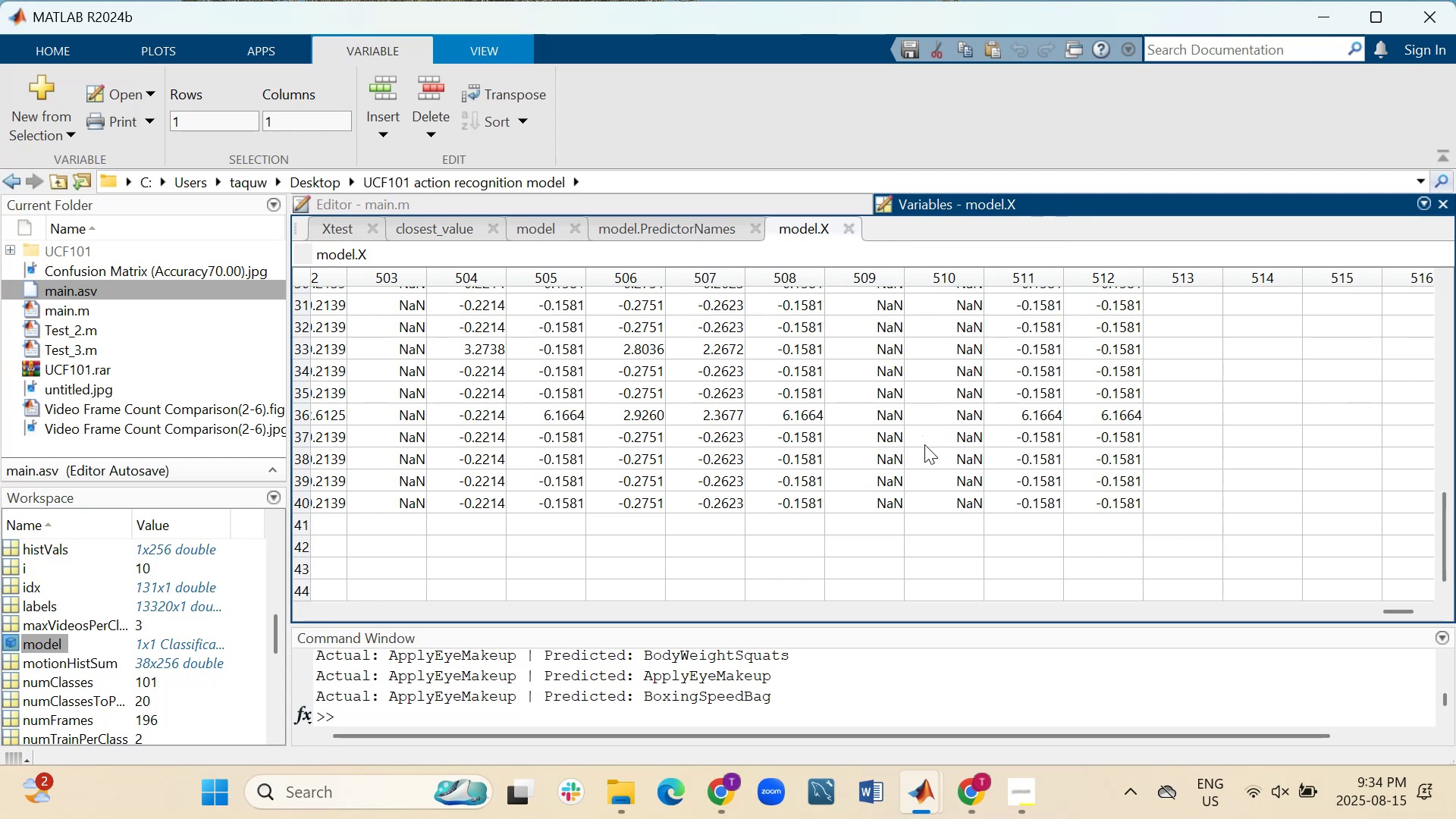 
left_click([645, 228])
 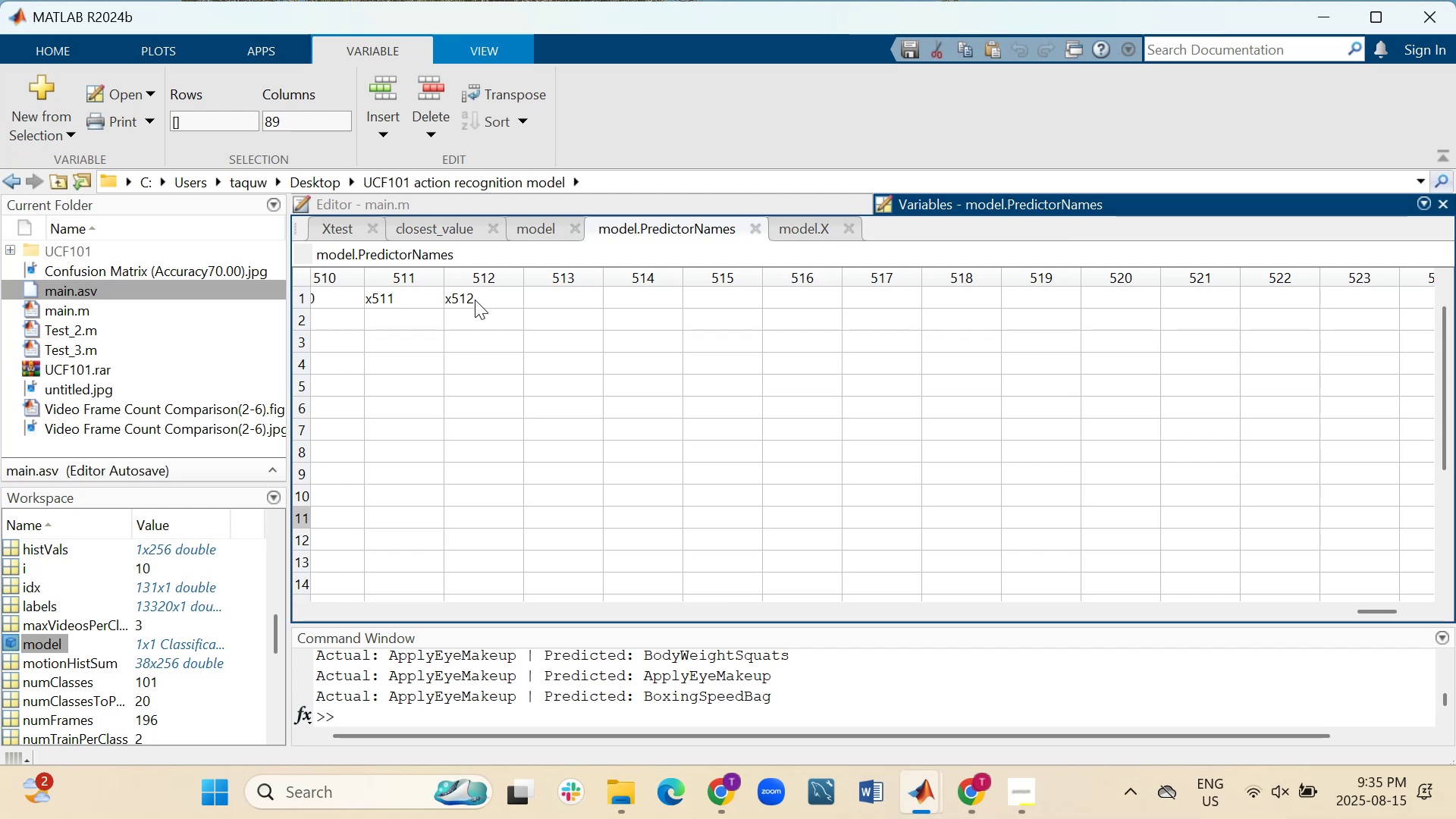 
wait(5.45)
 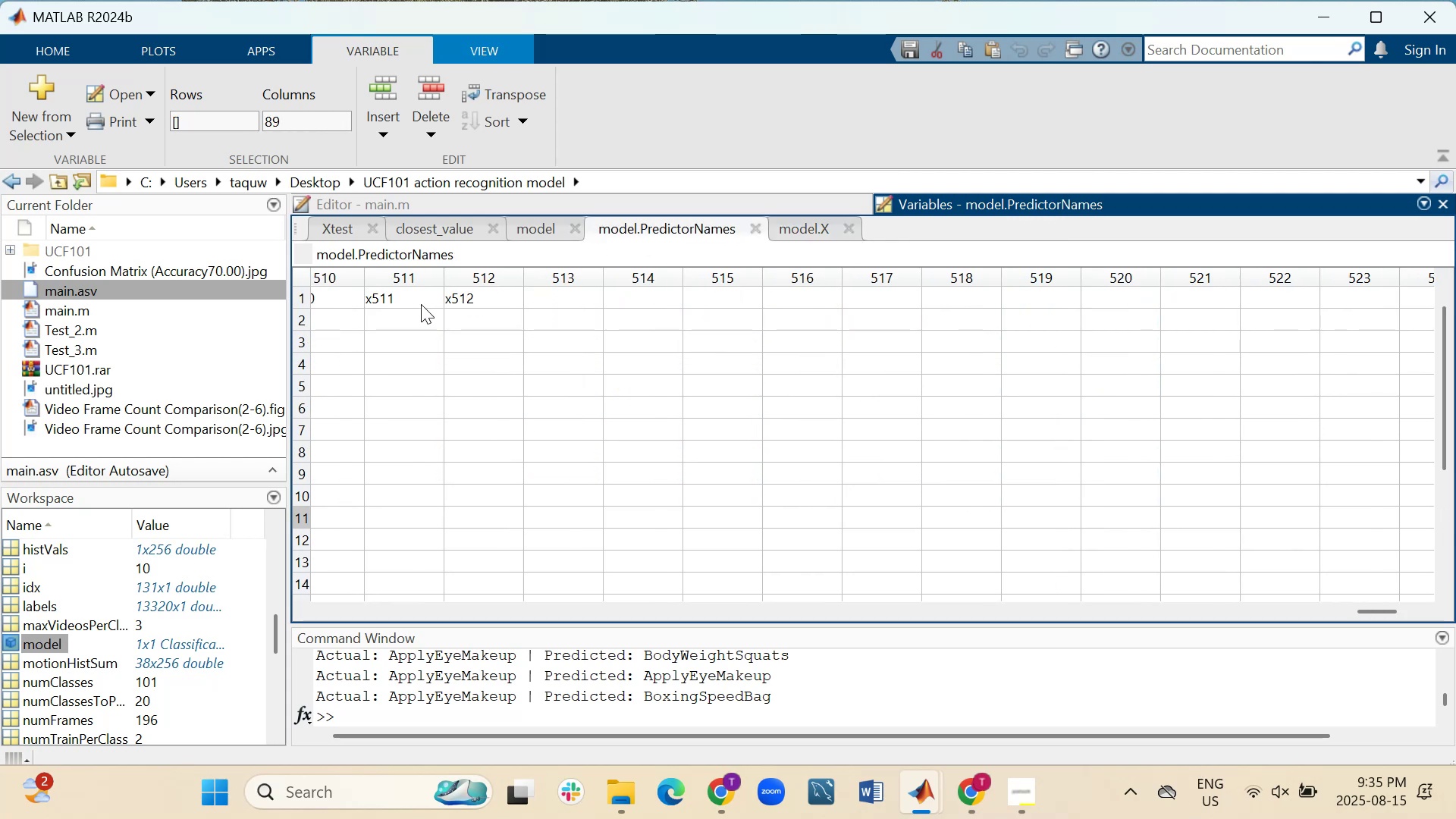 
scroll: coordinate [449, 692], scroll_direction: down, amount: 1.0
 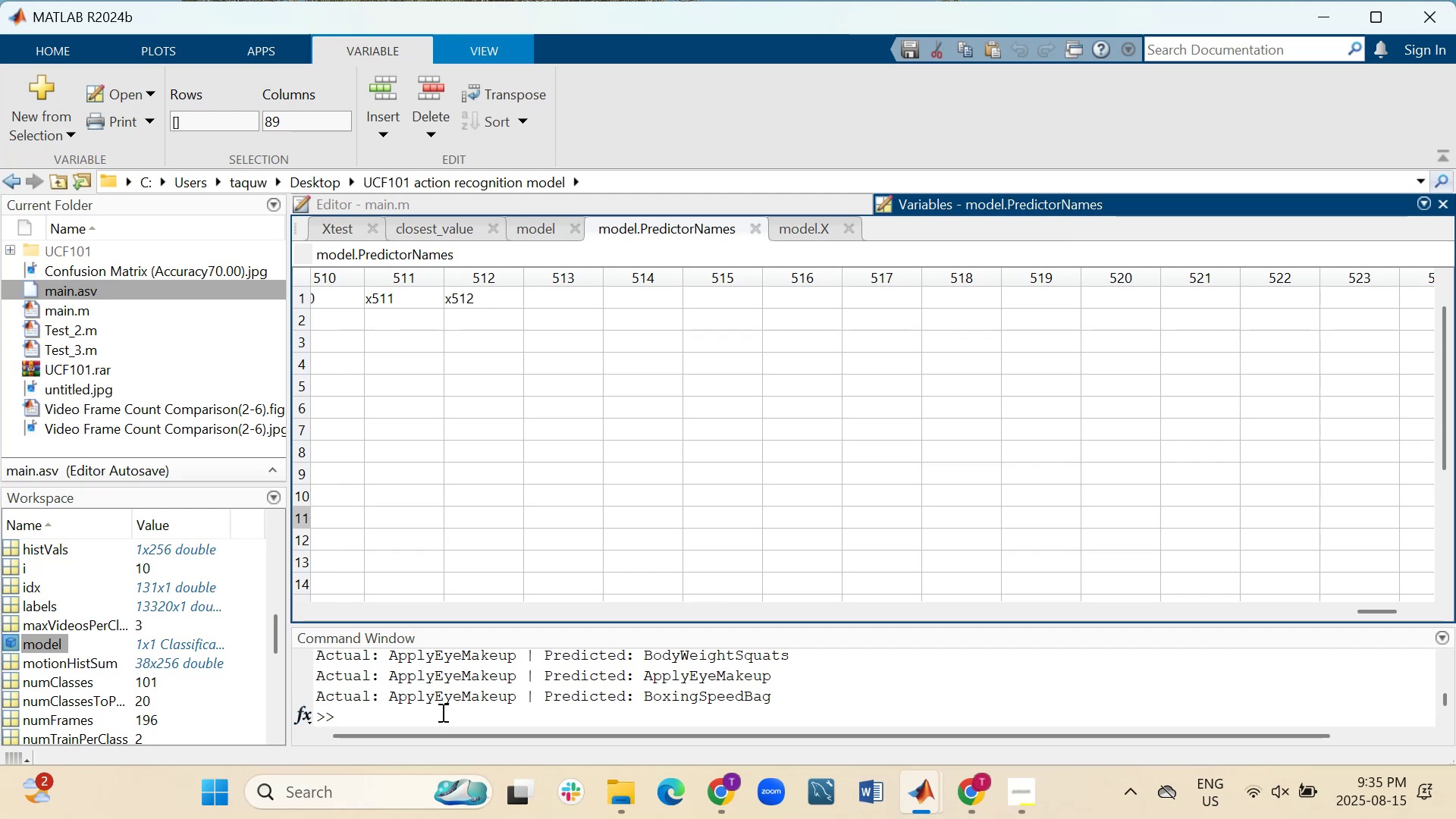 
left_click([441, 711])
 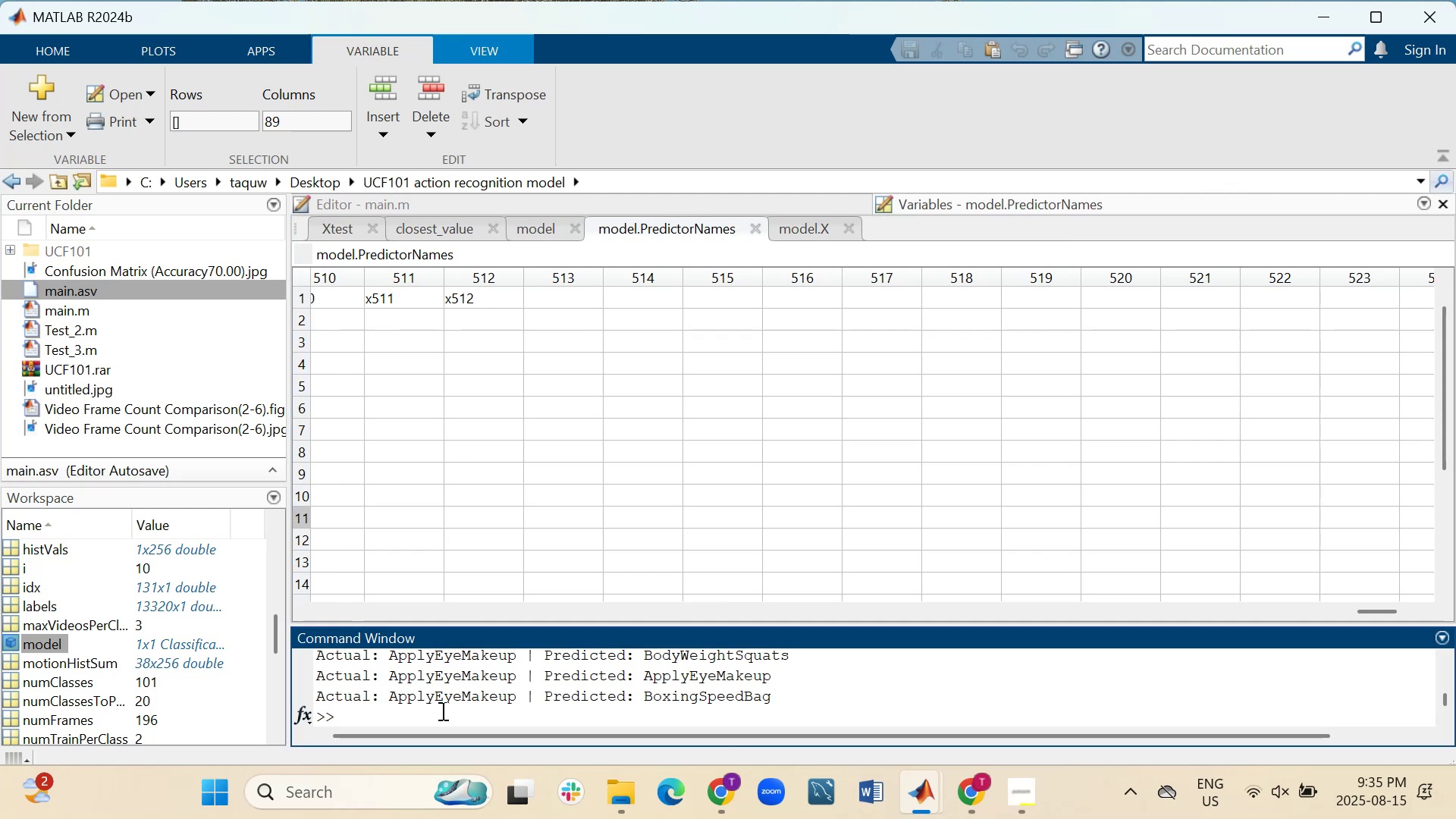 
type(size(test))
 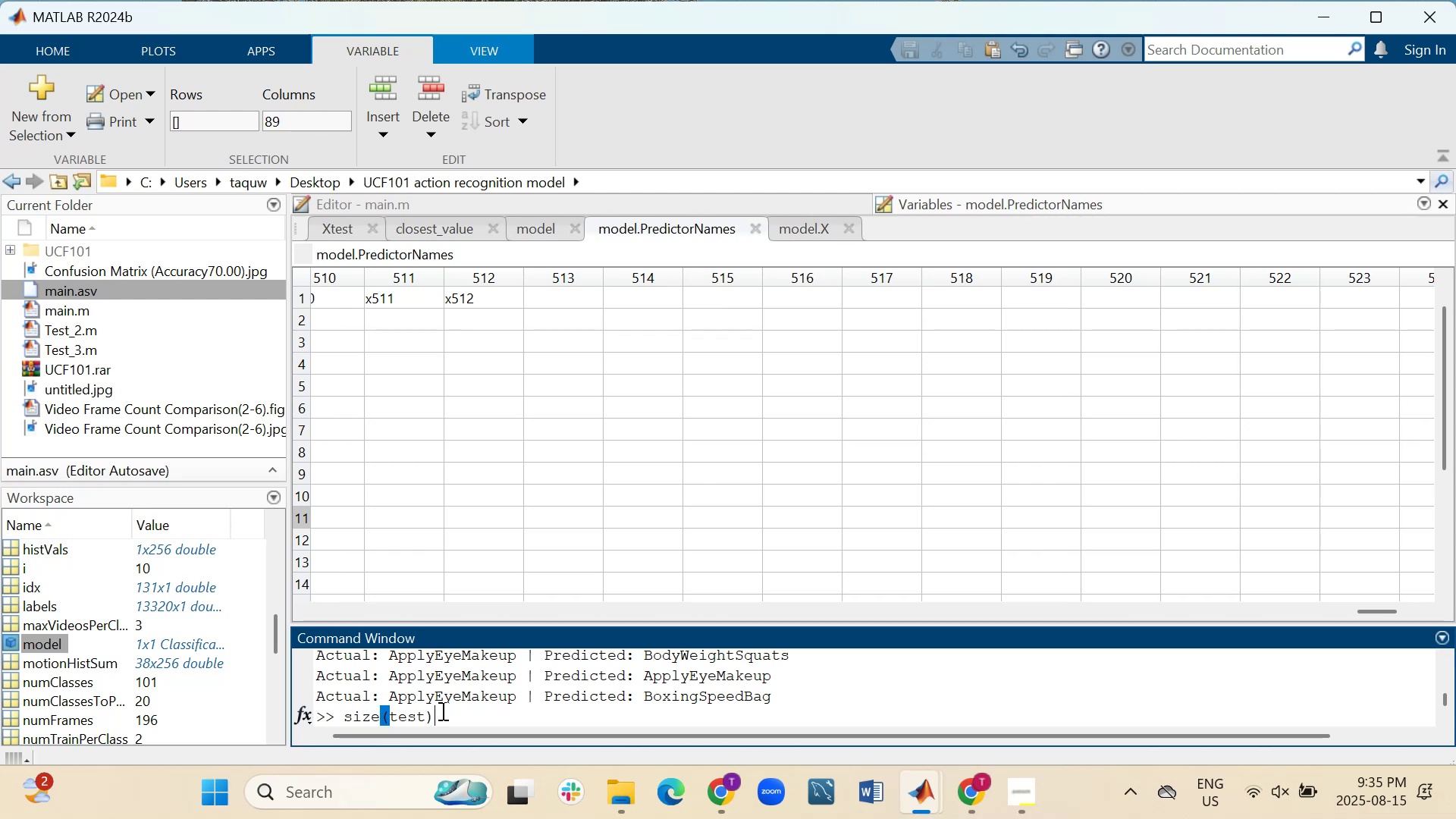 
wait(7.16)
 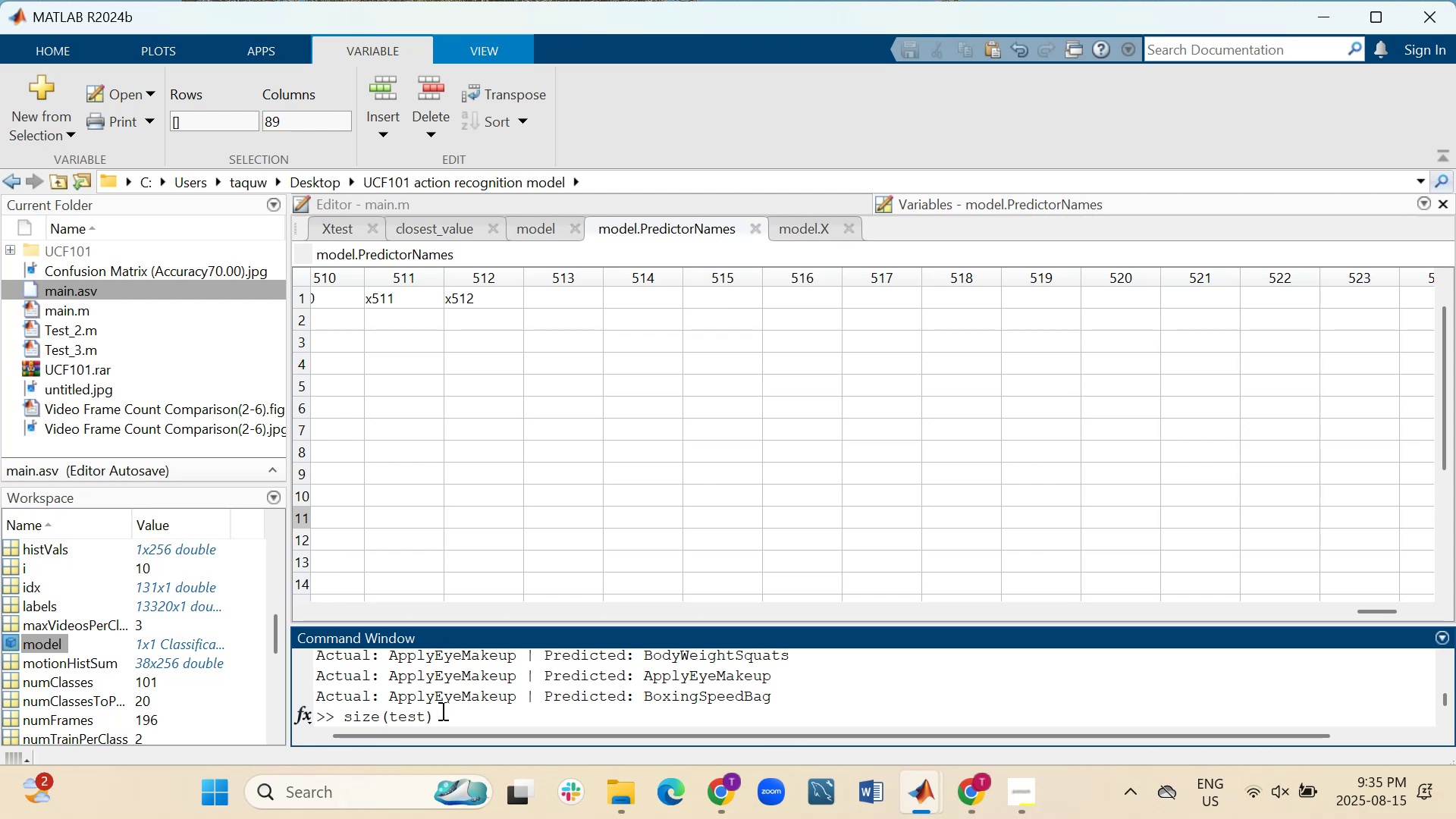 
key(Enter)
 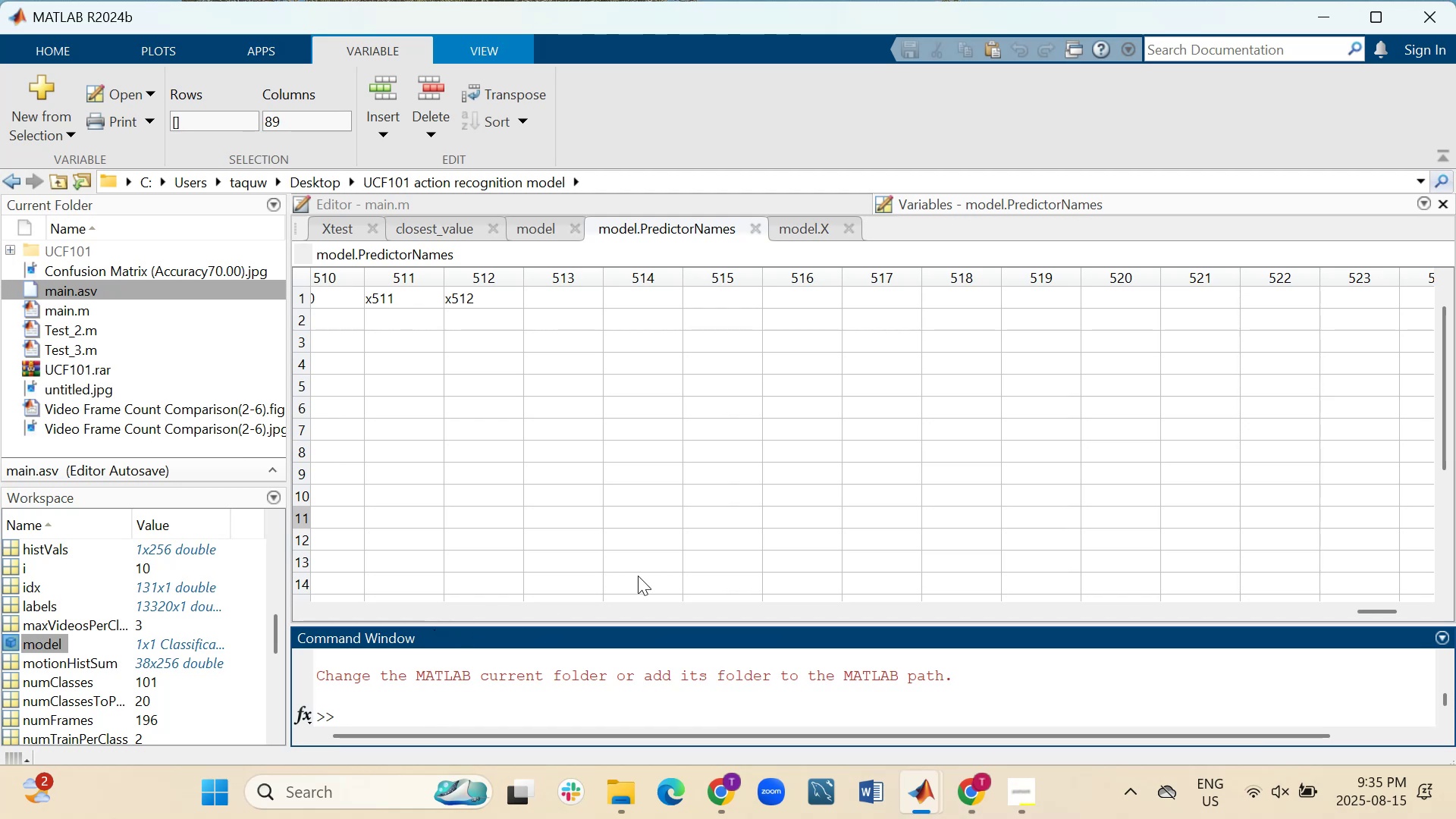 
left_click_drag(start_coordinate=[670, 625], to_coordinate=[672, 510])
 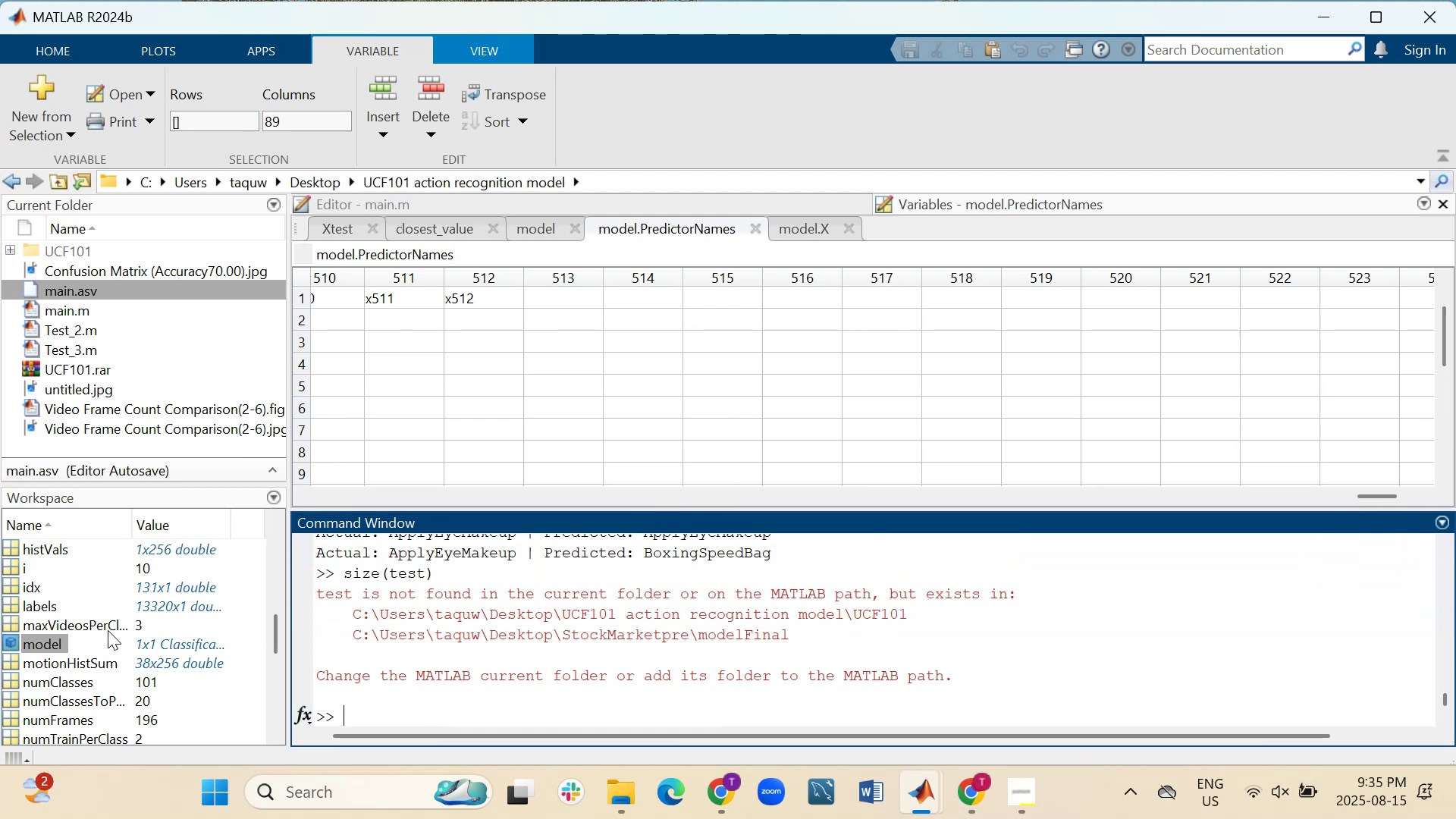 
wait(10.53)
 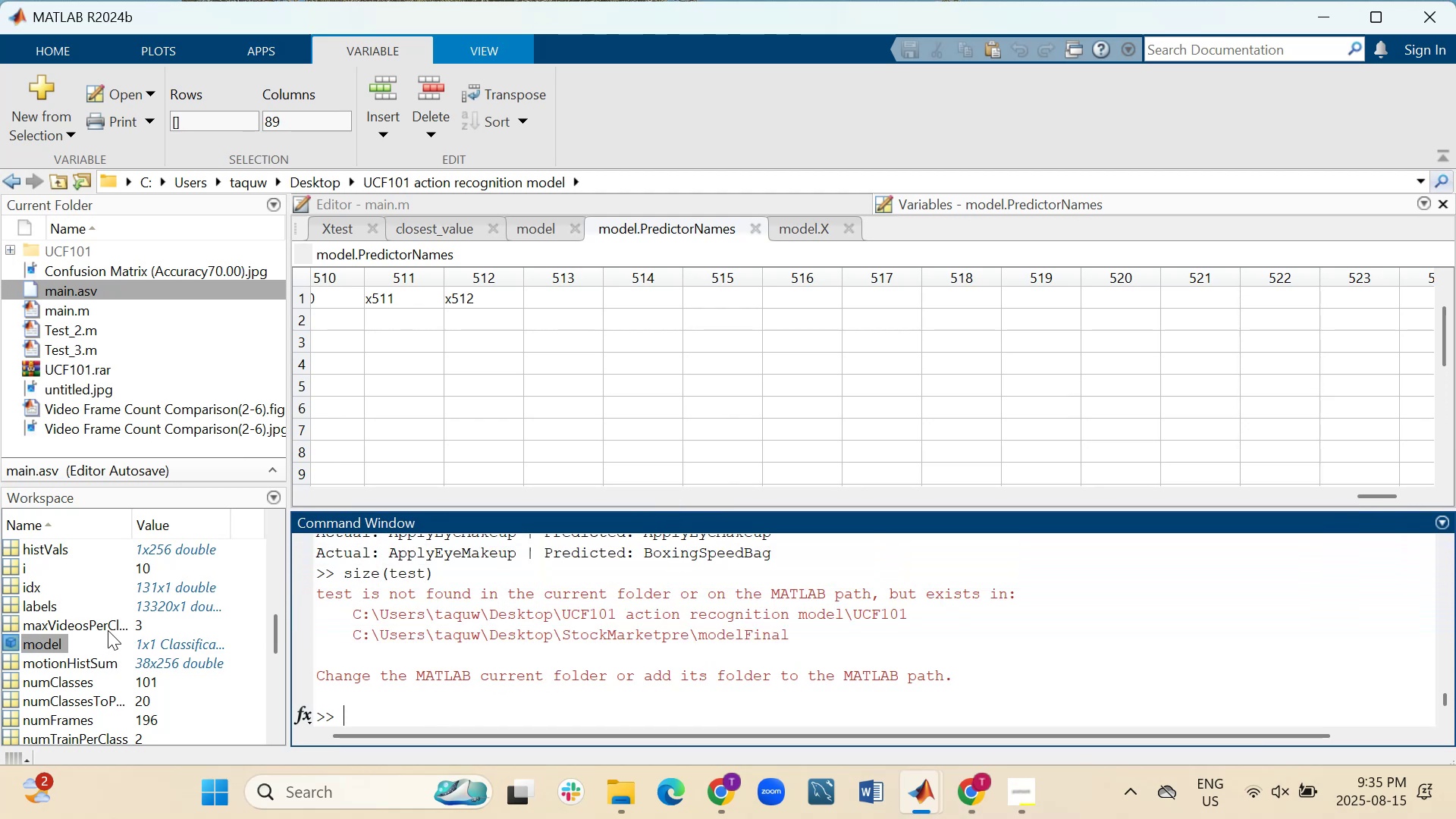 
mouse_move([102, 704])
 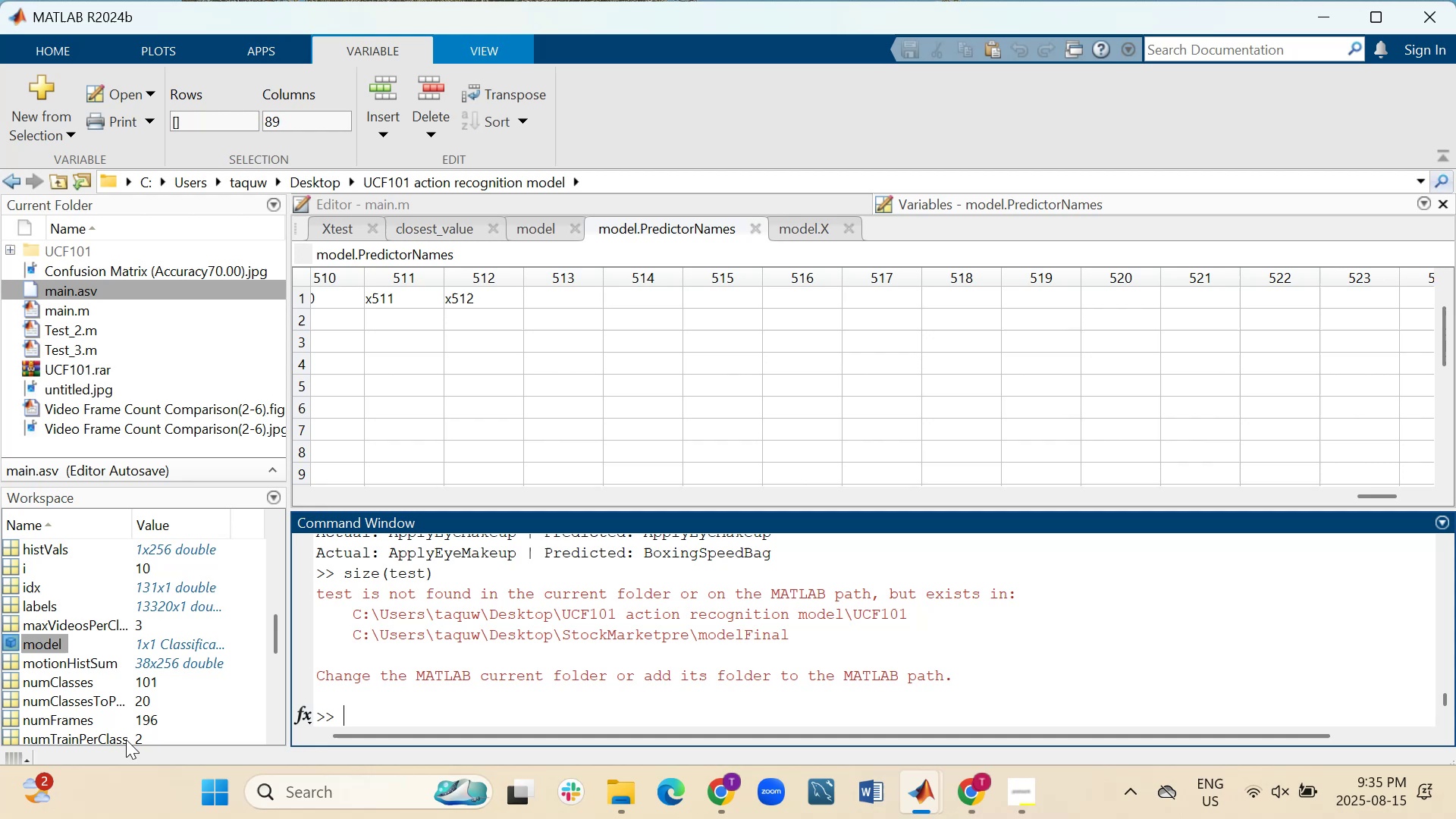 
wait(5.48)
 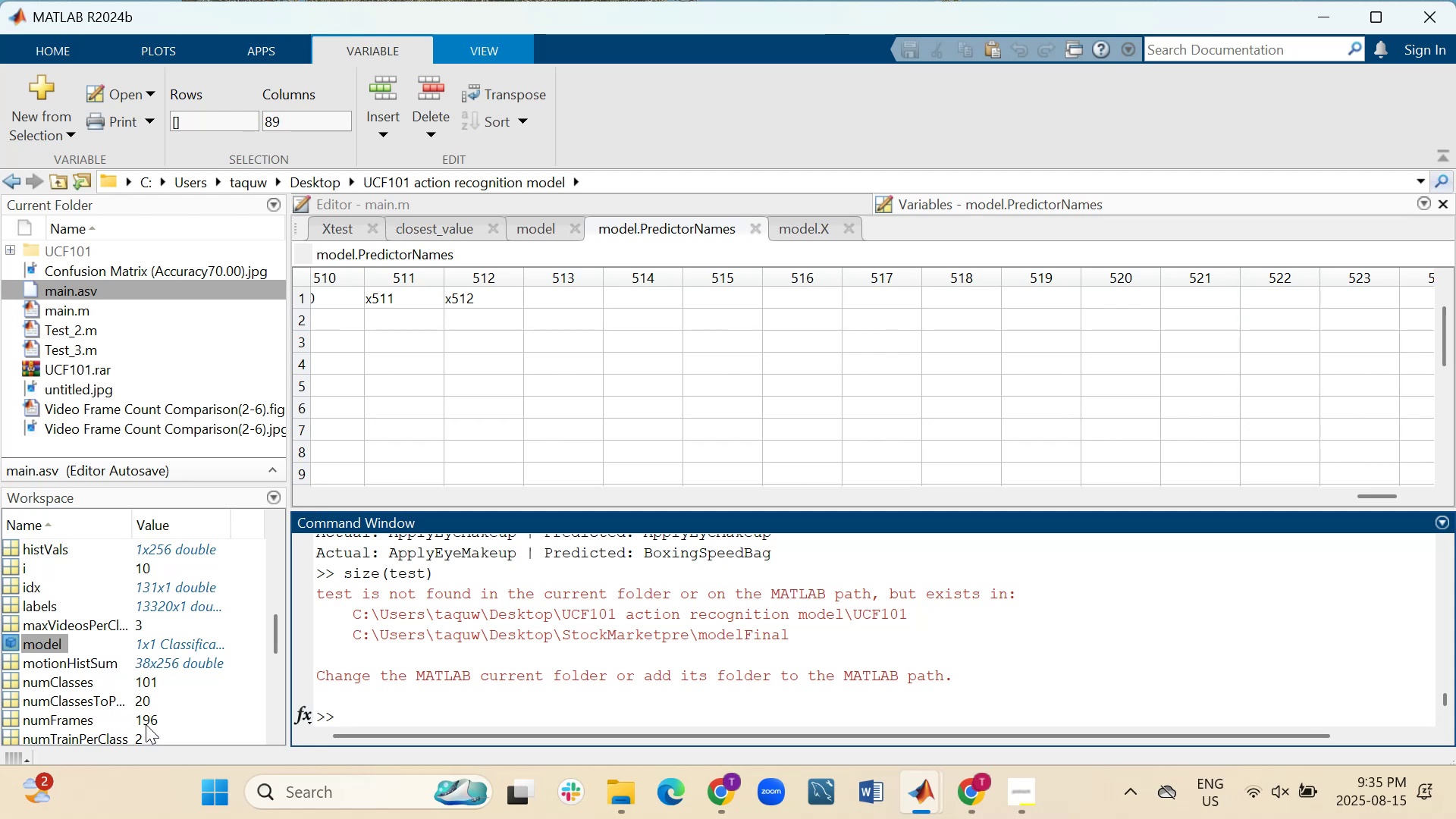 
scroll: coordinate [152, 655], scroll_direction: down, amount: 1.0
 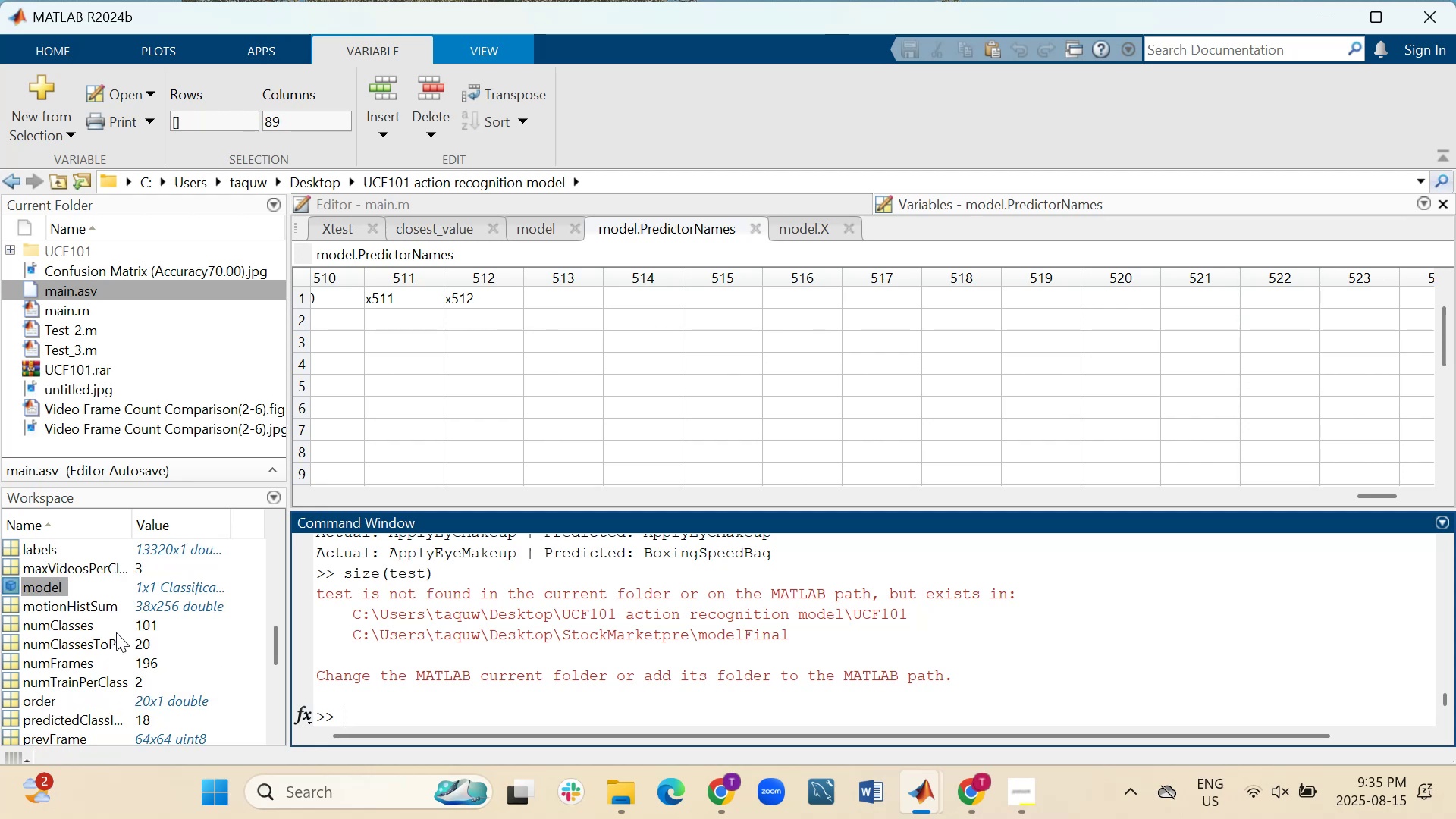 
wait(5.32)
 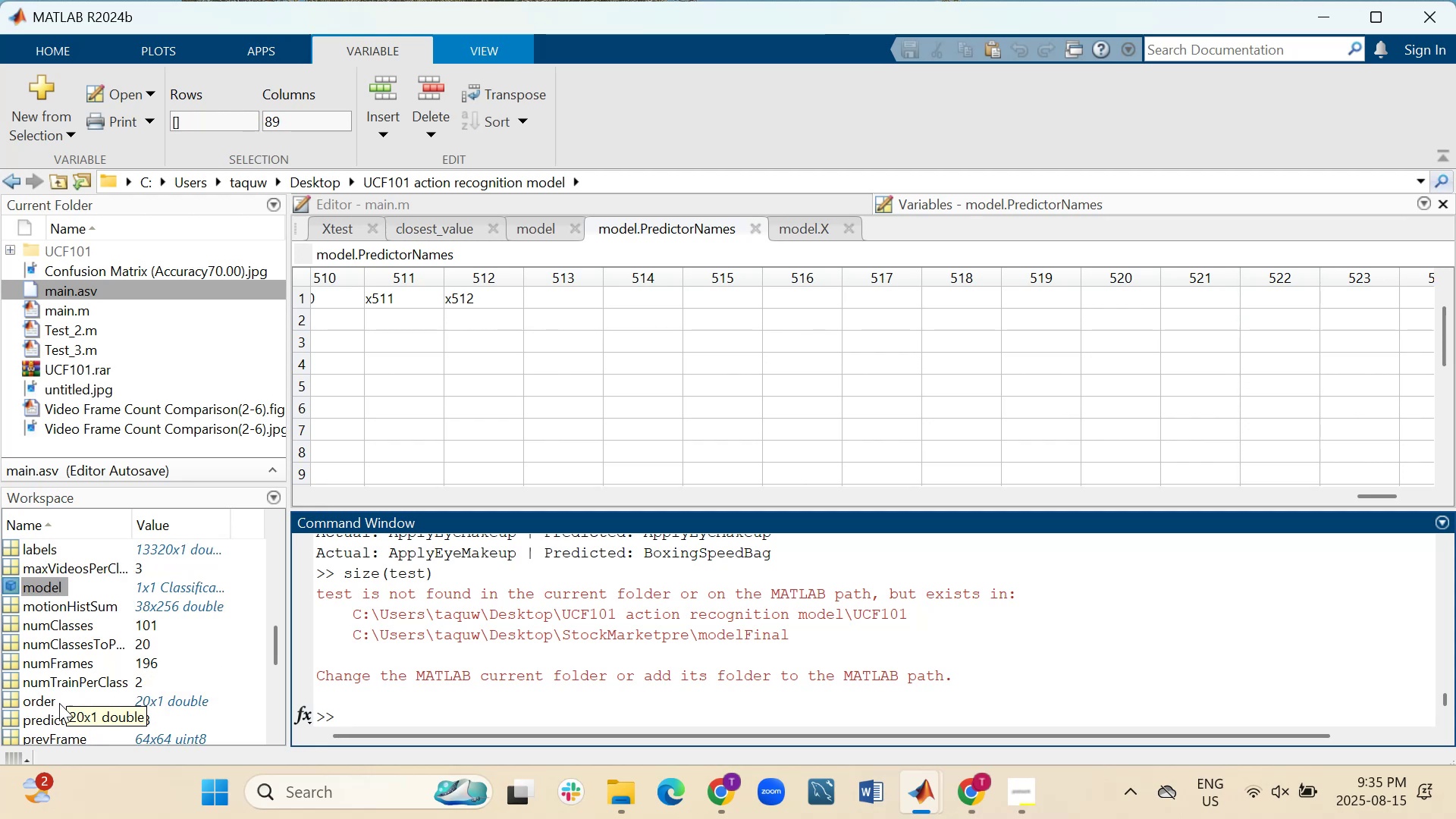 
scroll: coordinate [140, 596], scroll_direction: down, amount: 2.0
 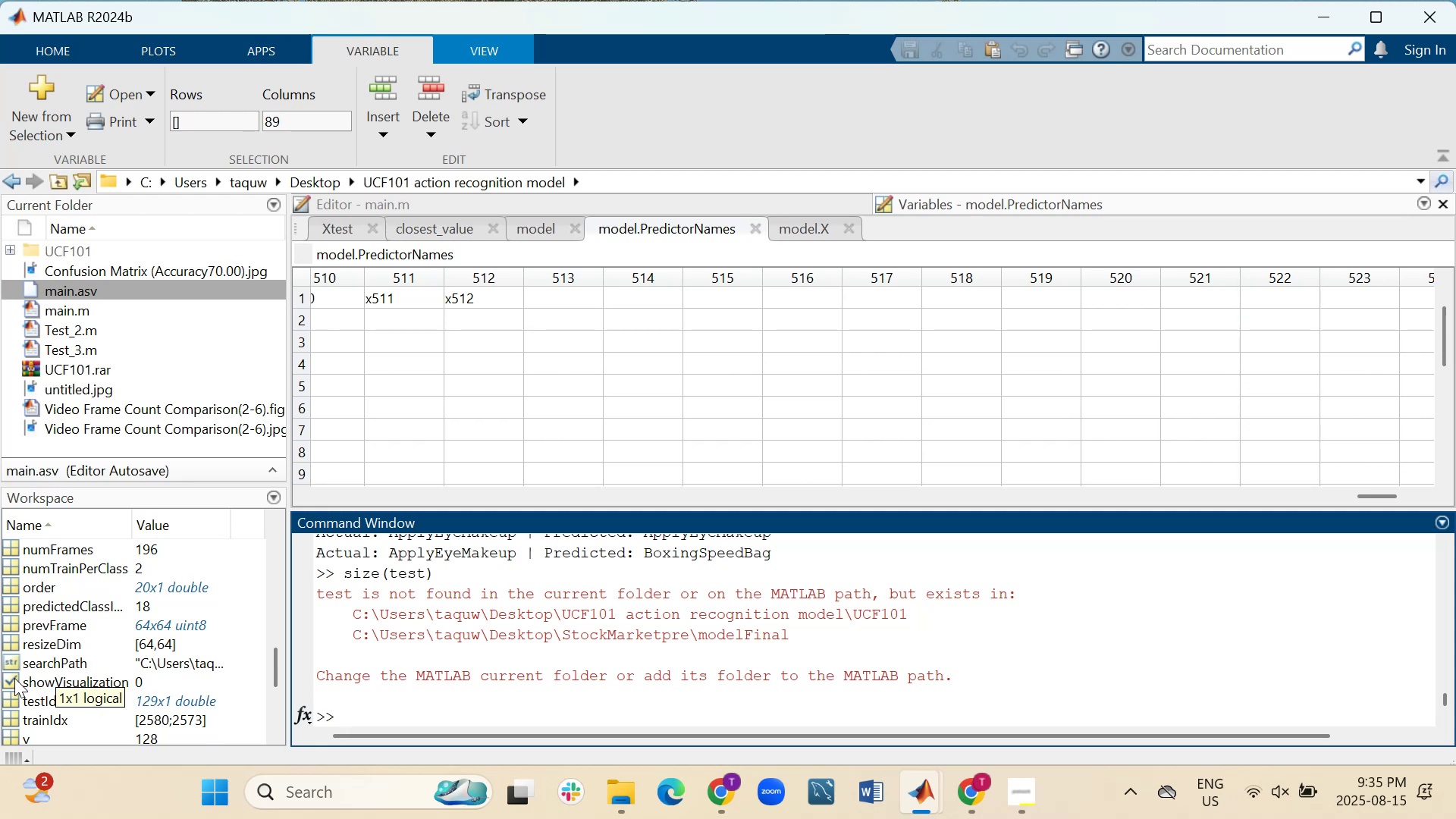 
double_click([14, 678])
 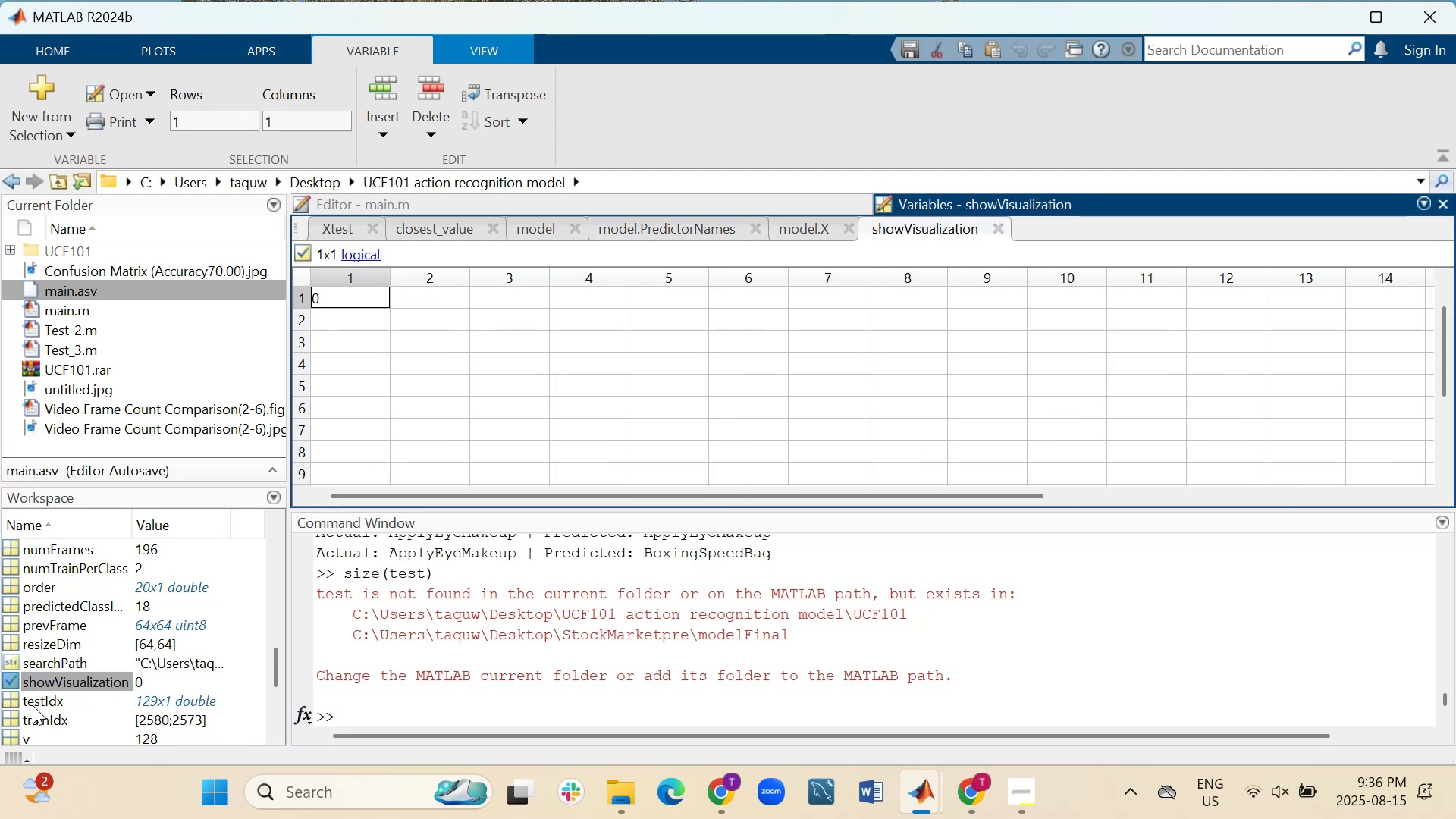 
wait(10.31)
 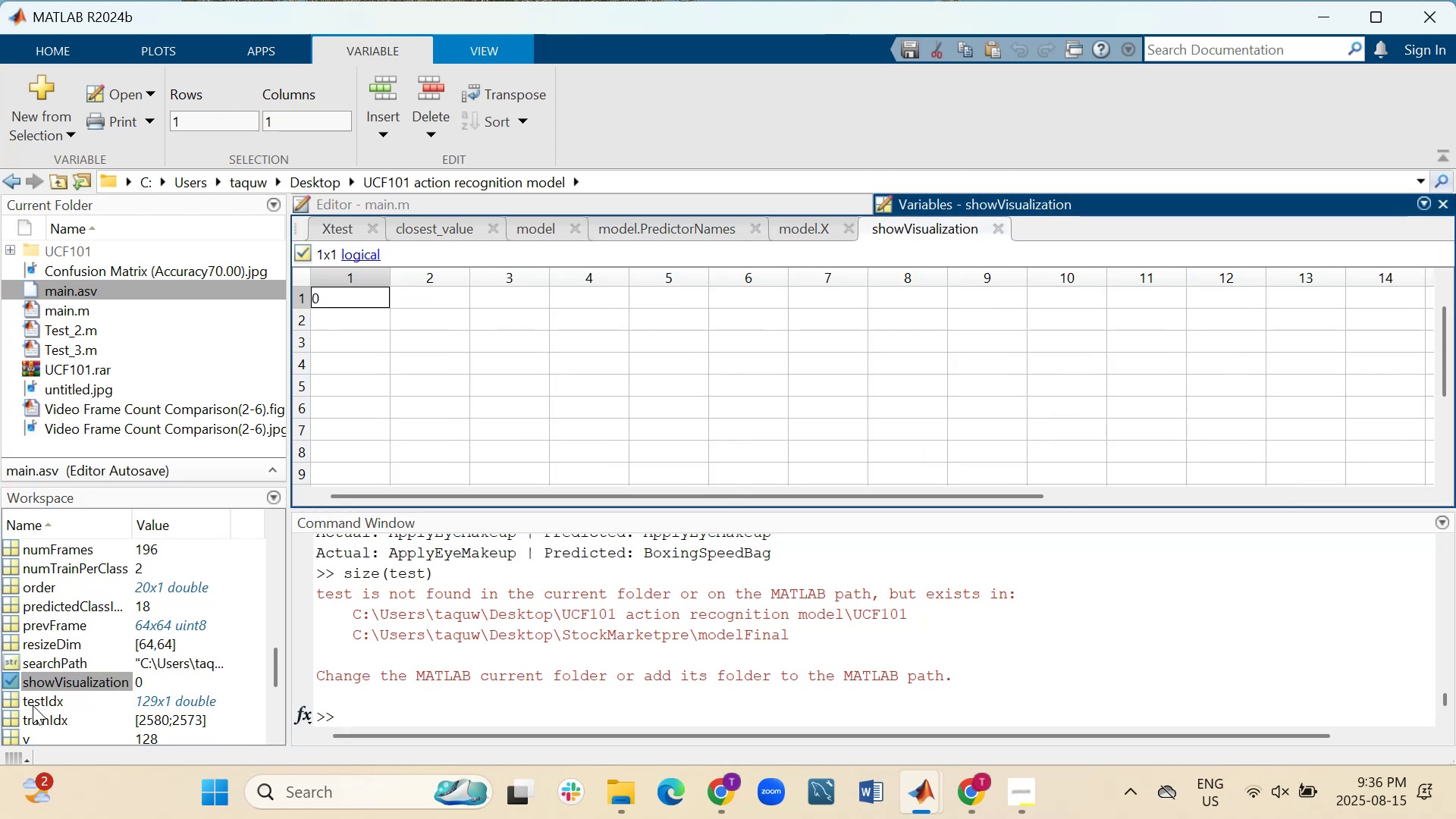 
left_click([430, 714])
 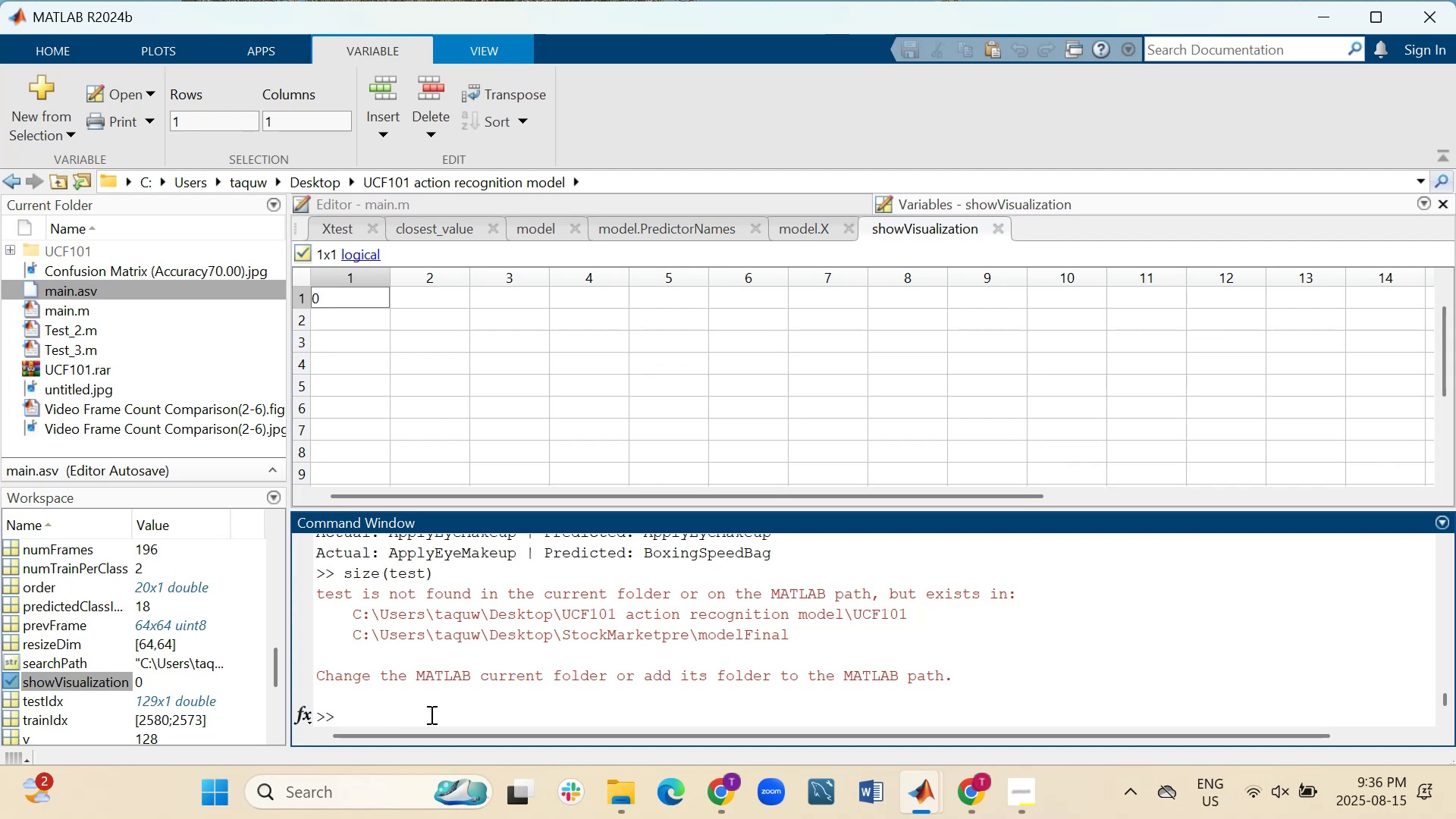 
wait(5.46)
 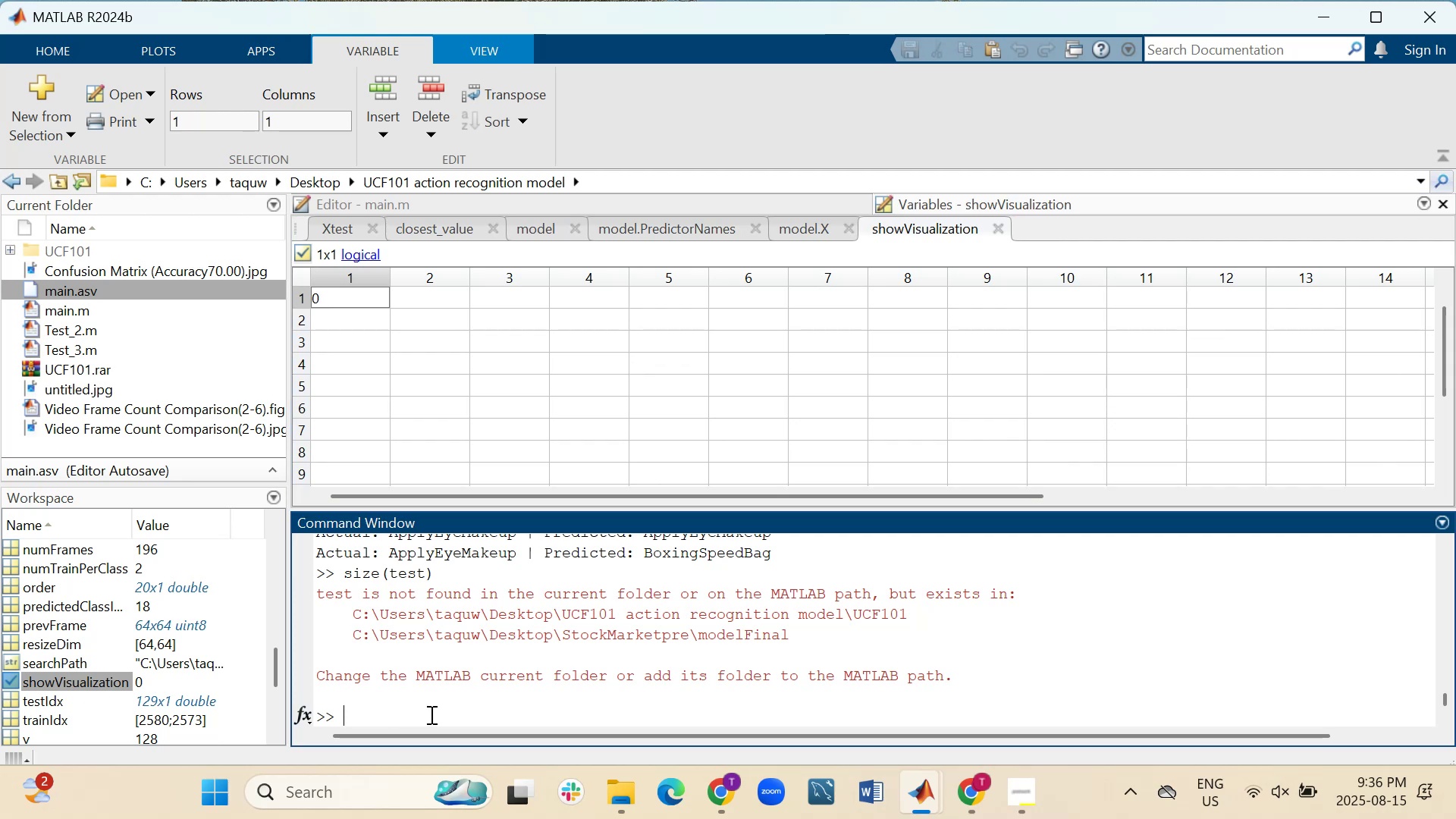 
type(size()
 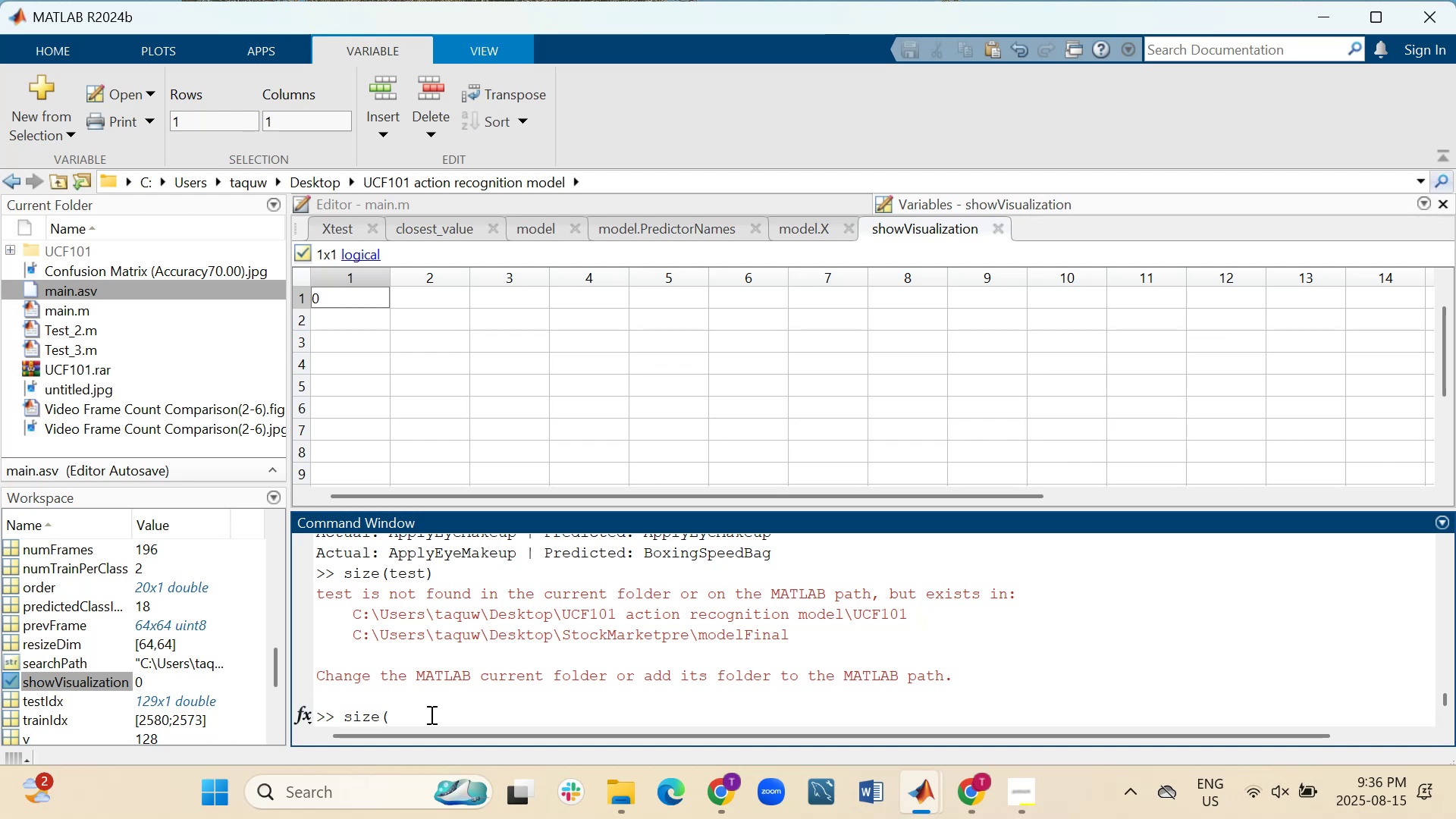 
wait(5.54)
 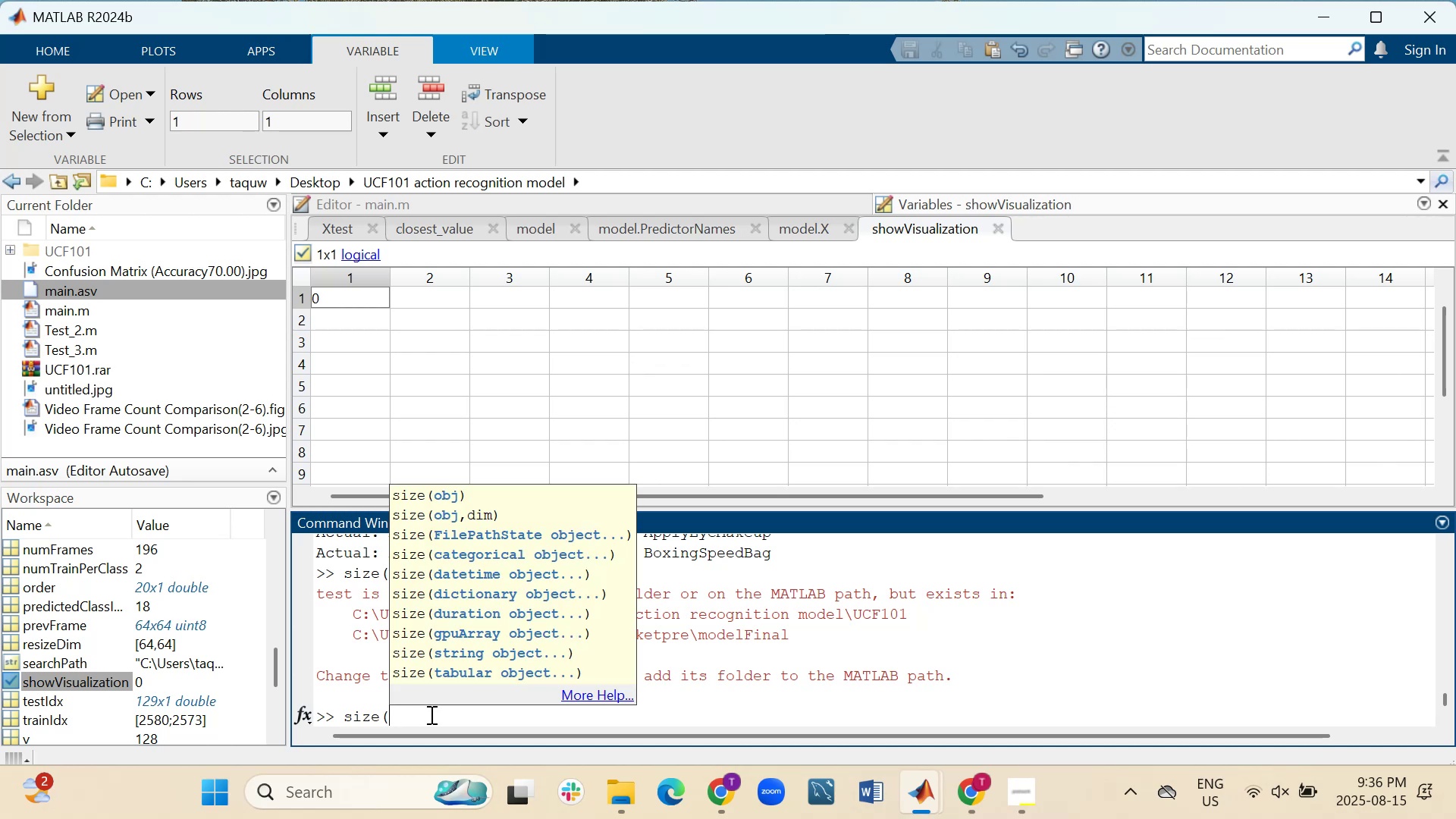 
type(testIdx))
 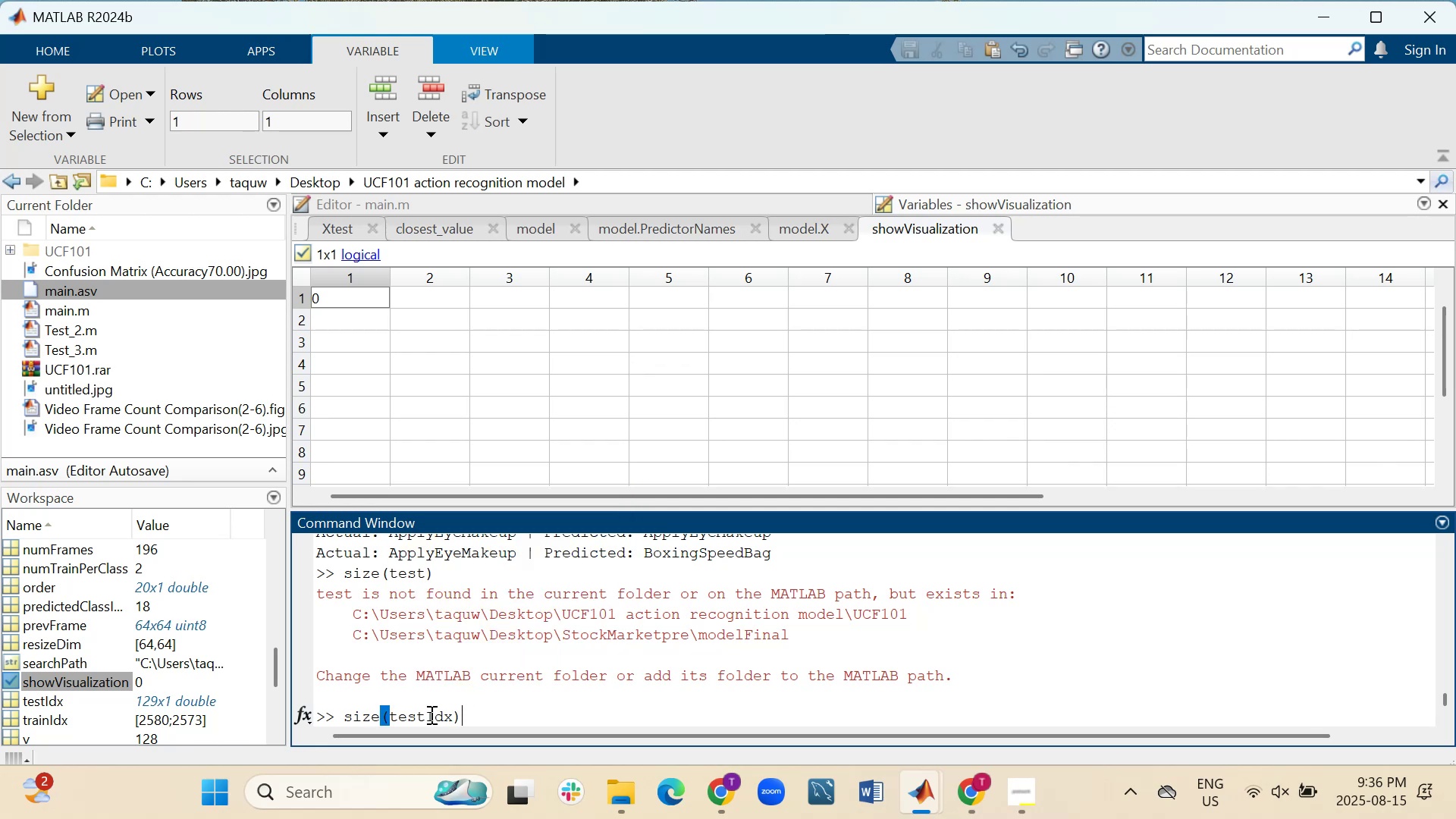 
key(Enter)
 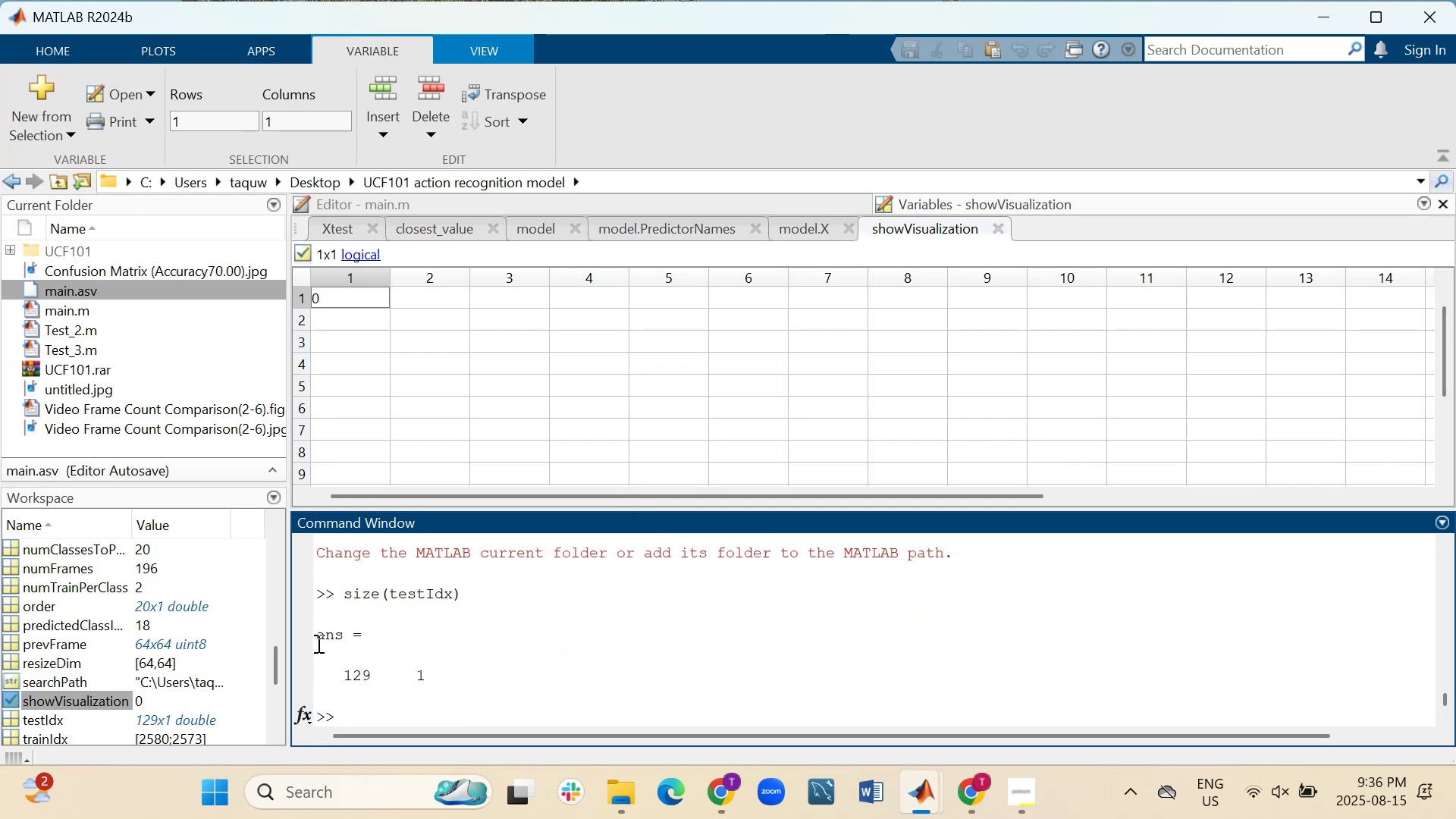 
wait(8.12)
 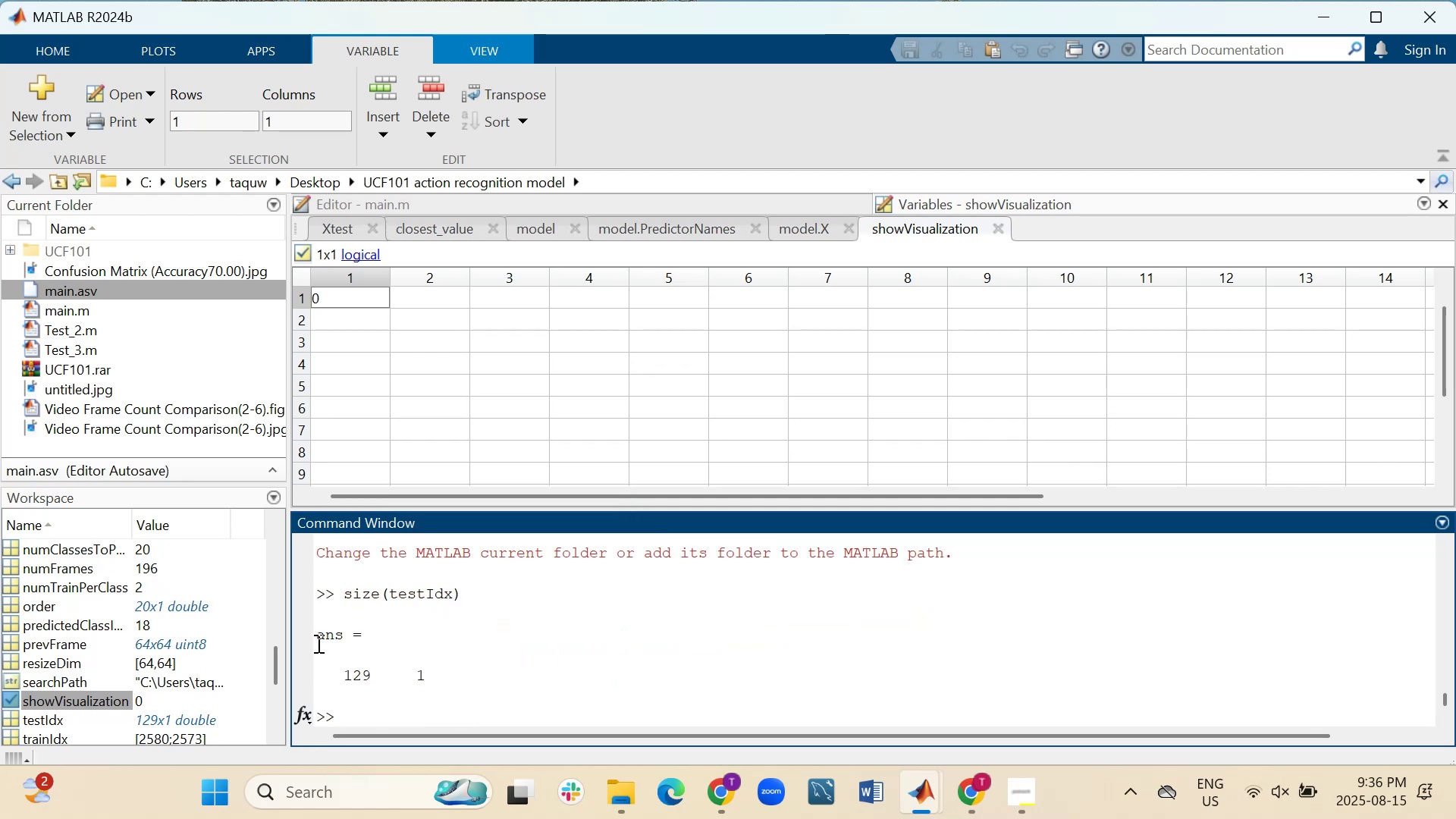 
left_click([820, 227])
 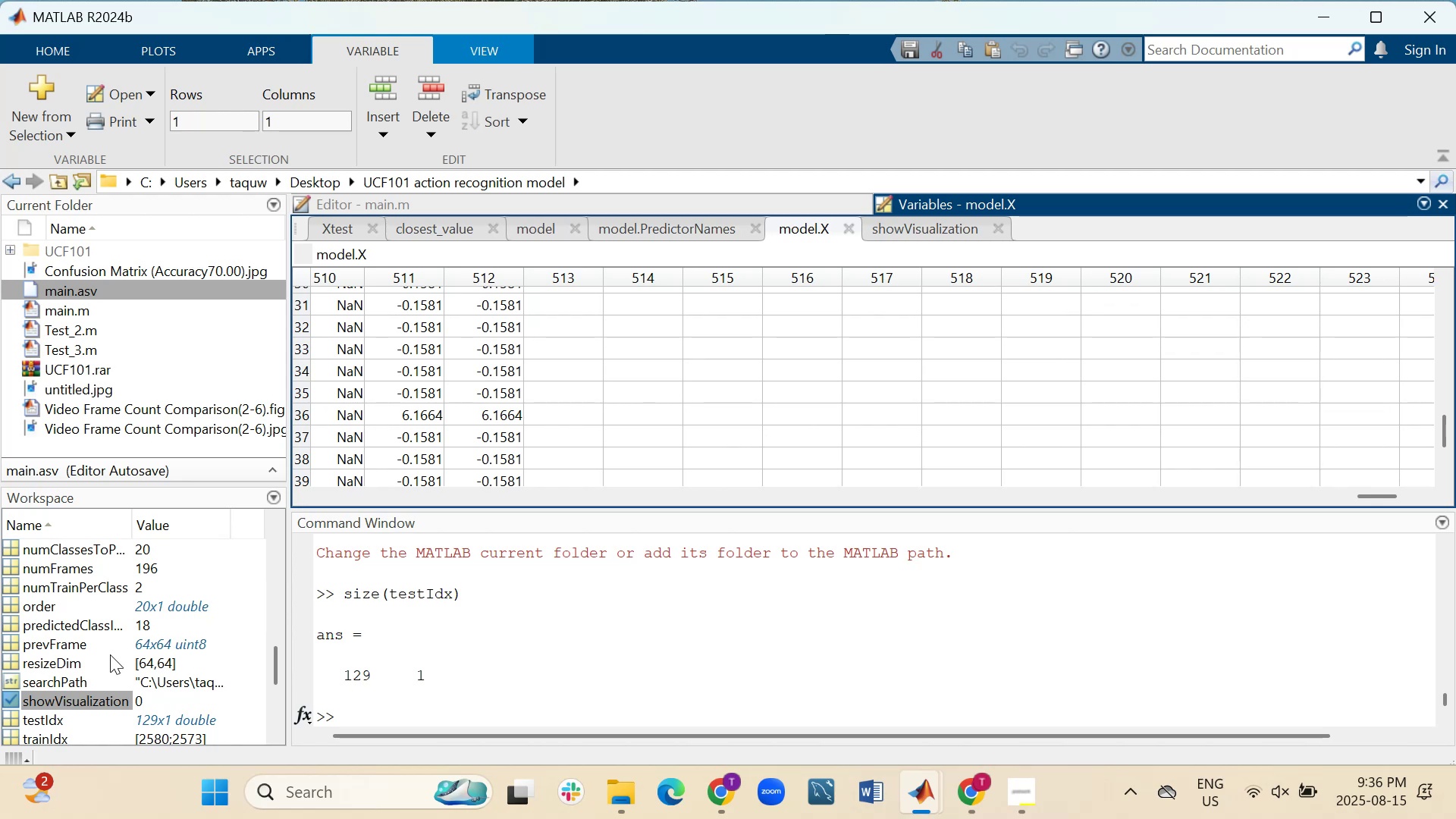 
wait(7.78)
 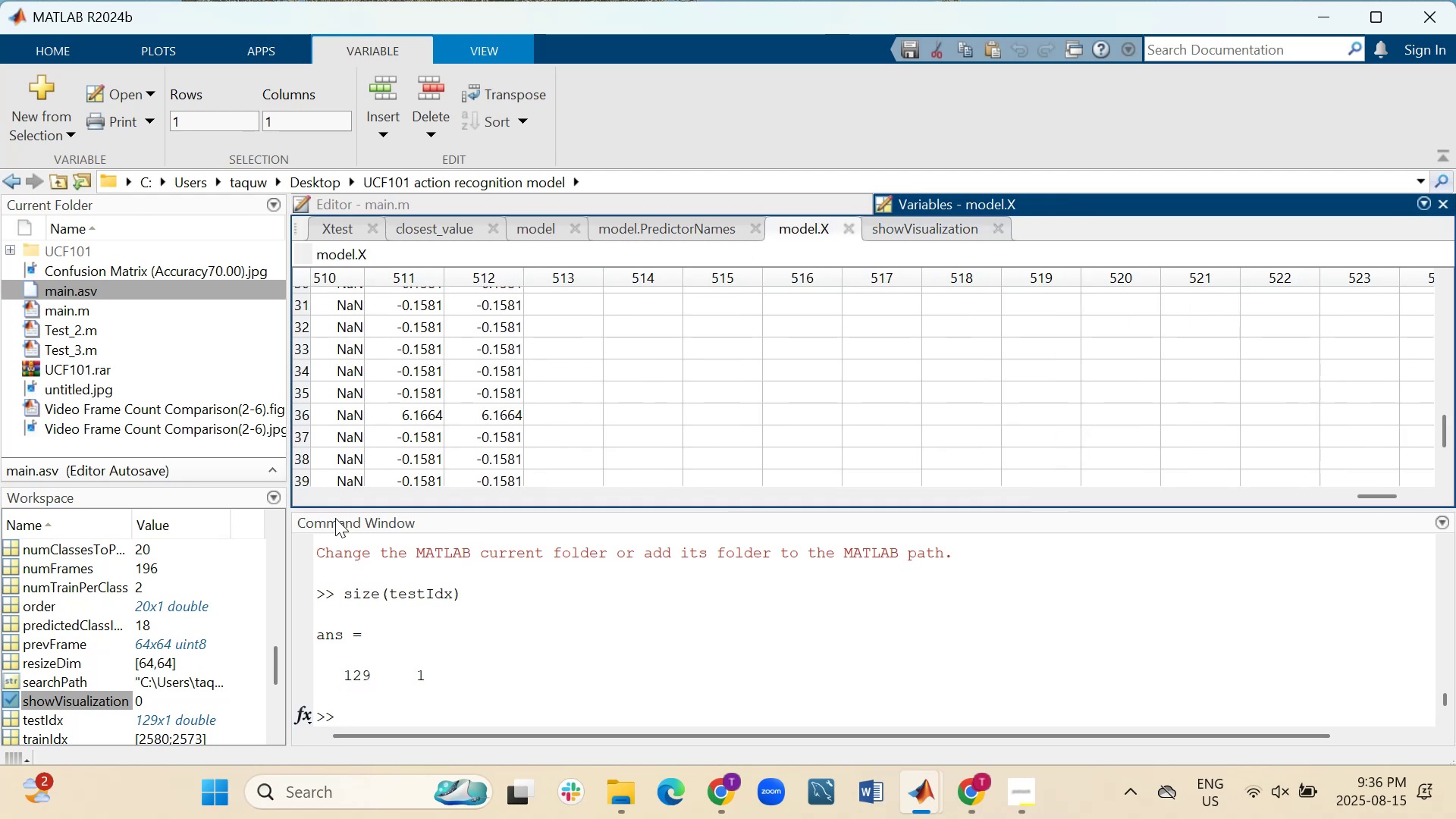 
scroll: coordinate [117, 638], scroll_direction: down, amount: 1.0
 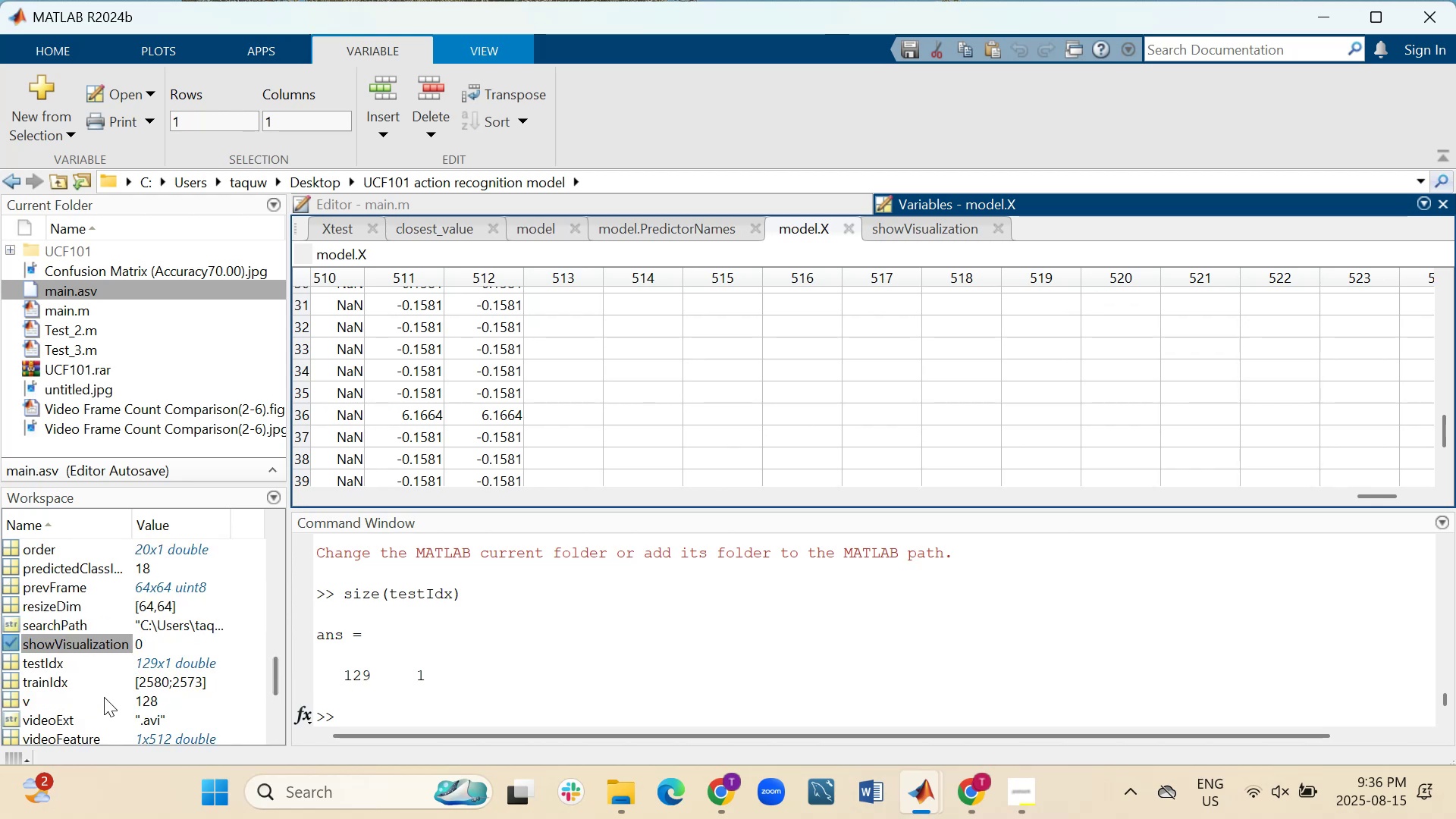 
wait(5.08)
 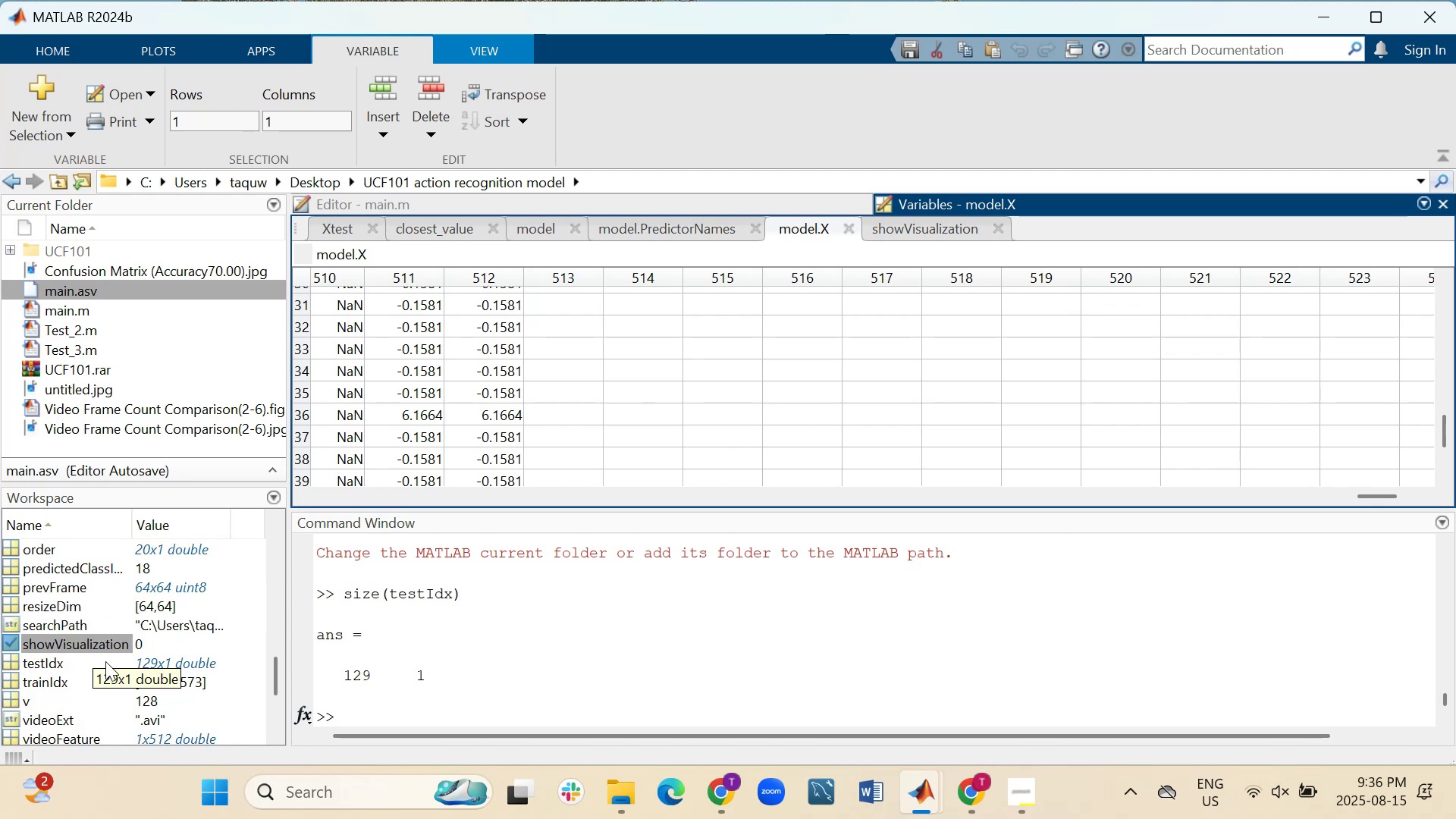 
left_click([375, 710])
 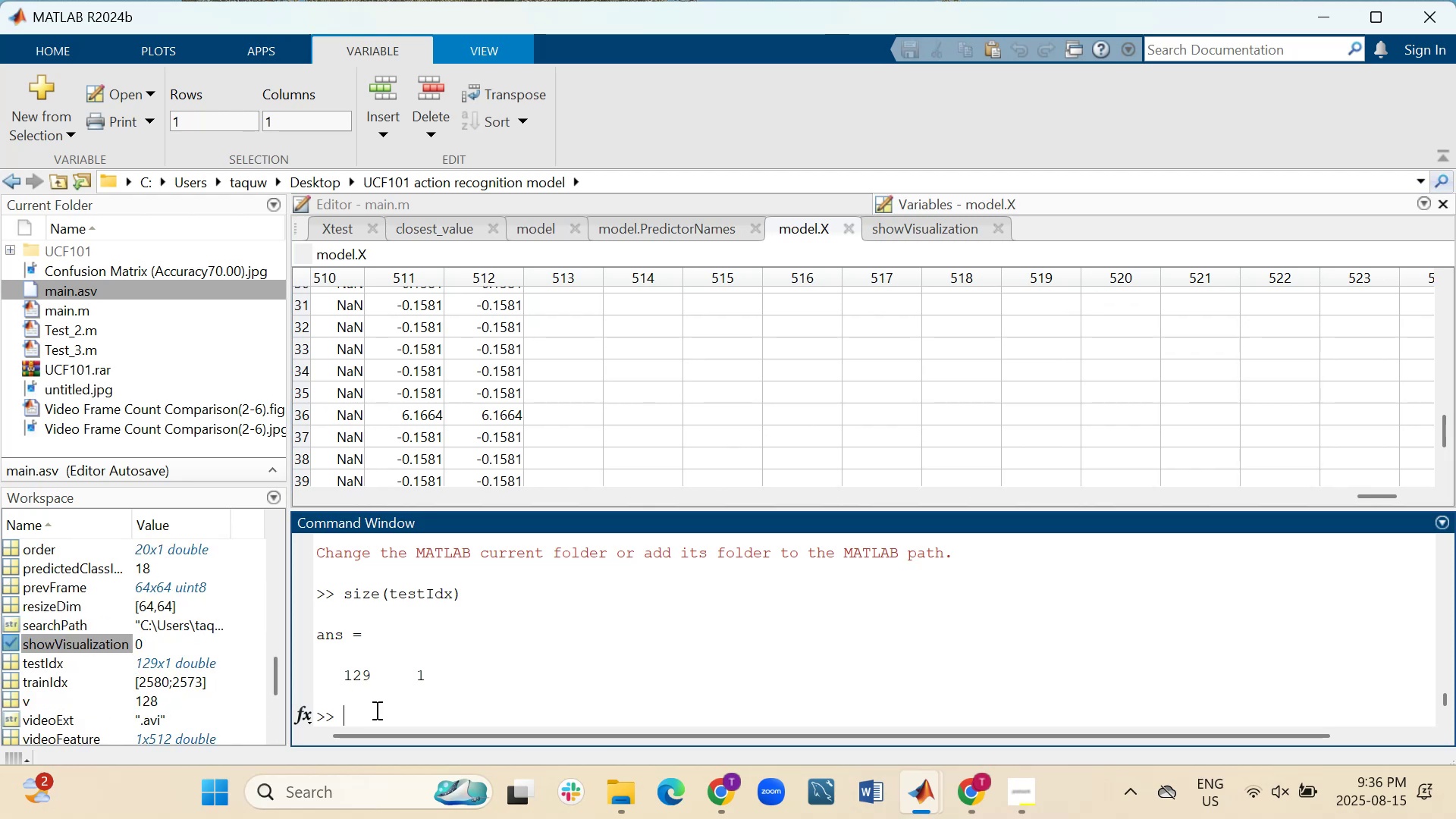 
type(size(trainIdx))
 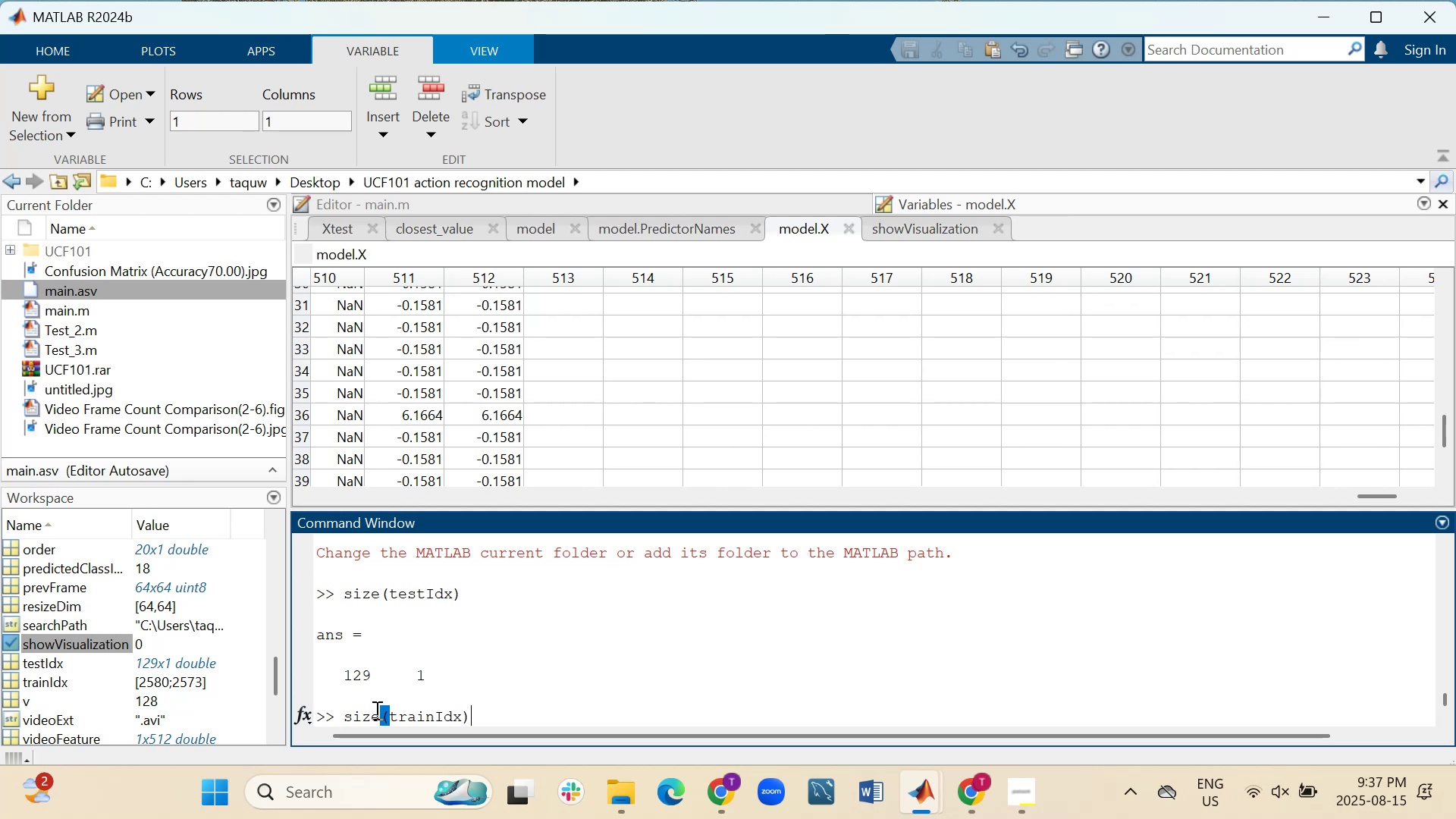 
key(Enter)
 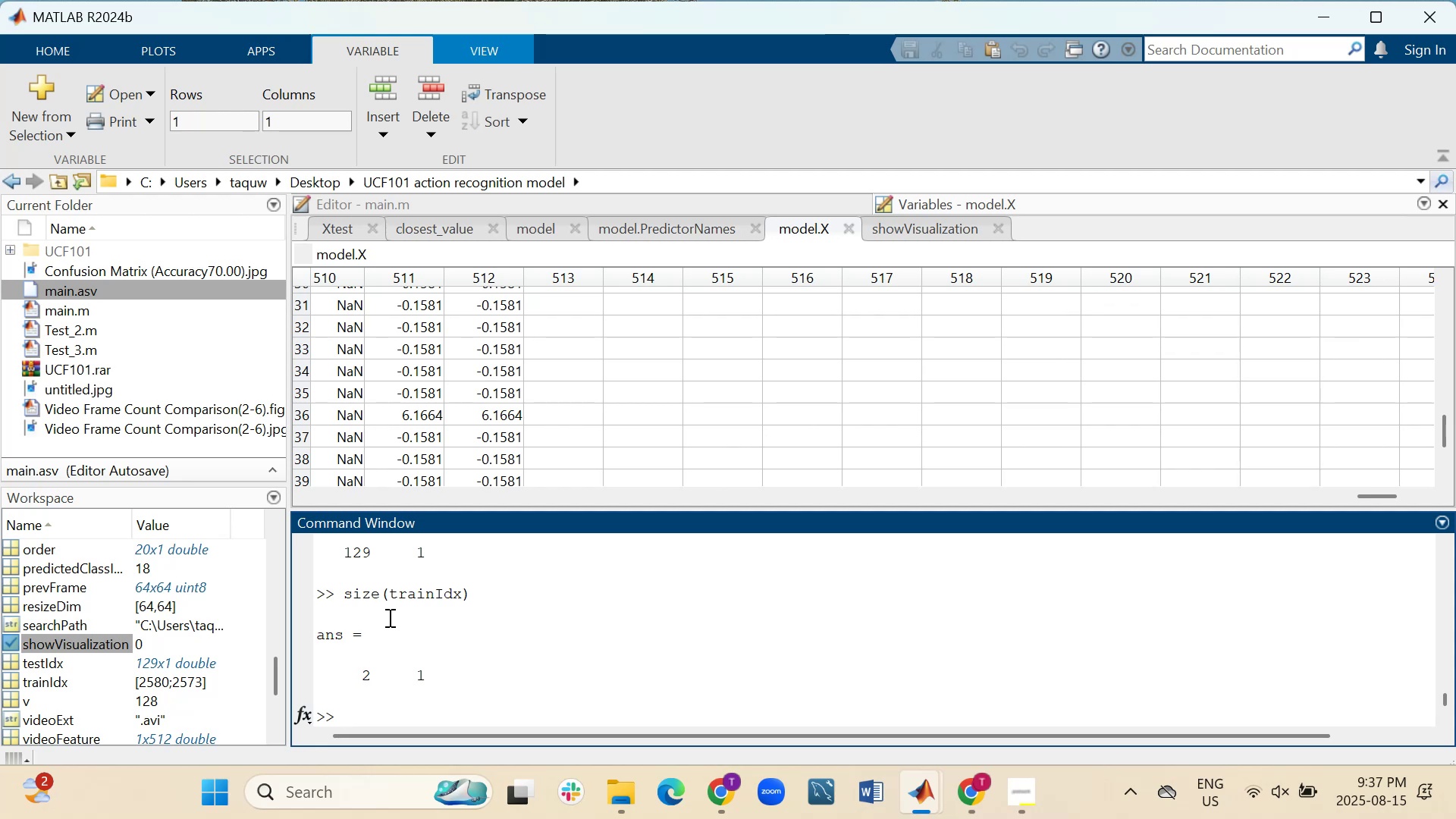 
wait(33.75)
 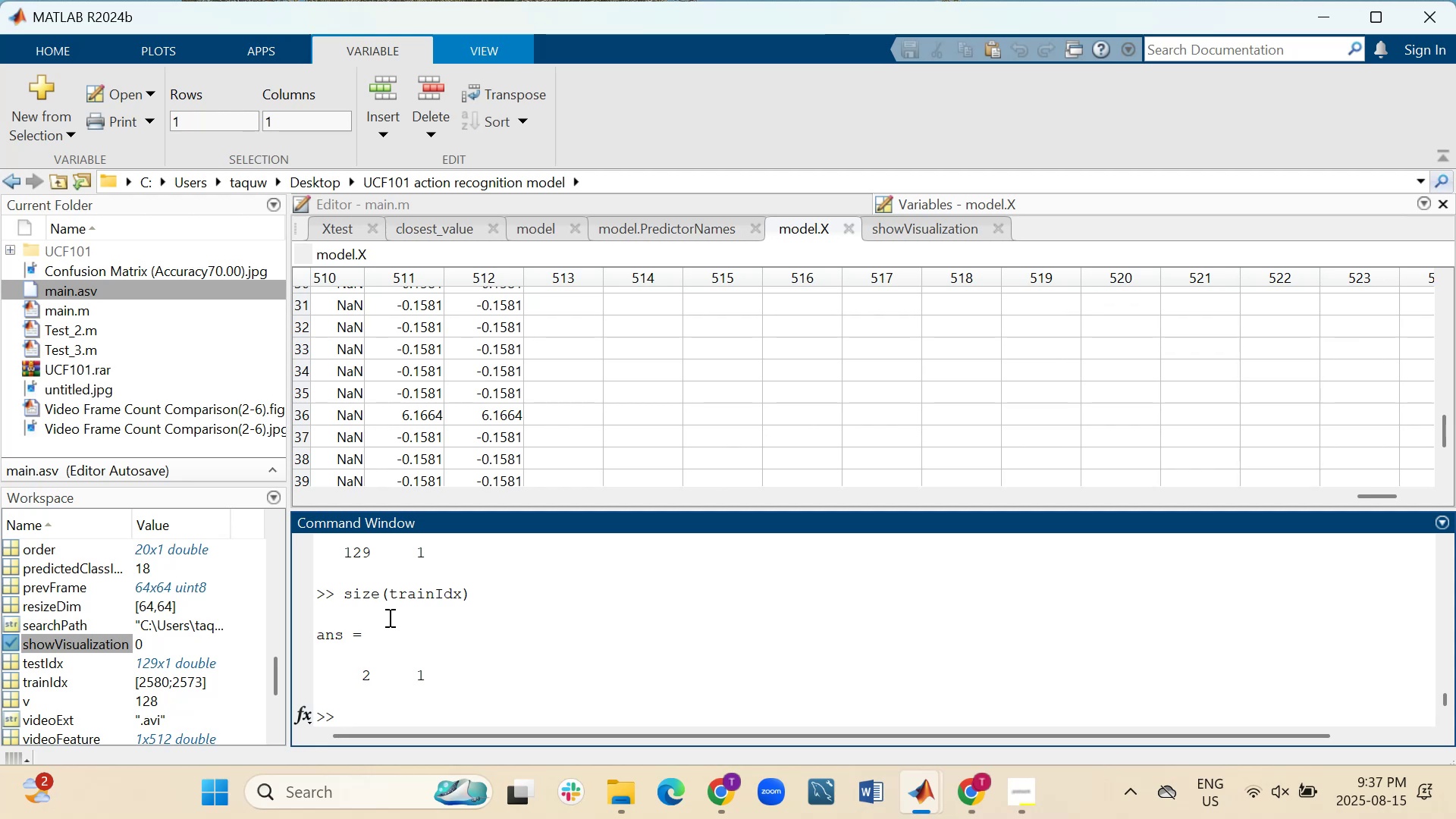 
scroll: coordinate [422, 639], scroll_direction: up, amount: 3.0
 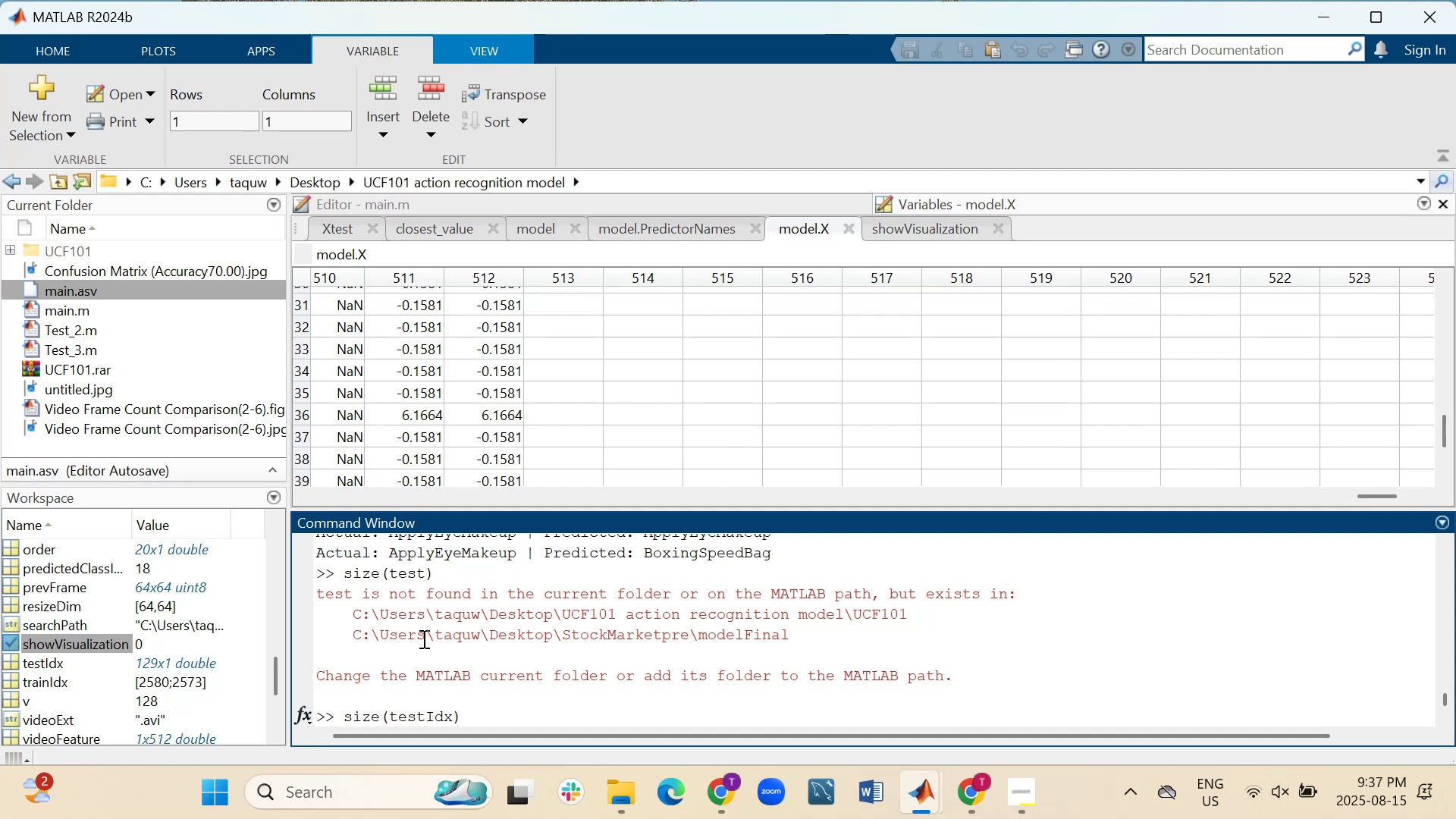 
wait(15.36)
 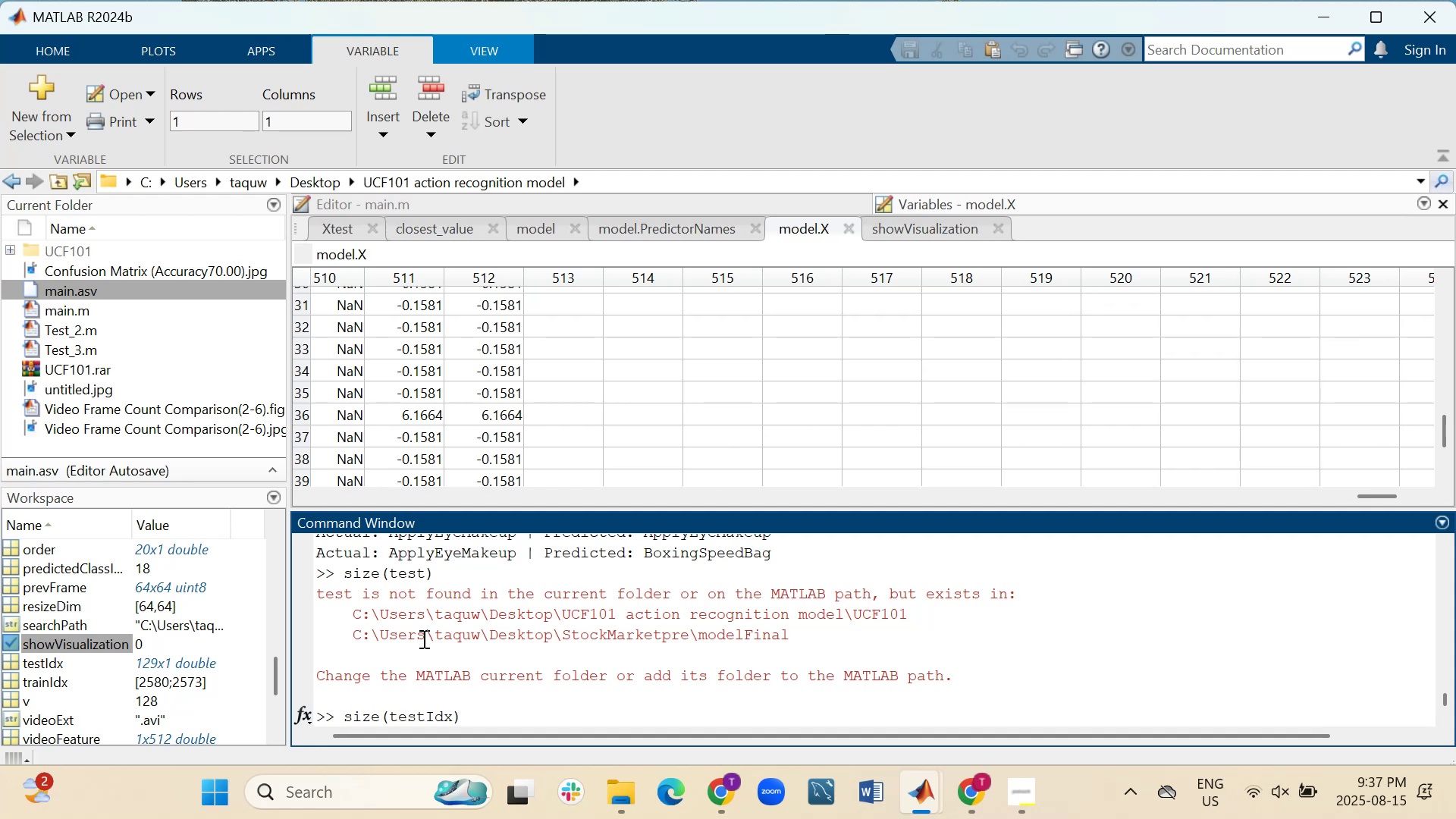 
scroll: coordinate [422, 639], scroll_direction: up, amount: 2.0
 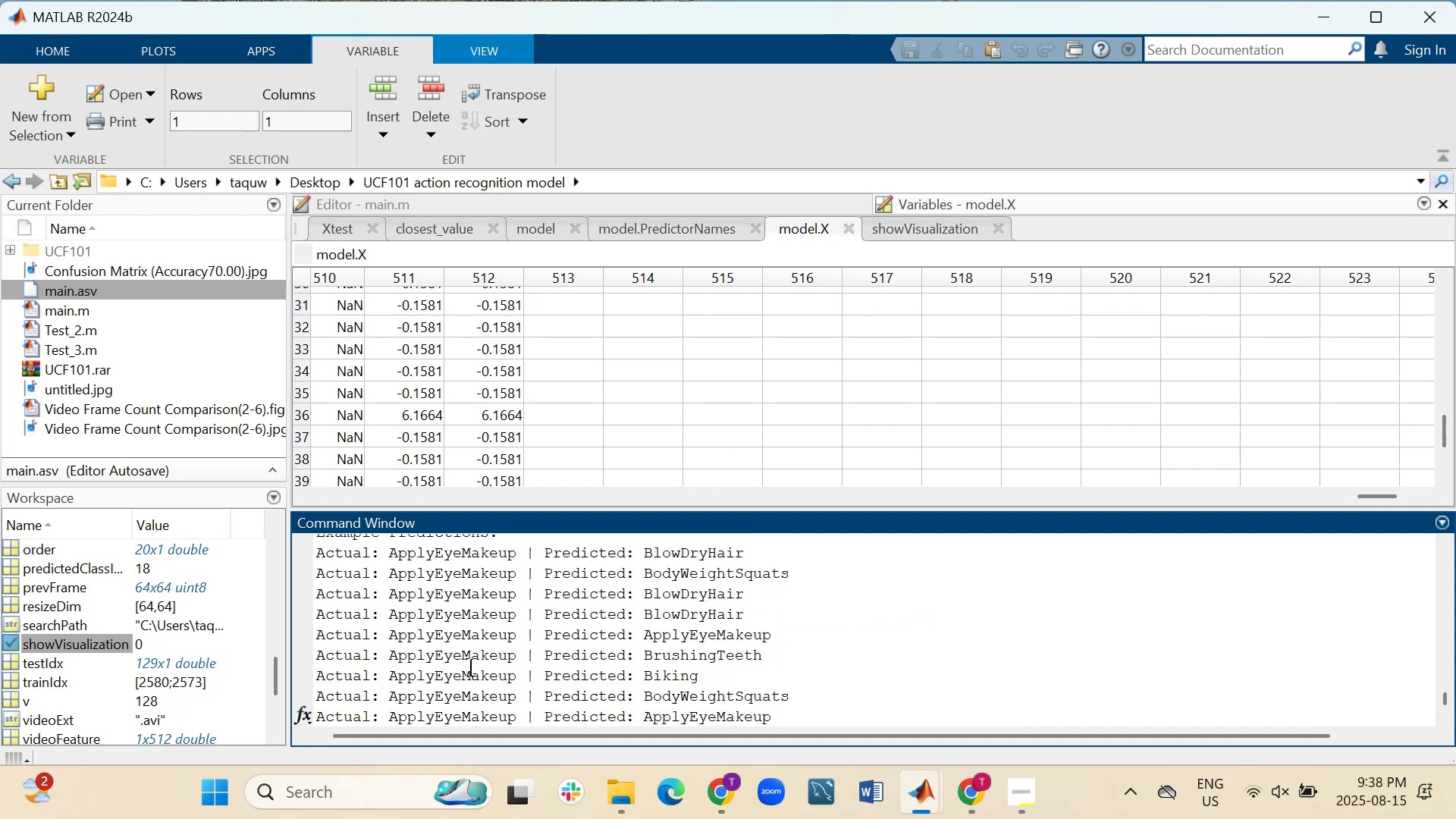 
scroll: coordinate [510, 661], scroll_direction: down, amount: 2.0
 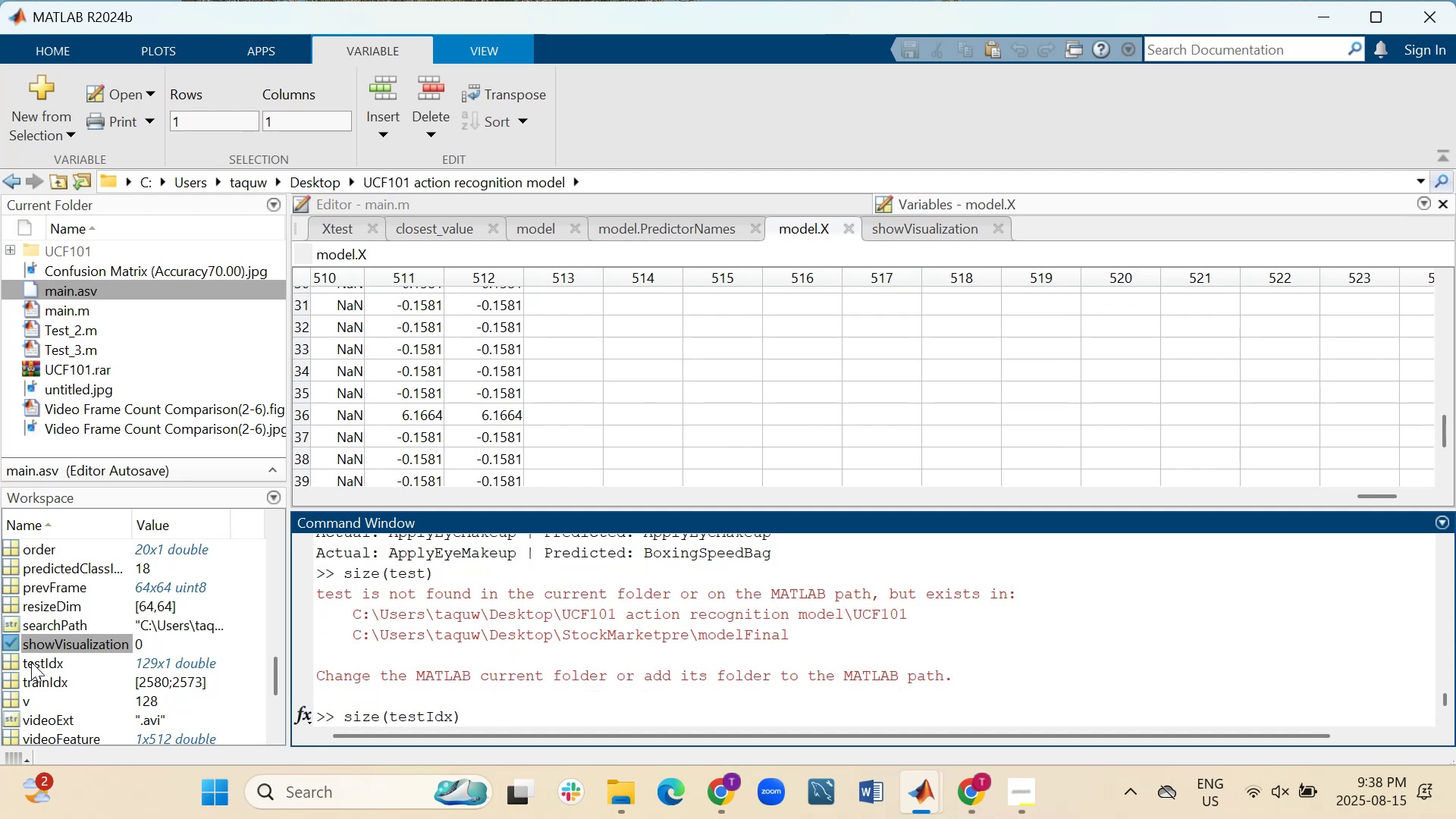 
wait(11.41)
 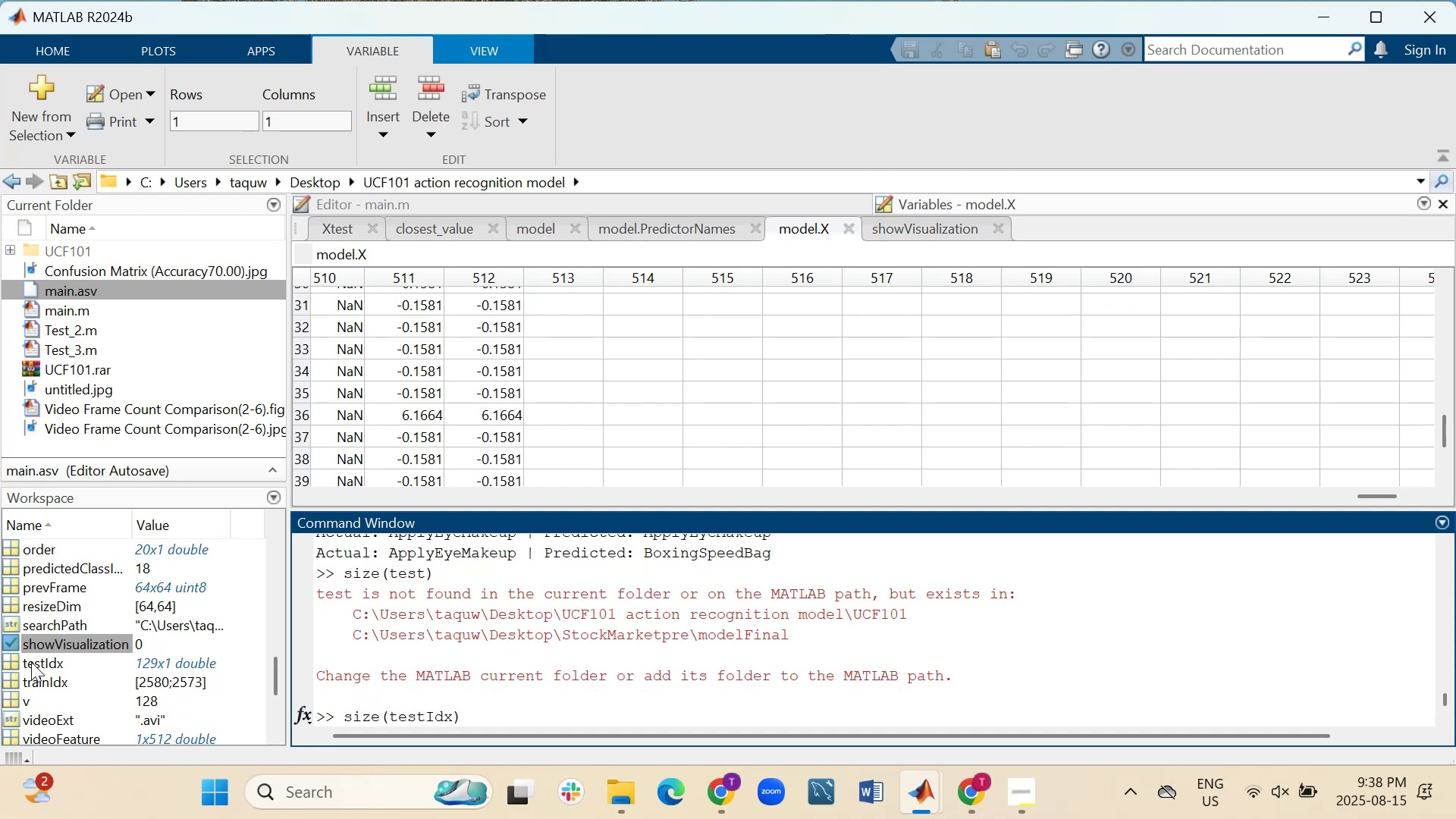 
scroll: coordinate [97, 659], scroll_direction: down, amount: 1.0
 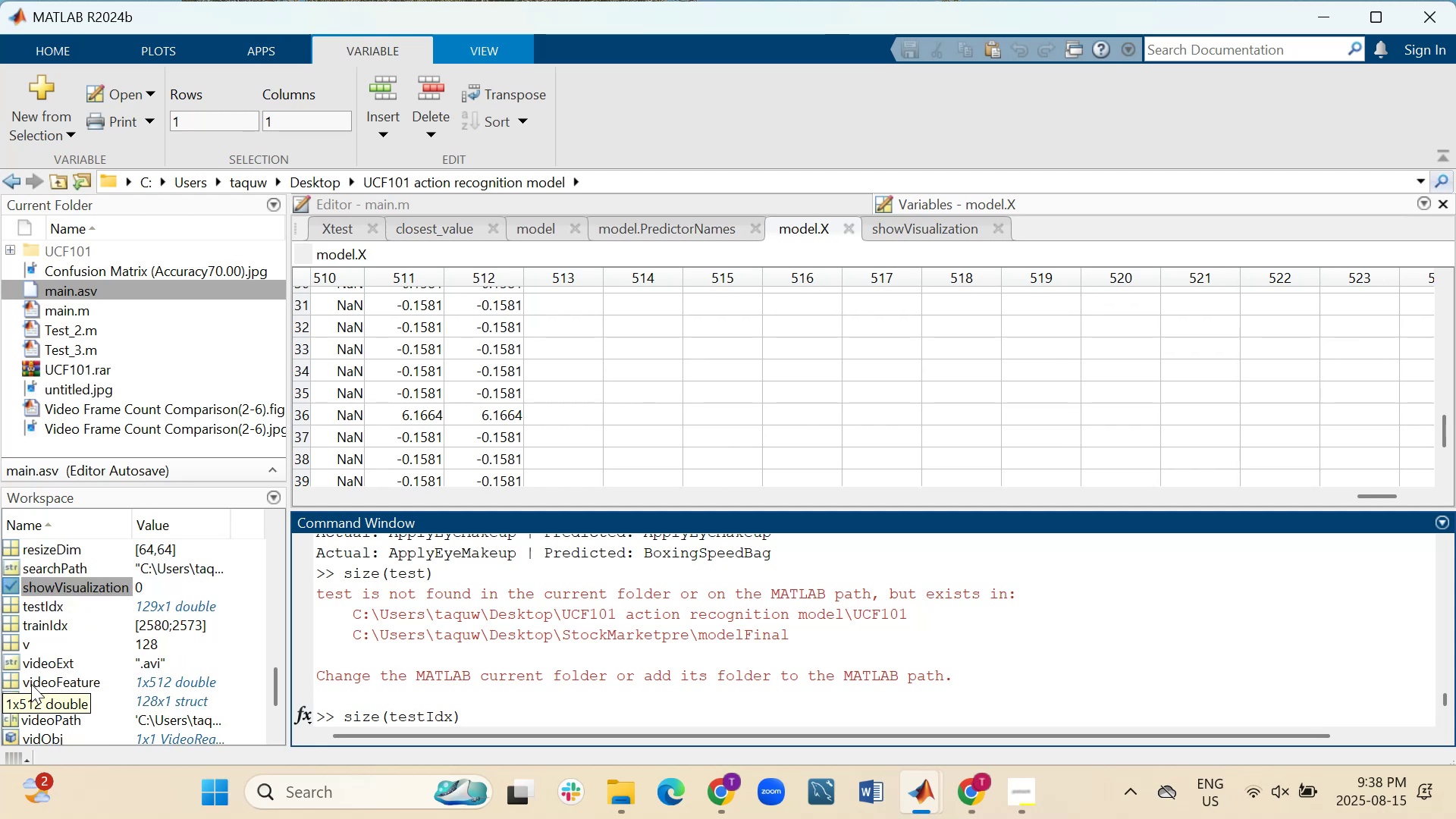 
double_click([14, 681])
 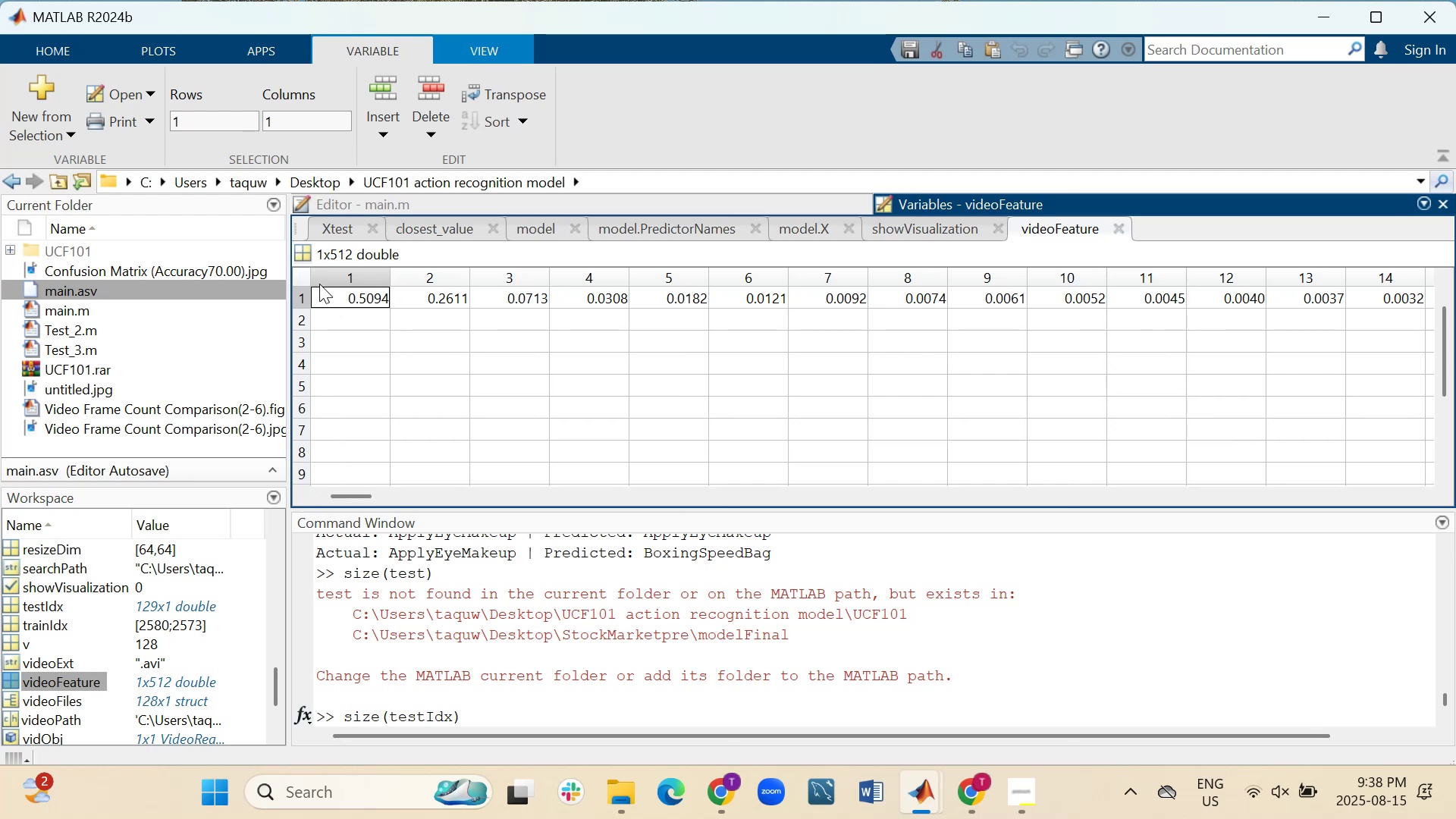 
wait(11.9)
 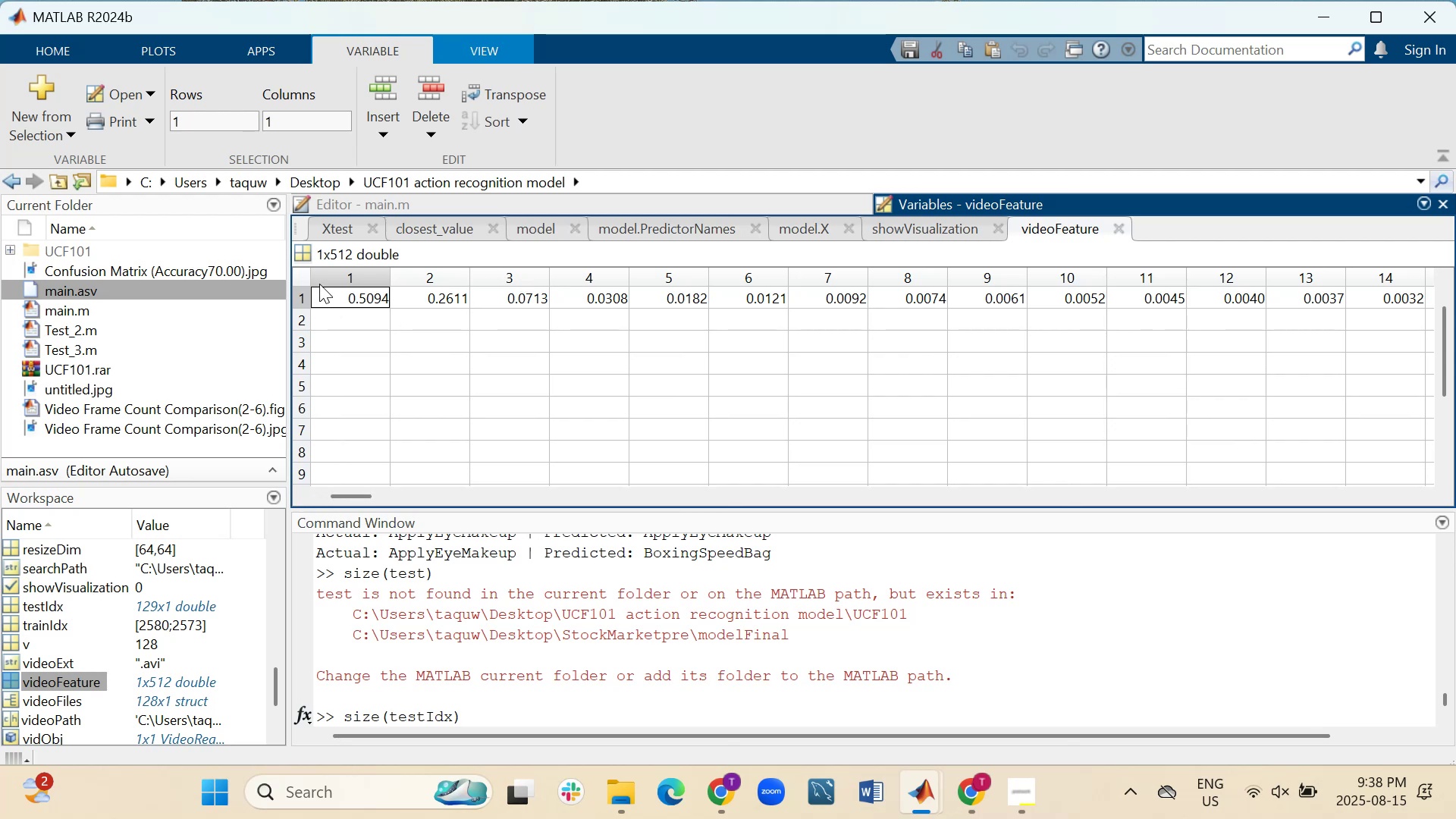 
left_click_drag(start_coordinate=[335, 497], to_coordinate=[1289, 533])
 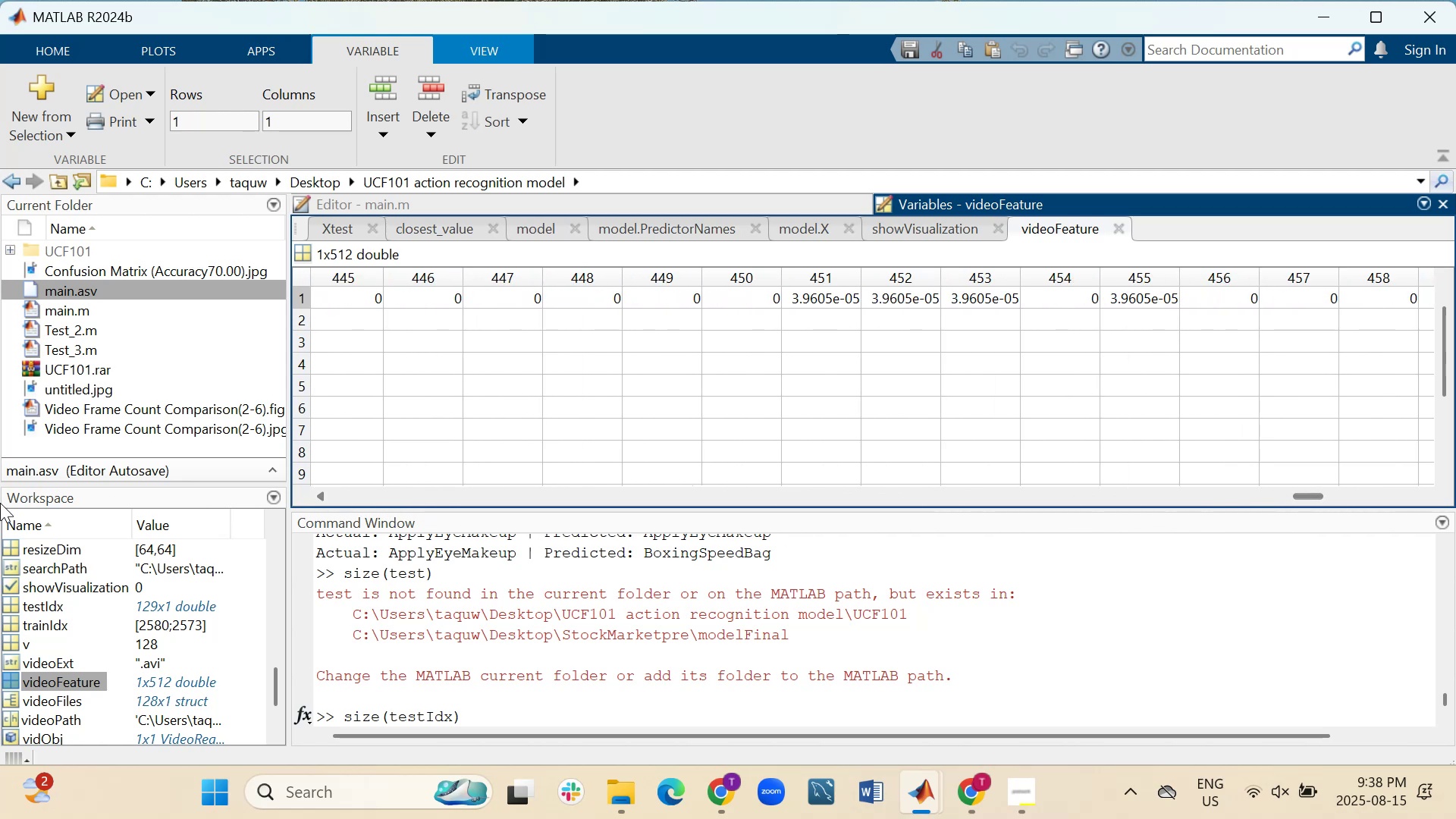 
mouse_move([27, 685])
 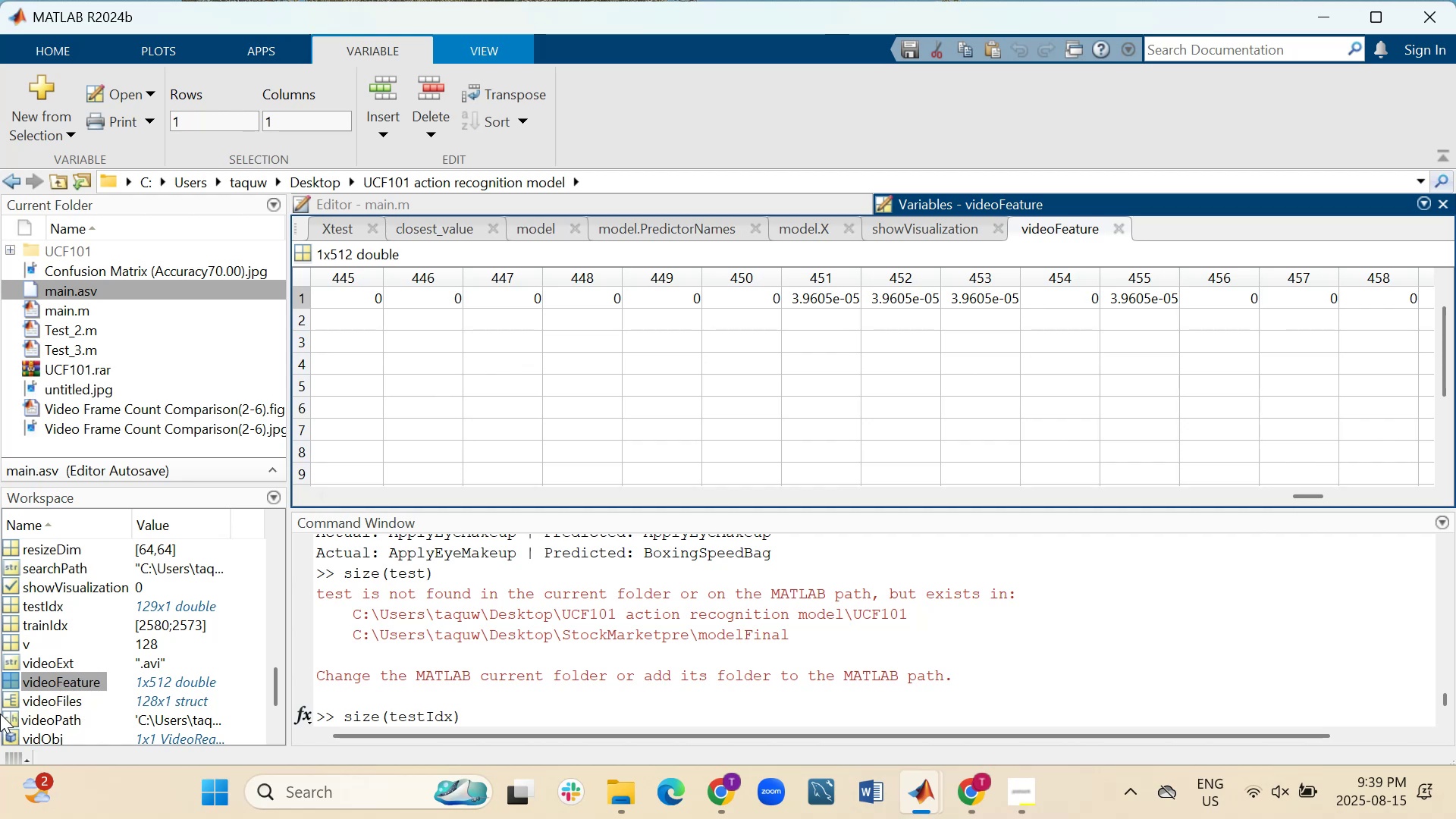 
wait(10.83)
 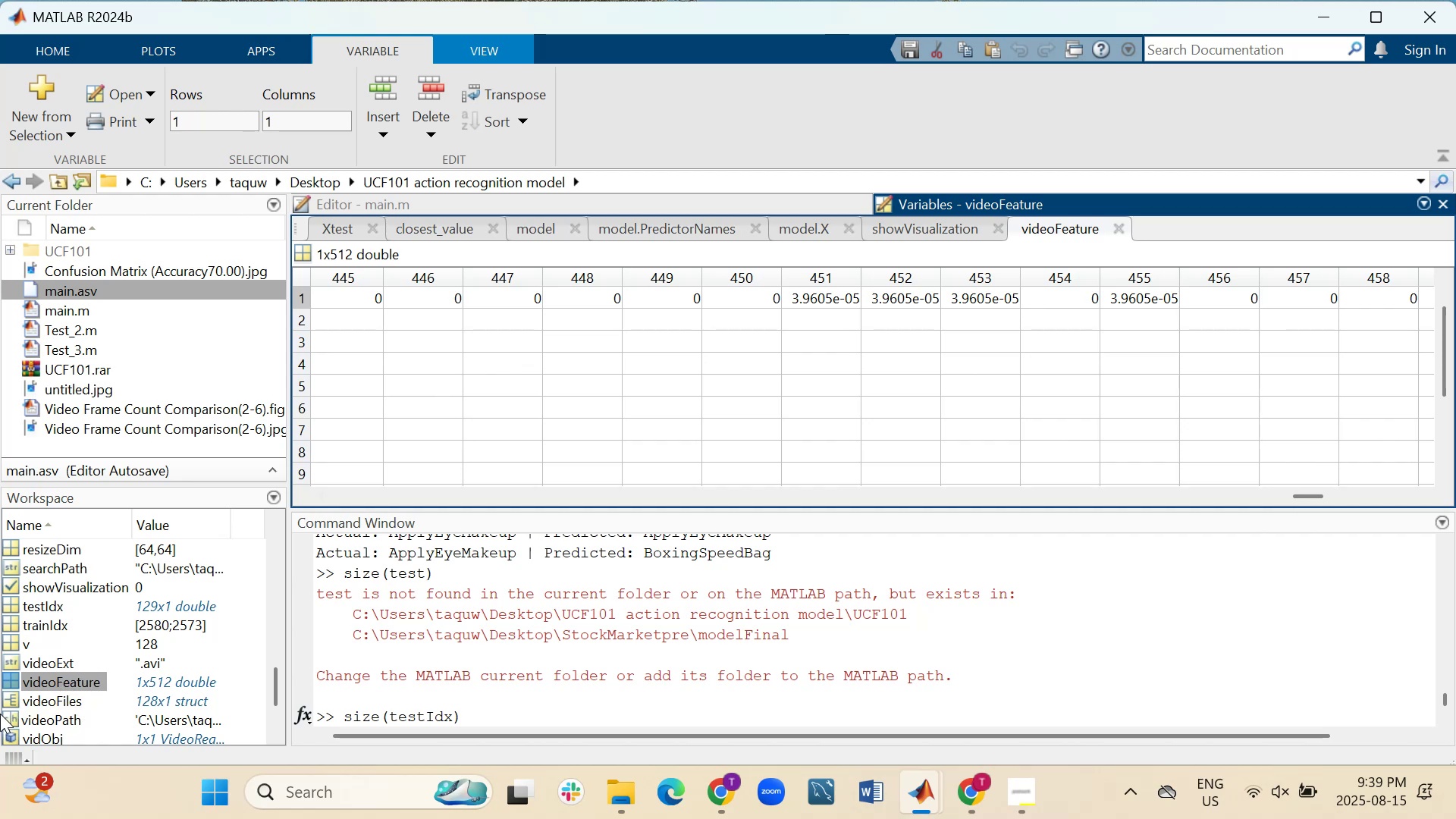 
double_click([11, 698])
 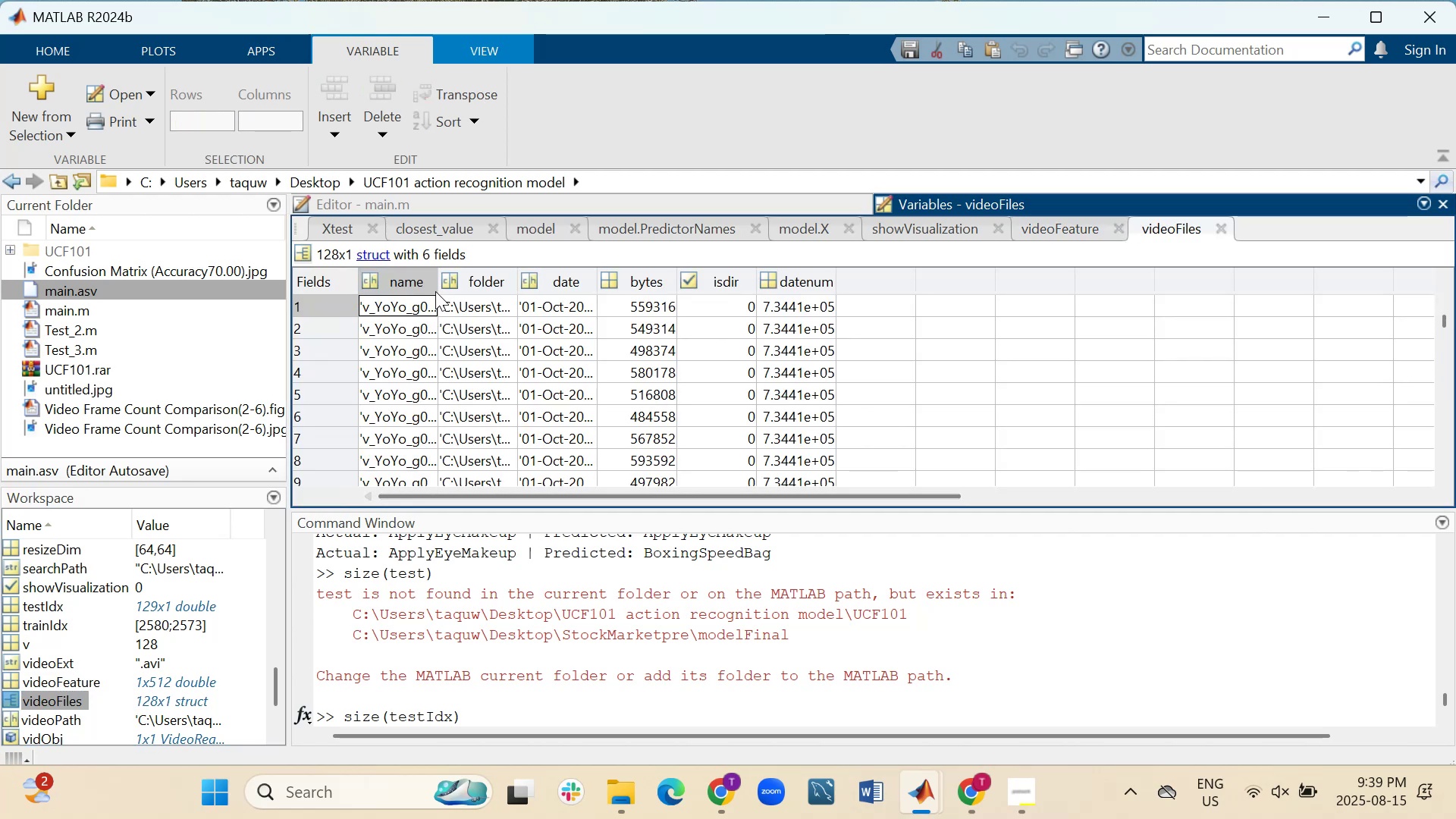 
left_click_drag(start_coordinate=[437, 290], to_coordinate=[540, 300])
 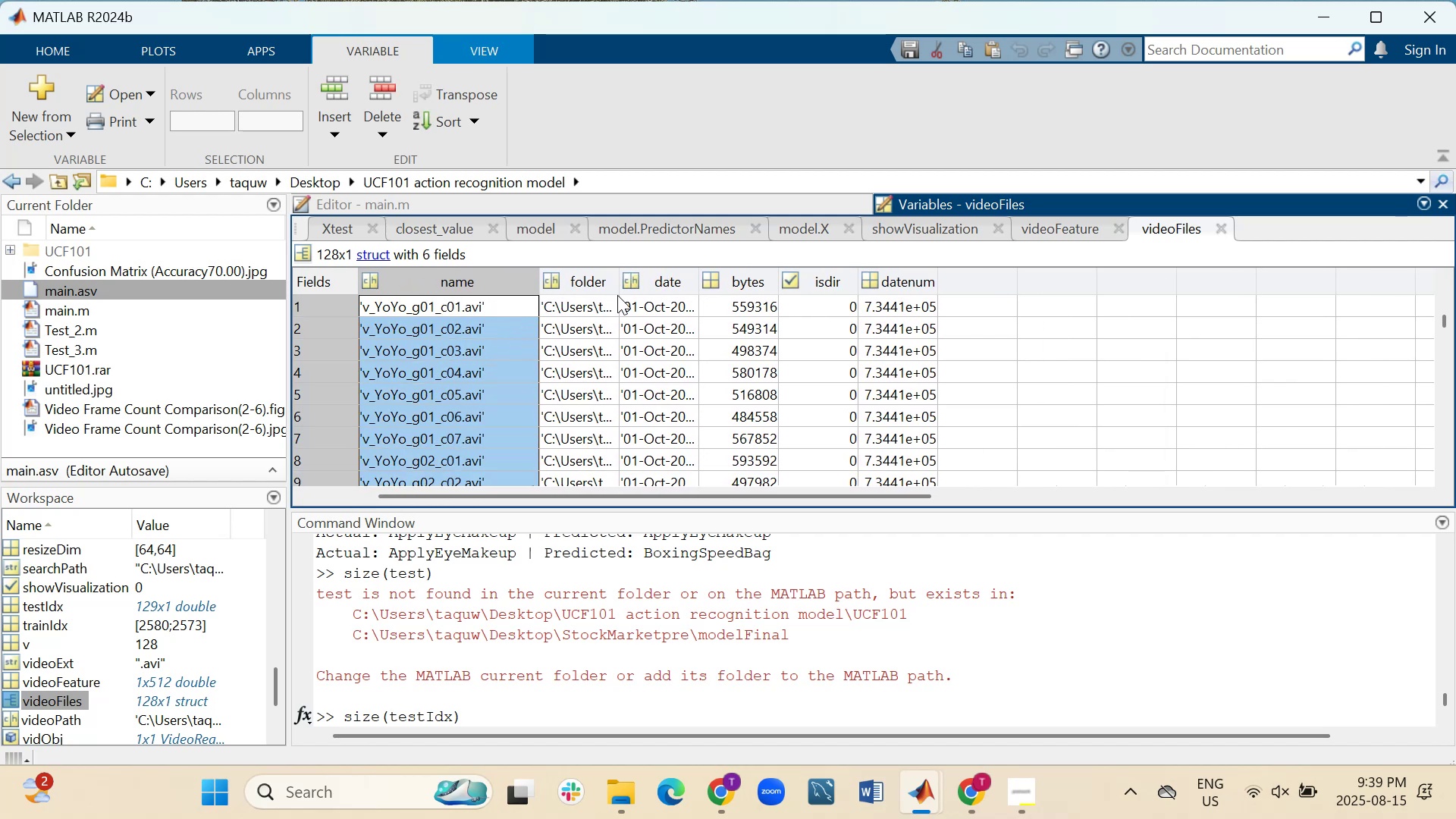 
wait(6.17)
 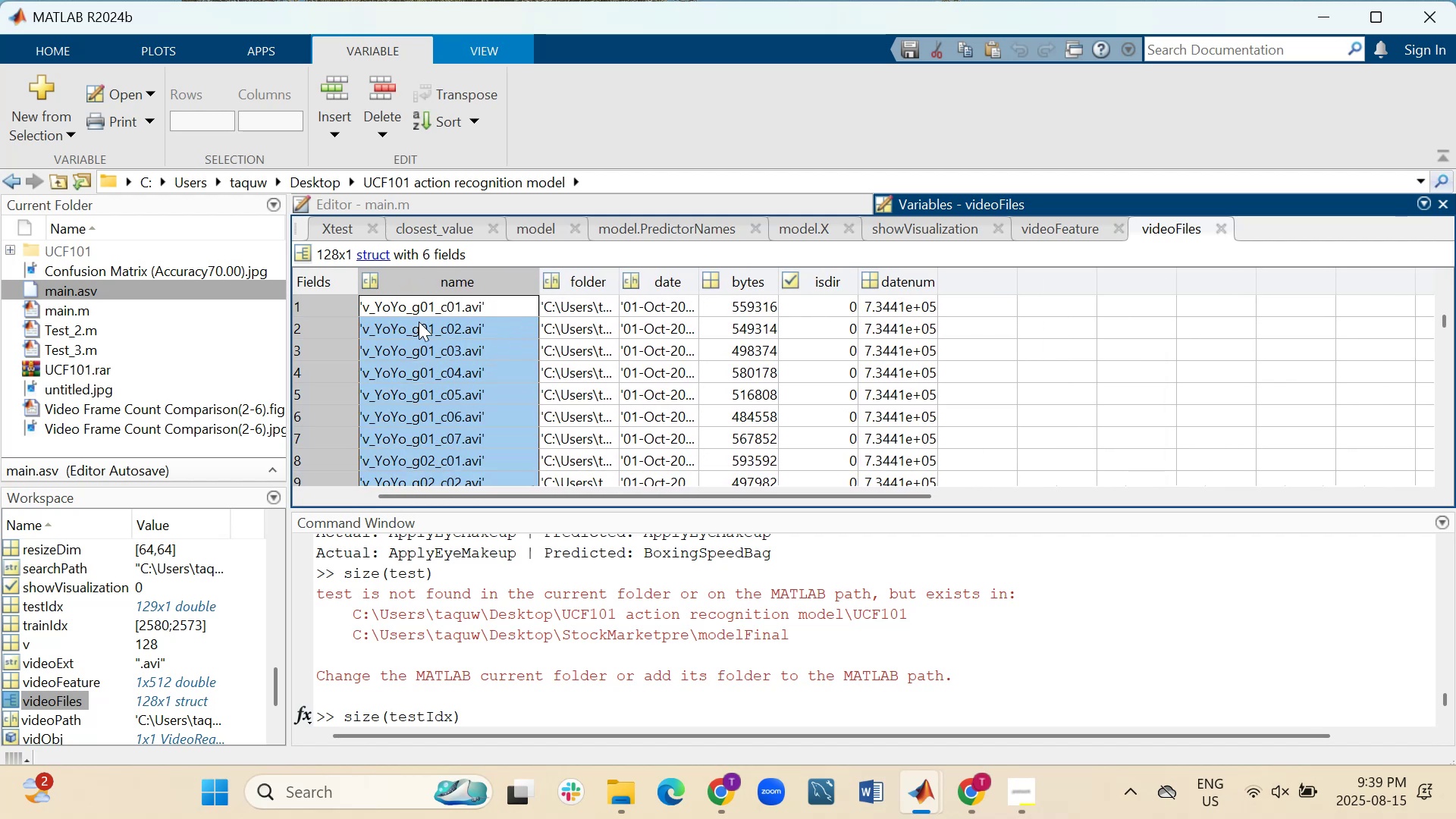 
left_click_drag(start_coordinate=[619, 290], to_coordinate=[707, 293])
 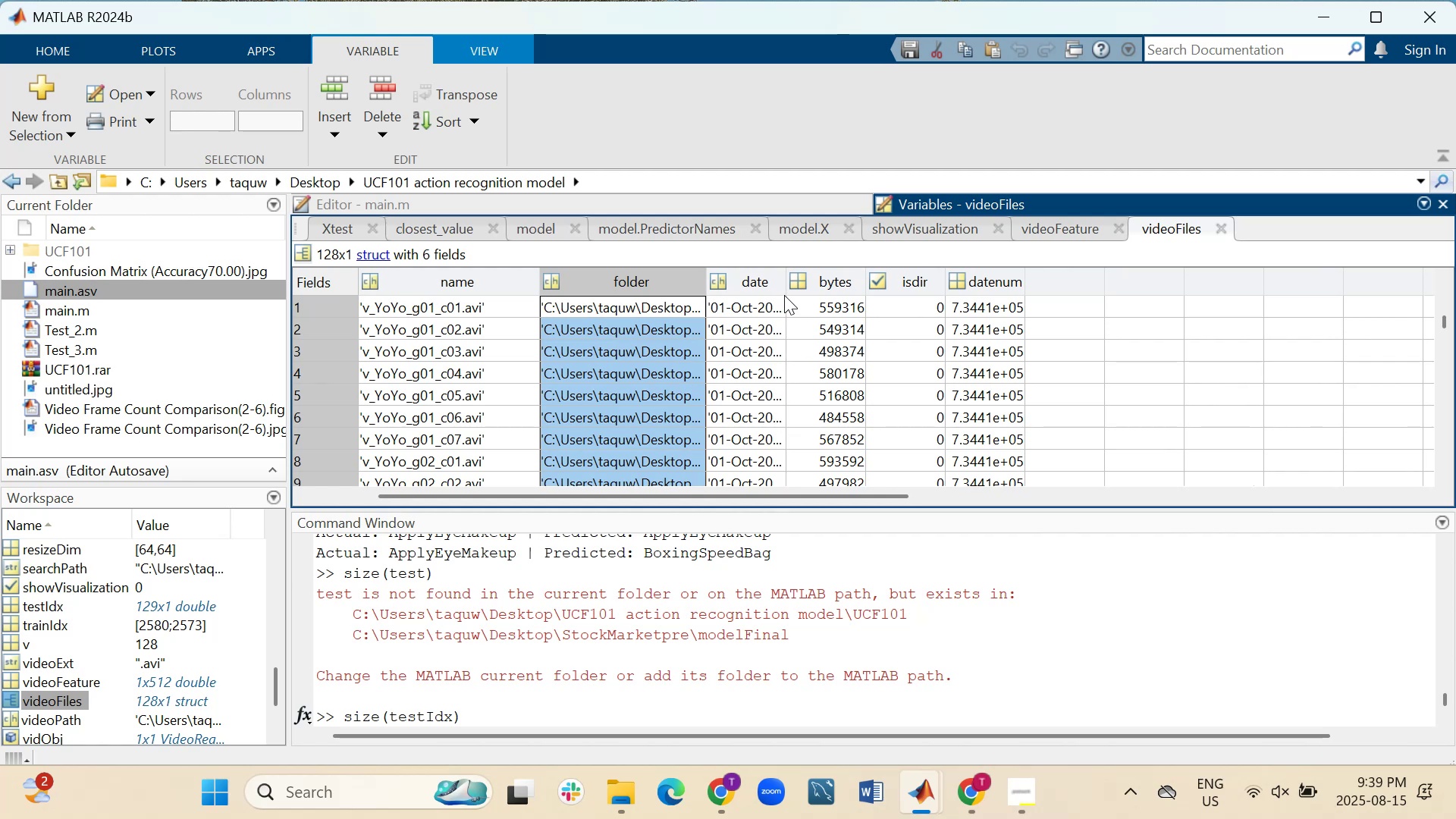 
left_click_drag(start_coordinate=[788, 290], to_coordinate=[879, 292])
 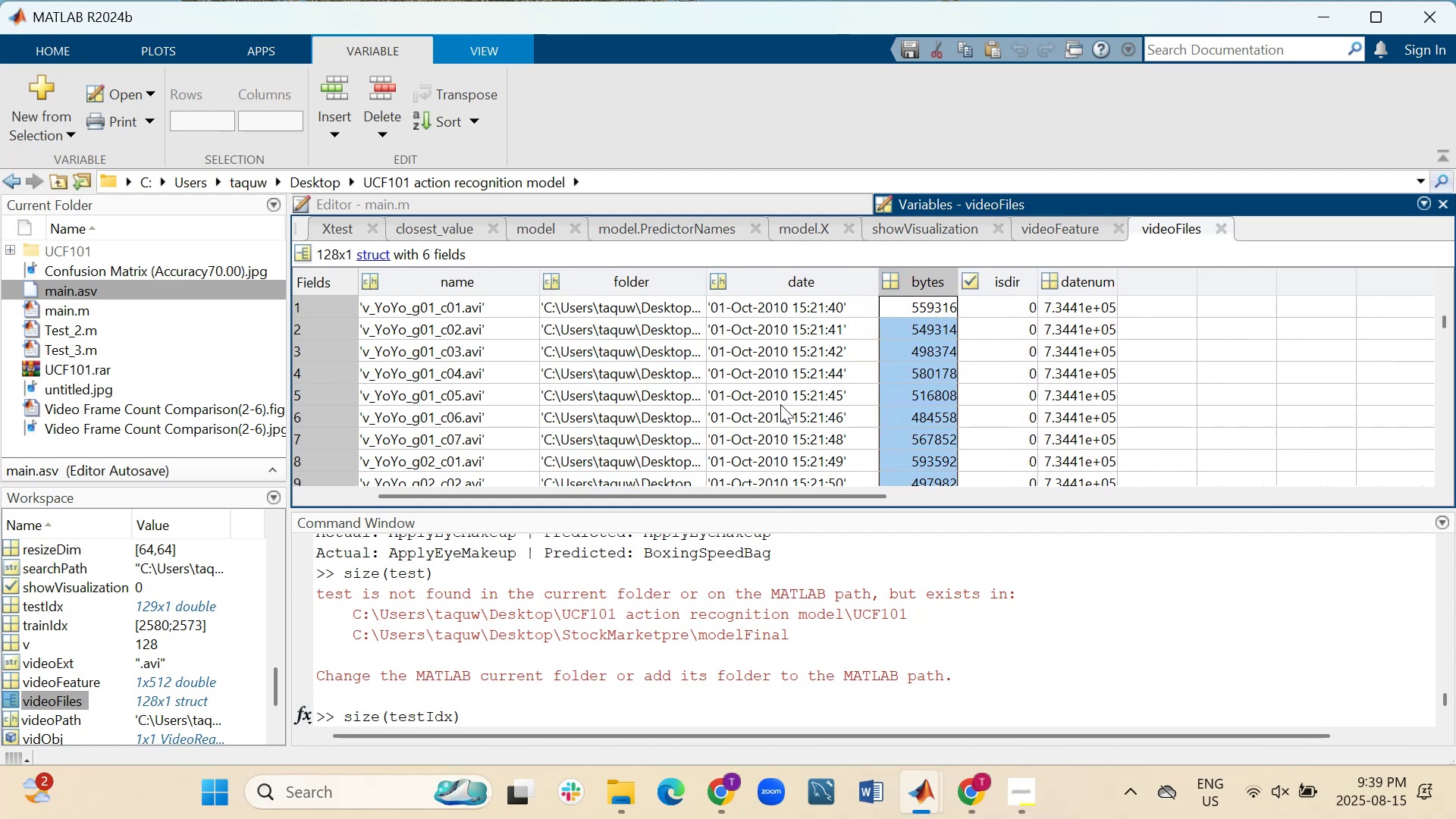 
wait(8.4)
 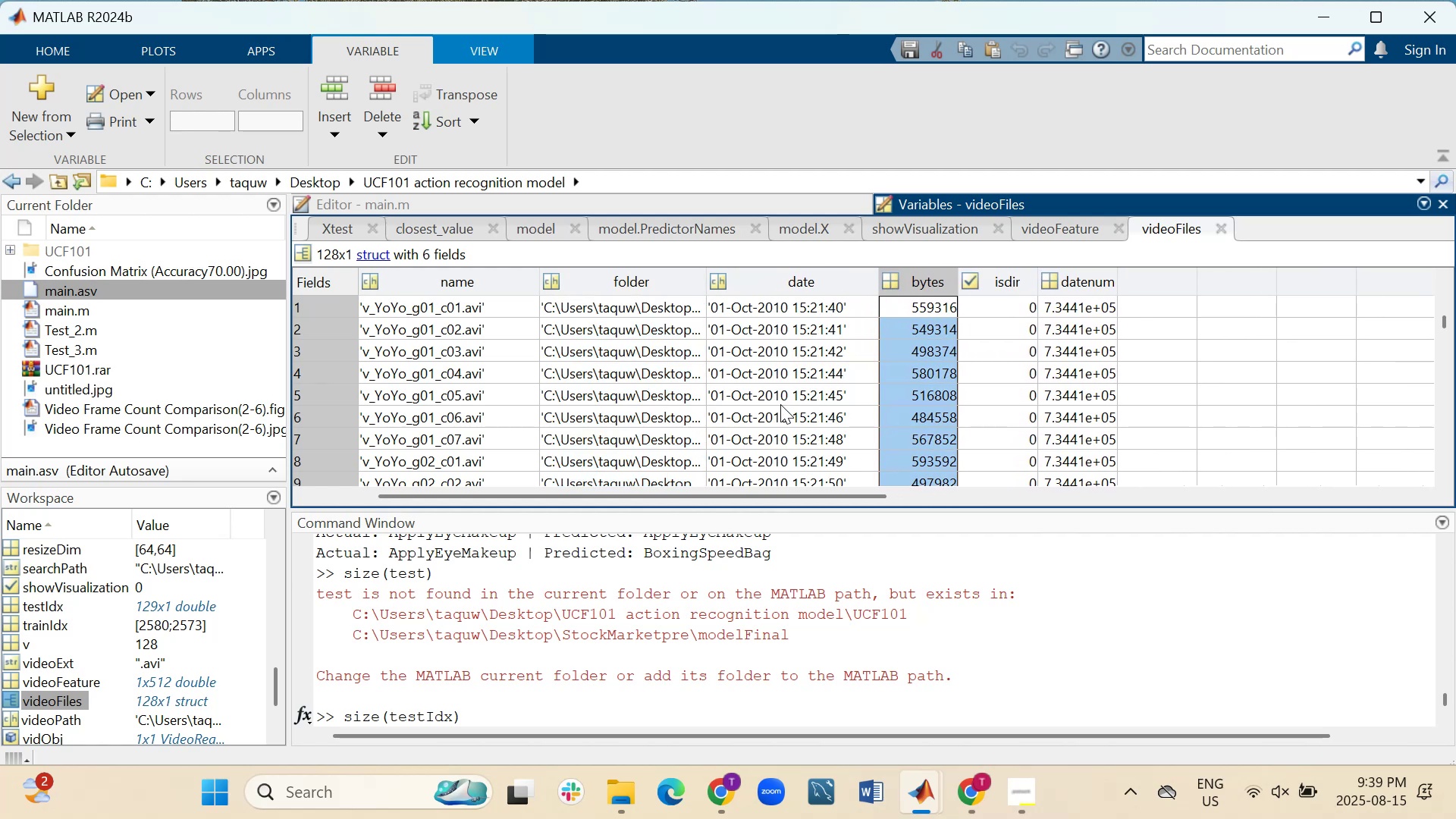 
left_click_drag(start_coordinate=[1119, 287], to_coordinate=[1166, 305])
 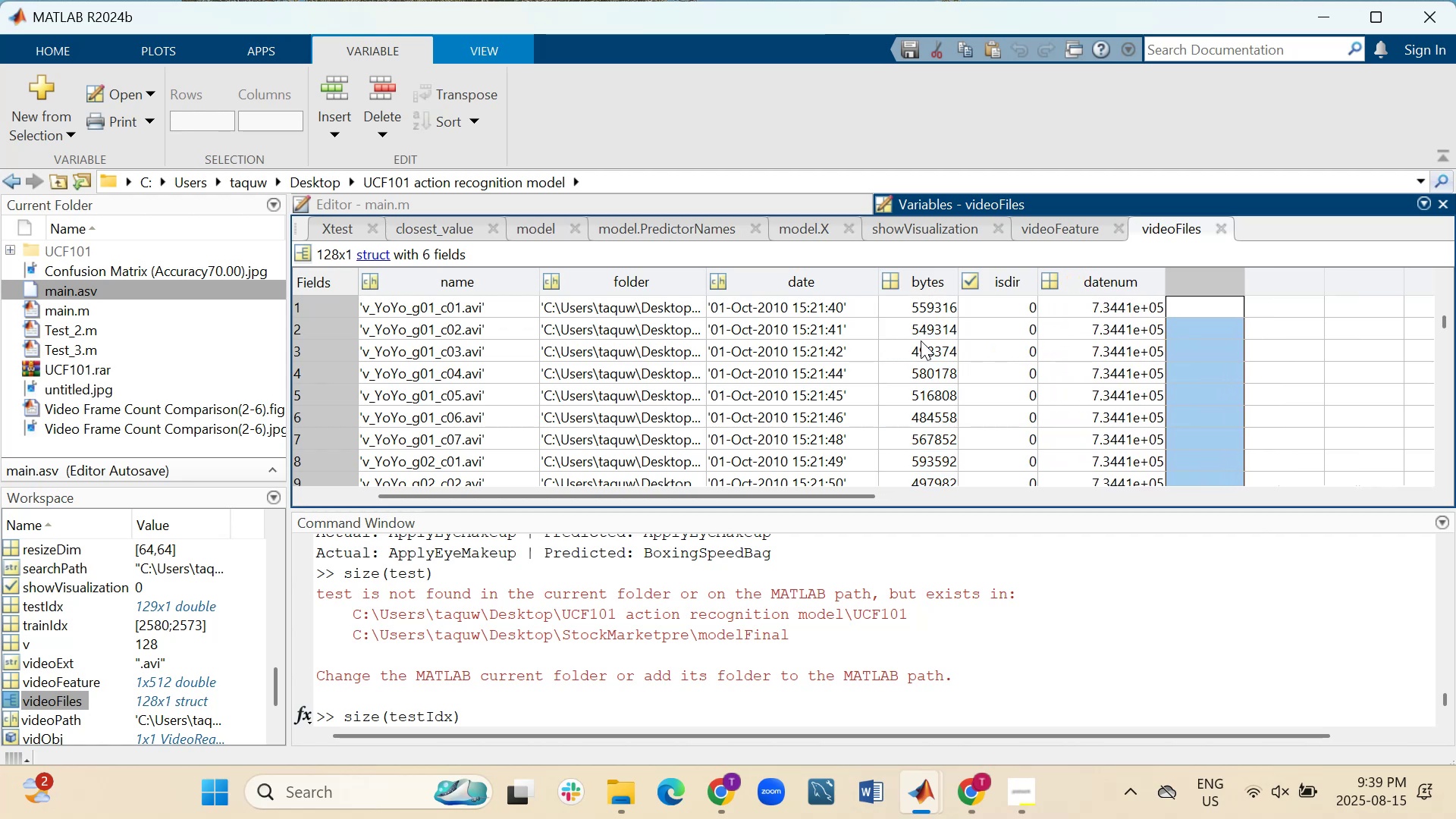 
scroll: coordinate [921, 445], scroll_direction: down, amount: 13.0
 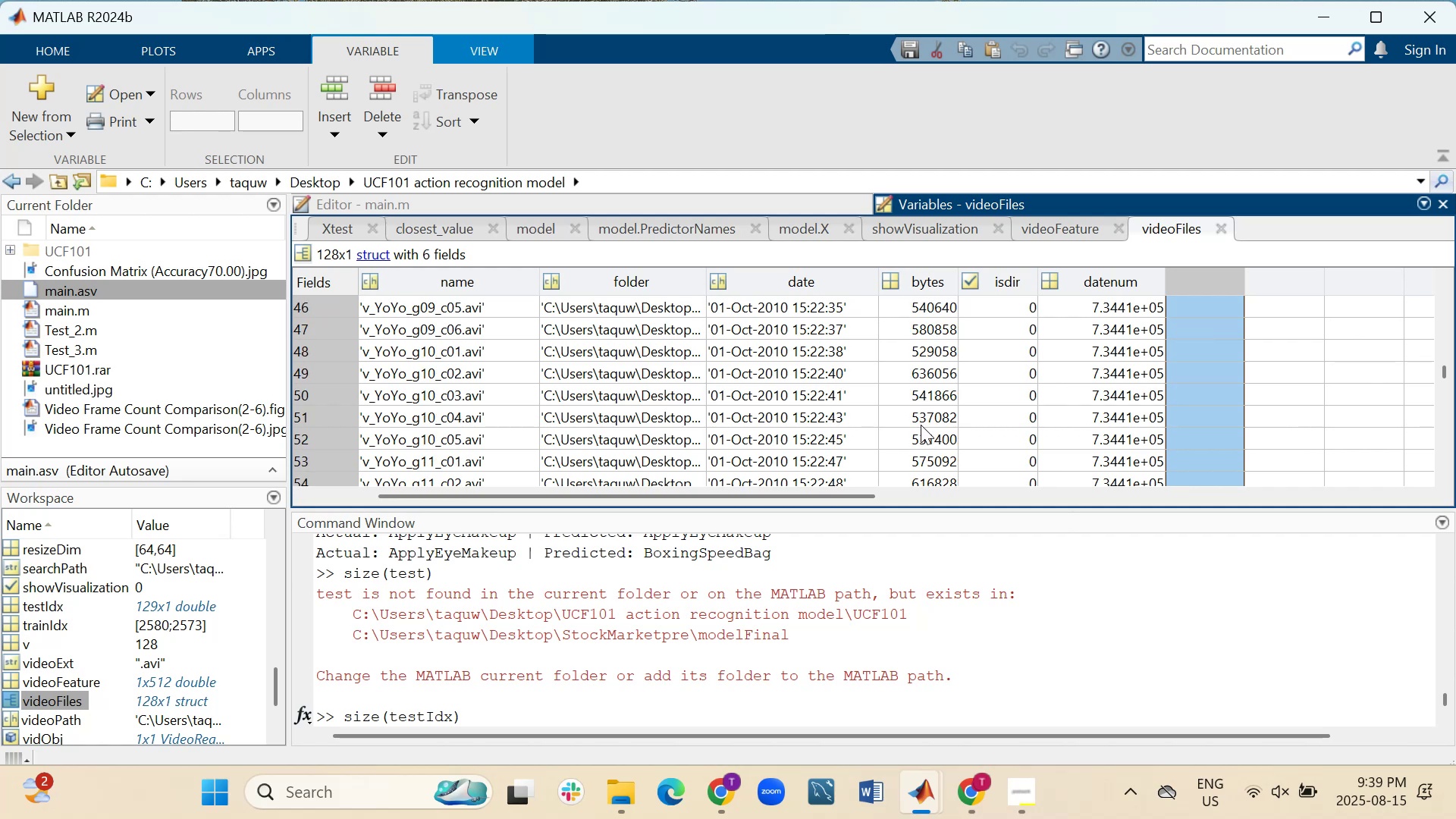 
scroll: coordinate [921, 425], scroll_direction: down, amount: 7.0
 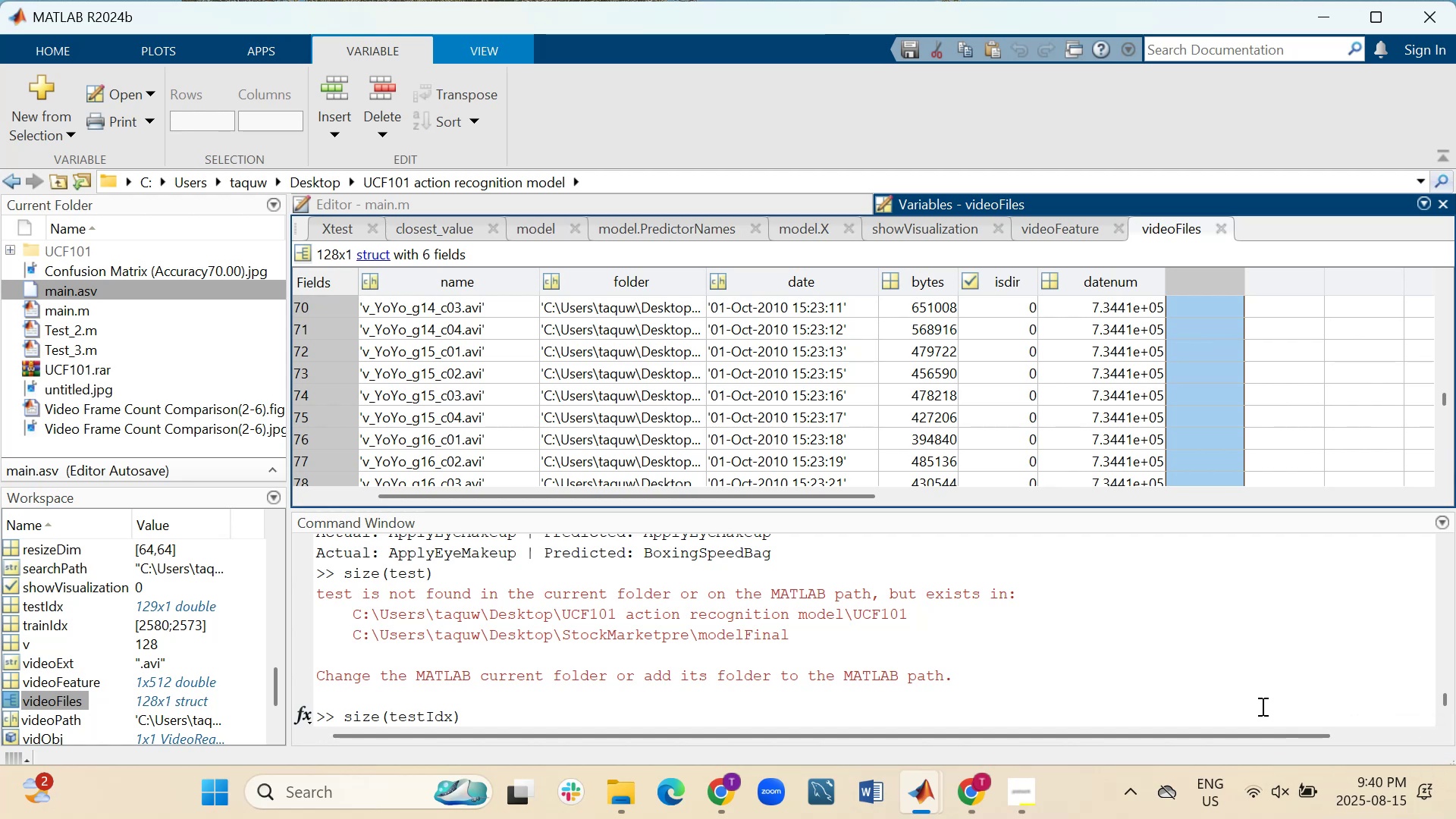 
wait(16.12)
 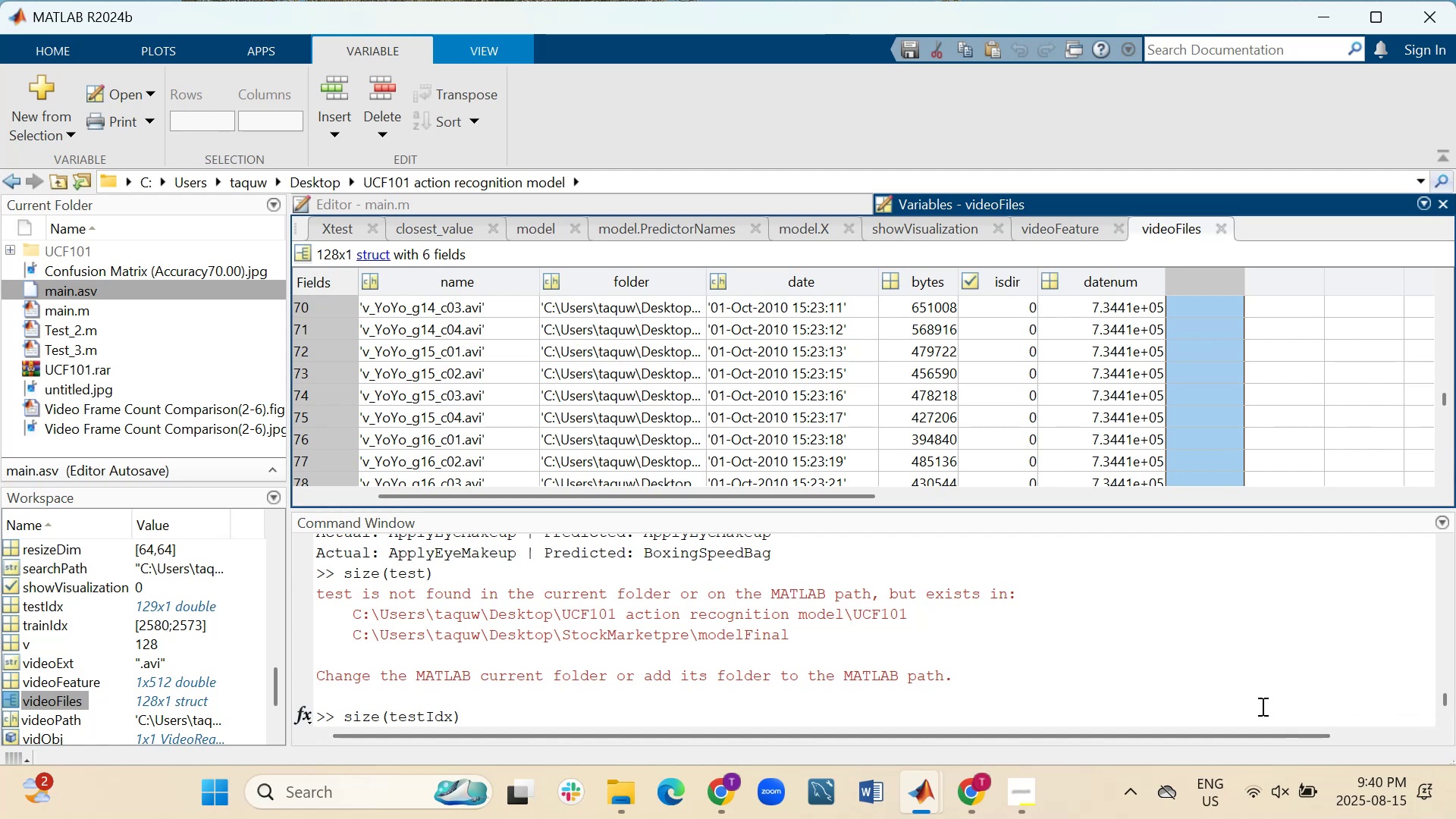 
scroll: coordinate [491, 692], scroll_direction: down, amount: 1.0
 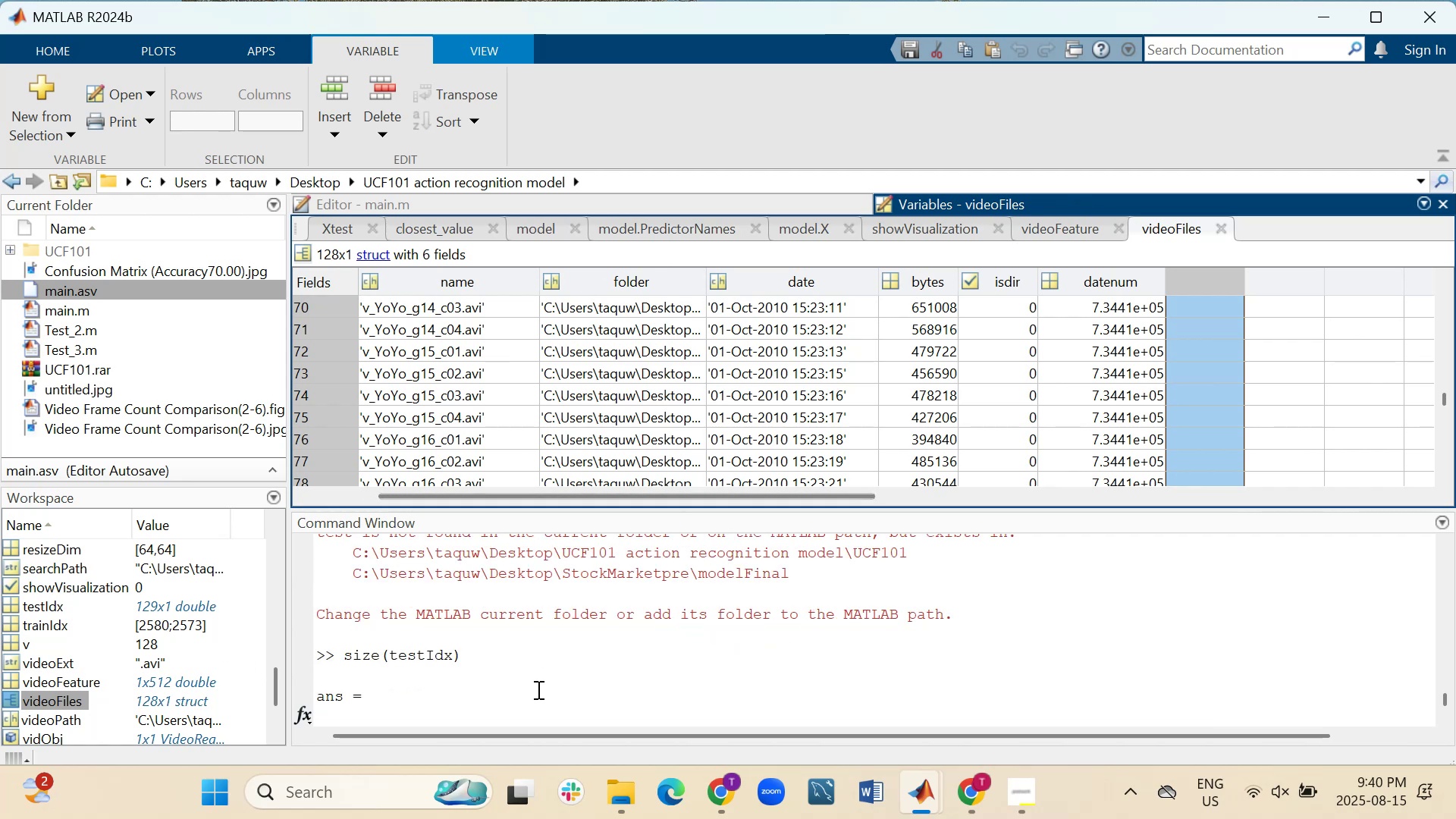 
wait(6.39)
 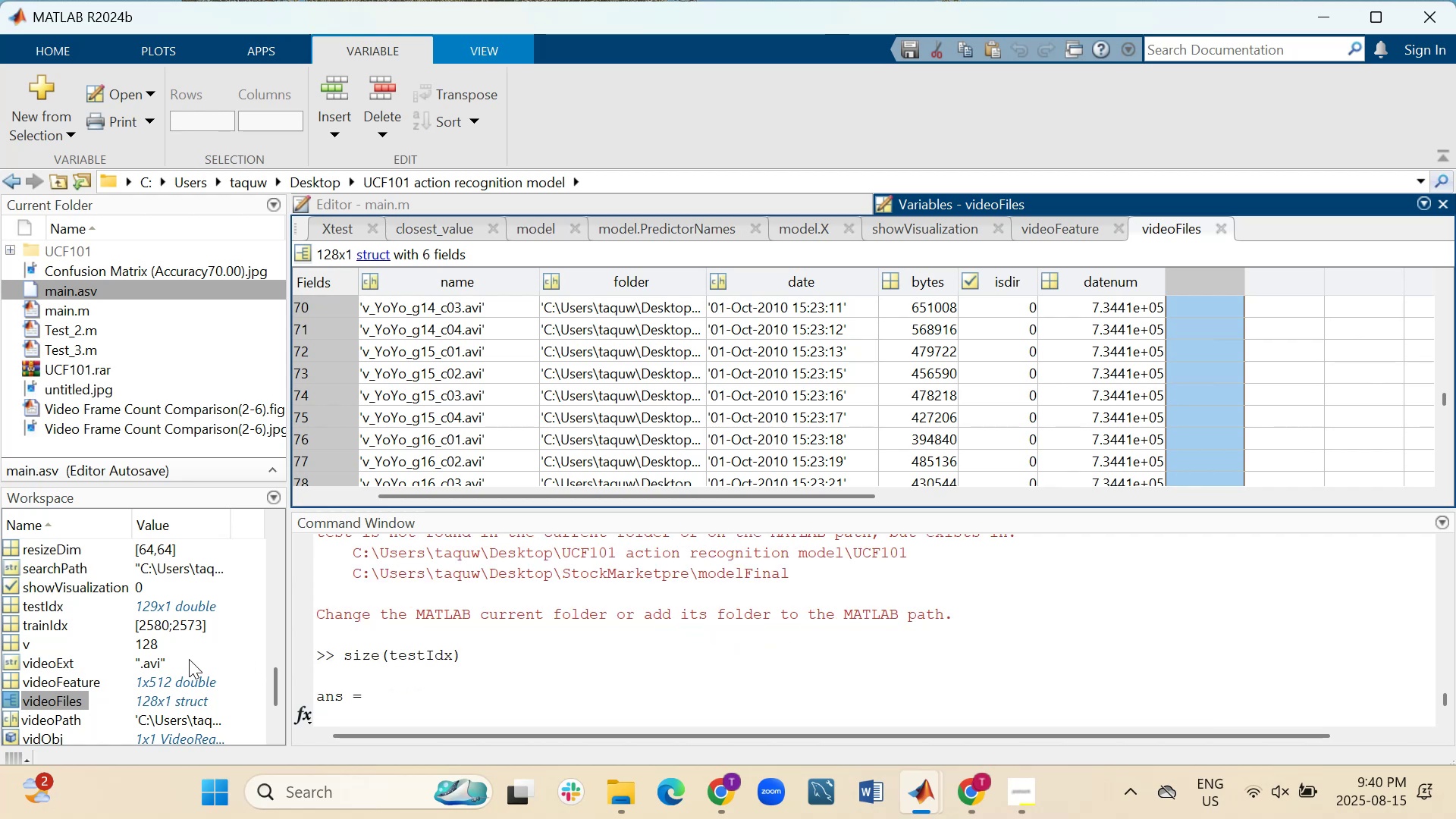 
left_click([535, 701])
 